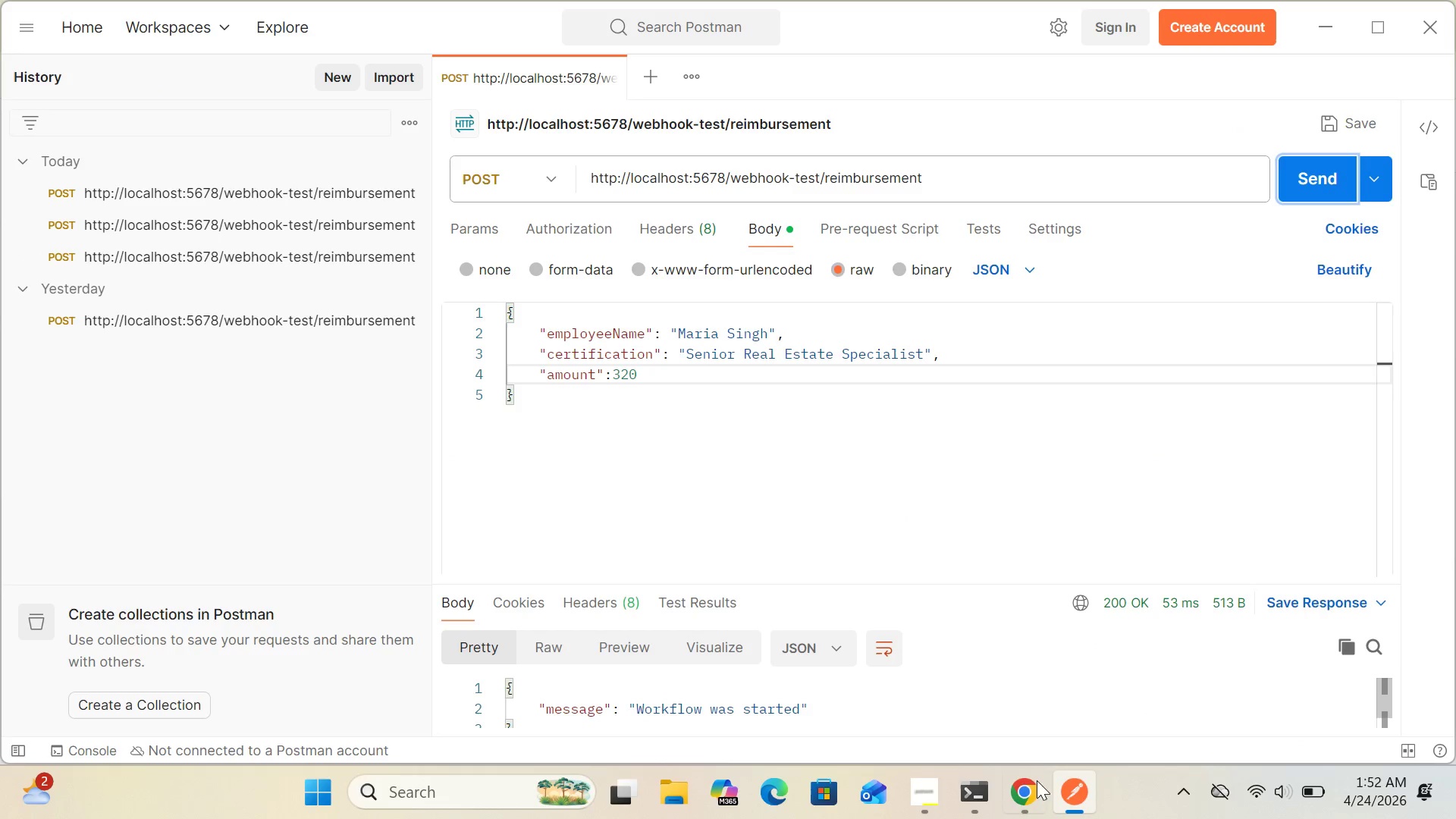 
left_click([1028, 800])
 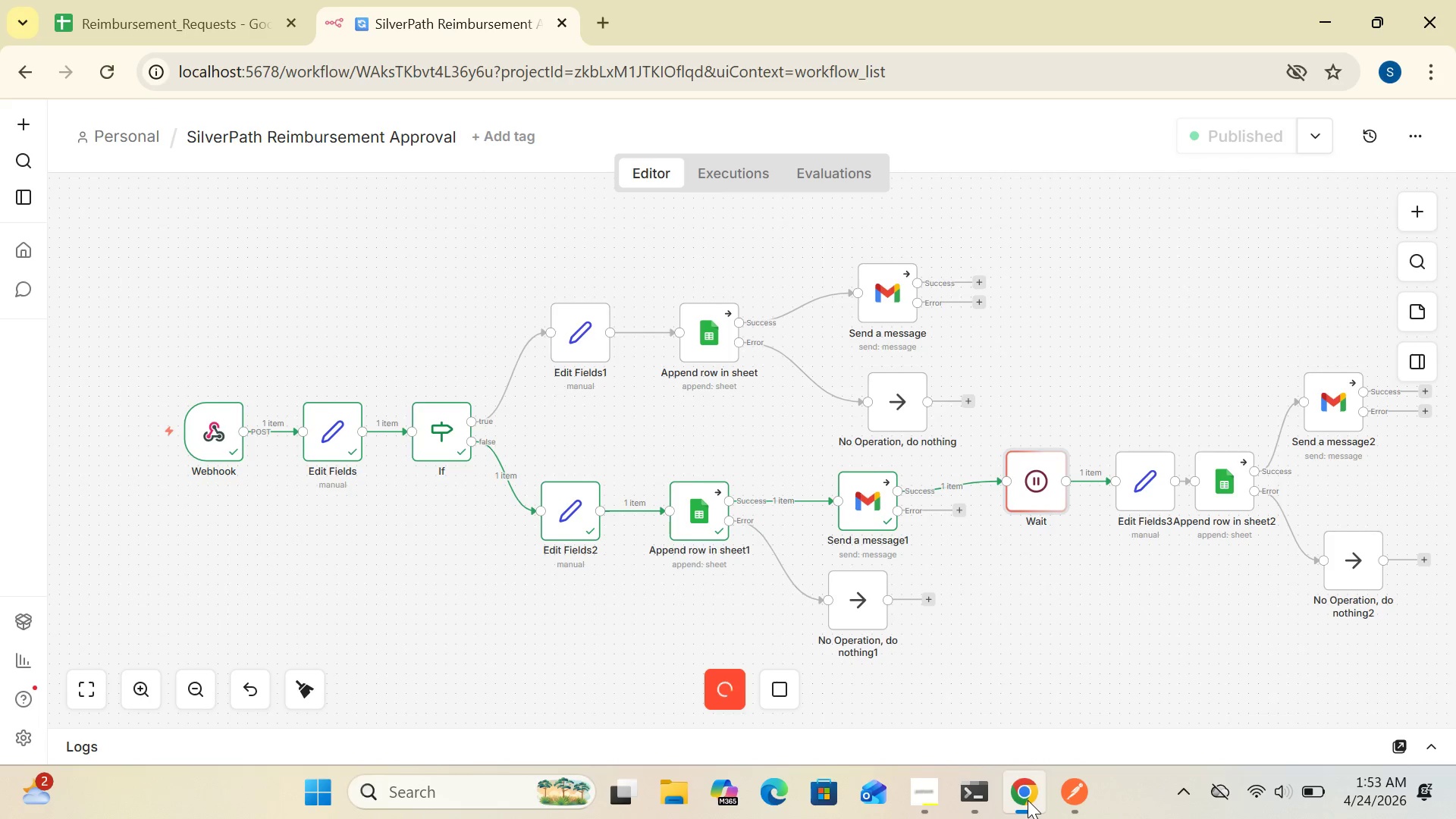 
wait(44.36)
 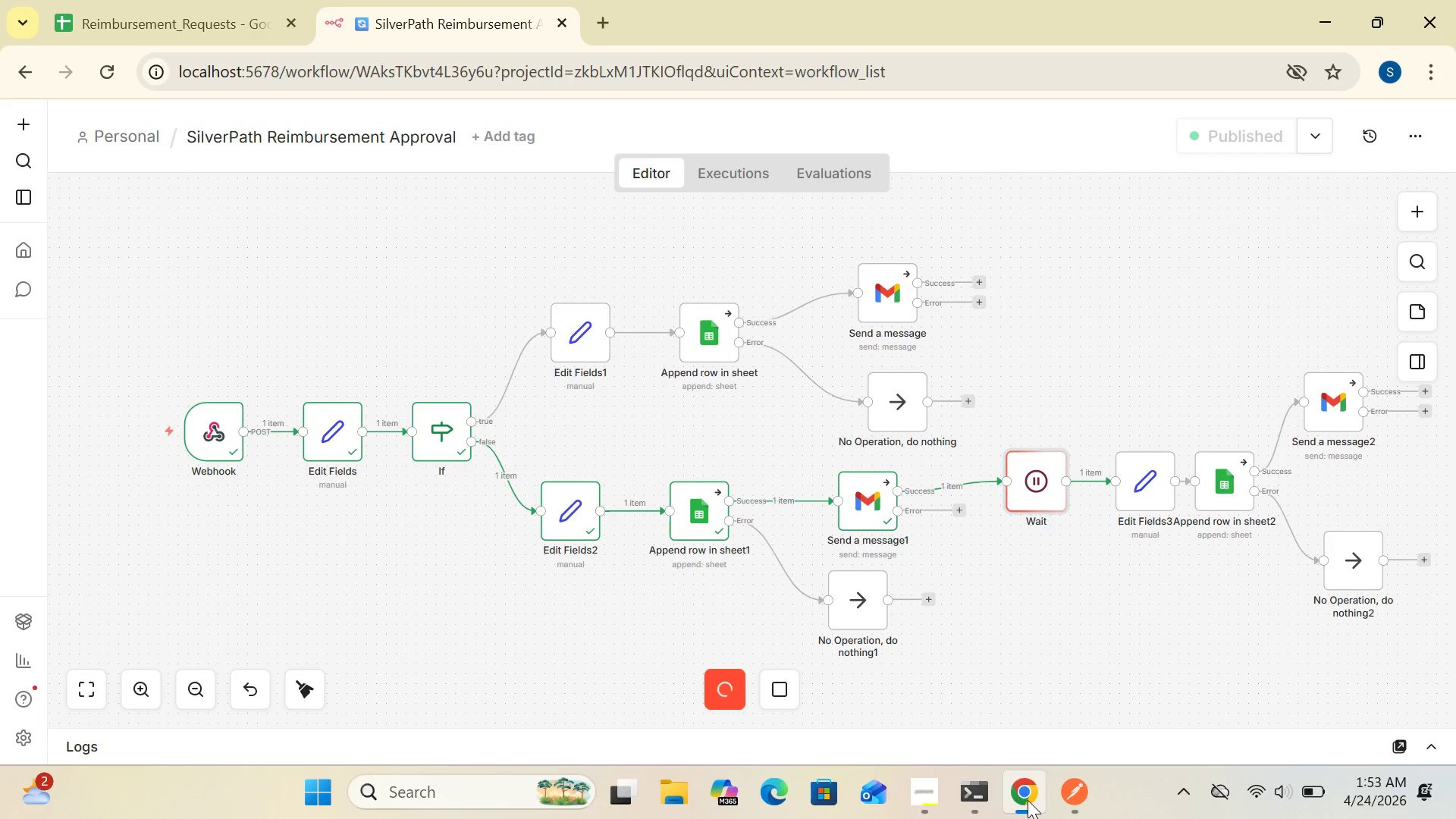 
mouse_move([1022, 824])
 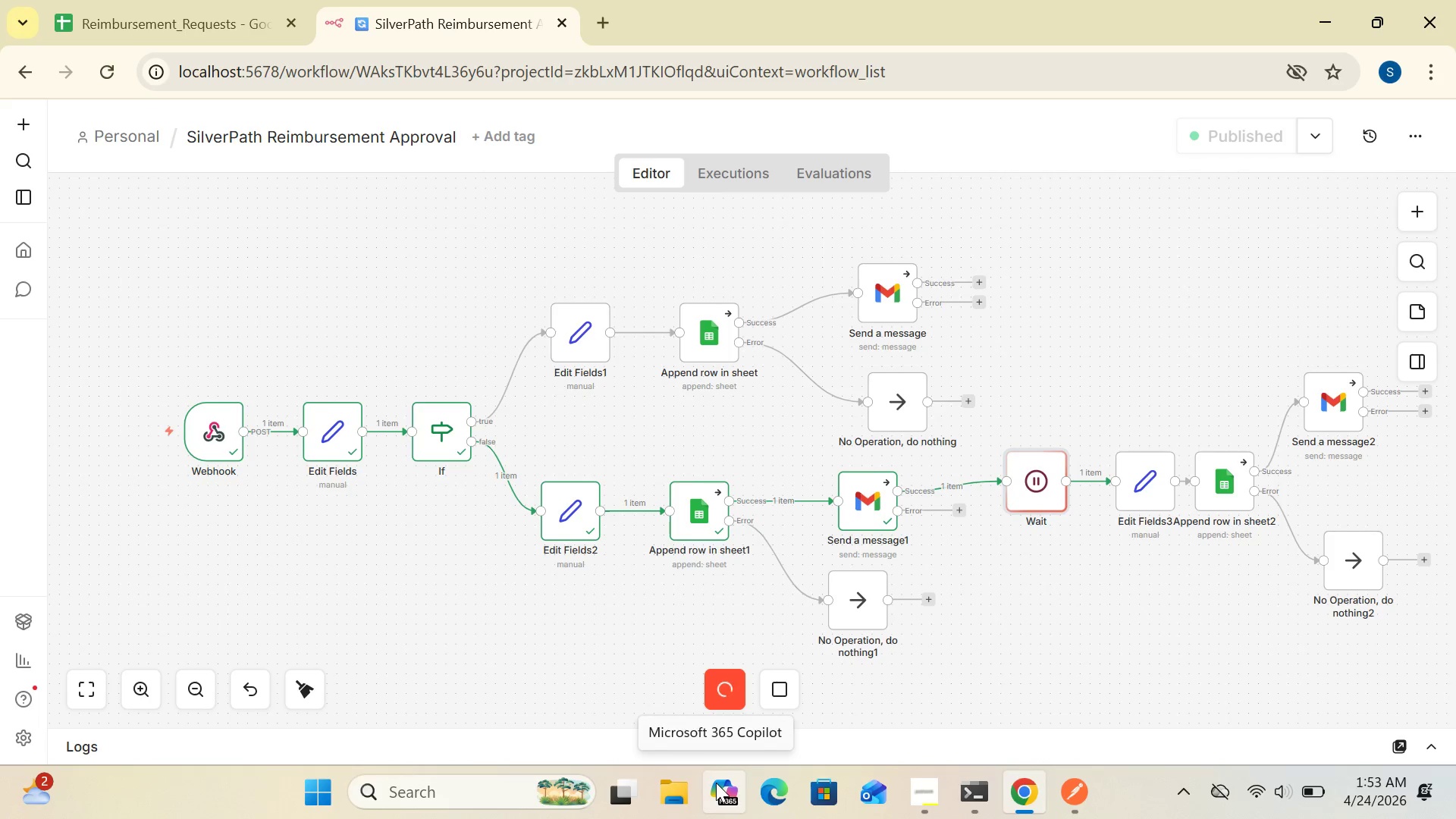 
wait(20.25)
 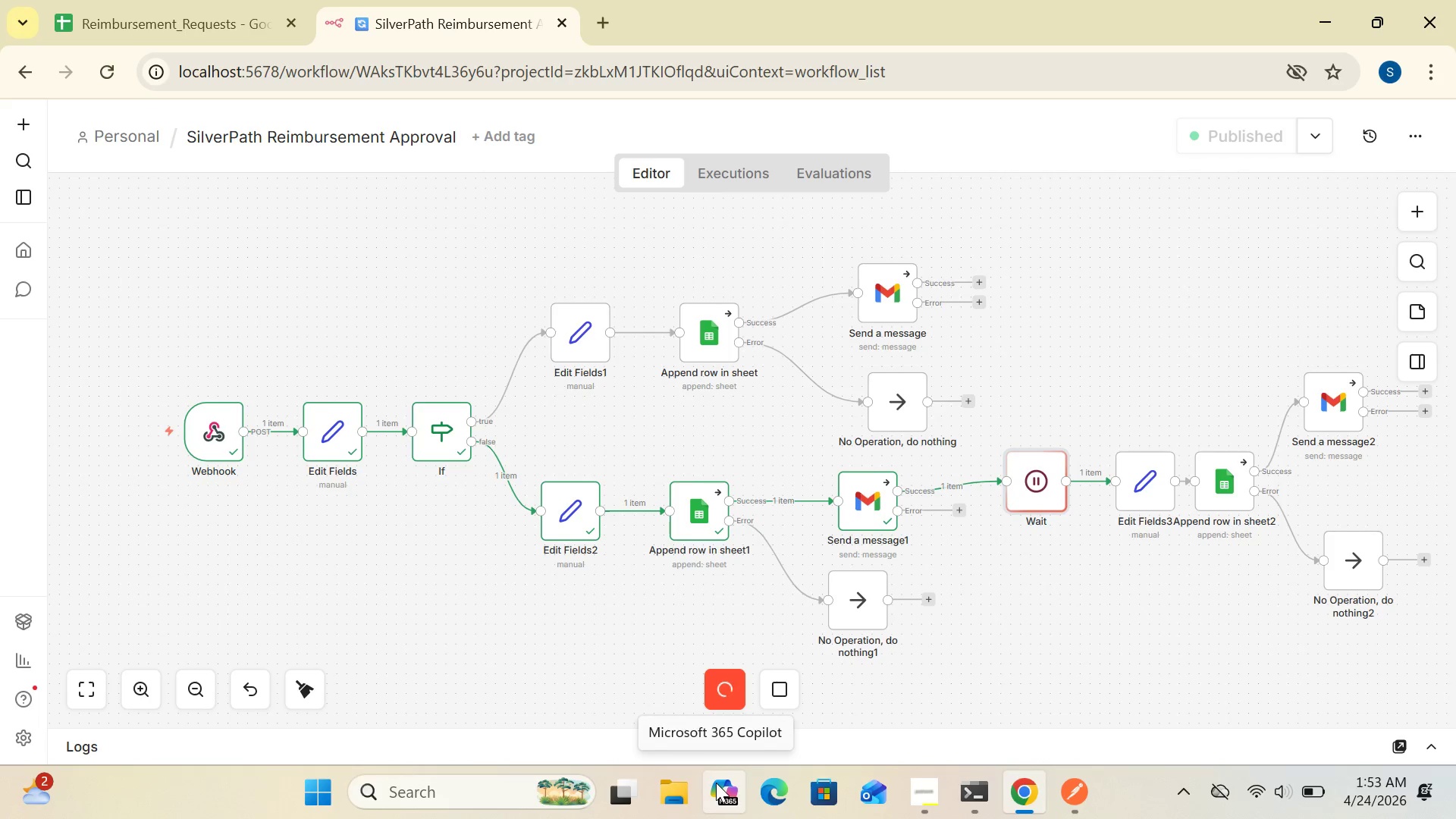 
left_click([1012, 649])
 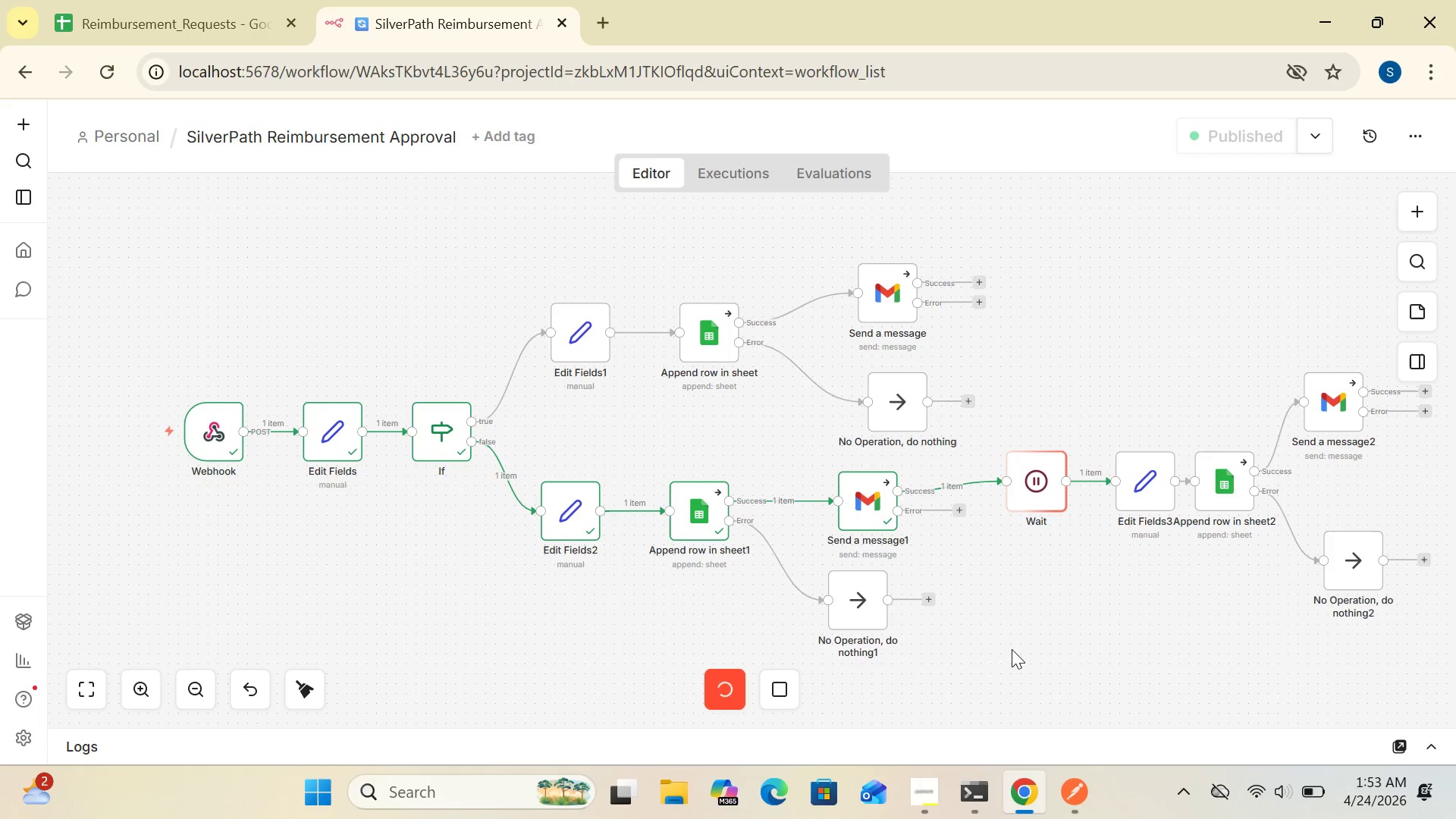 
left_click([780, 684])
 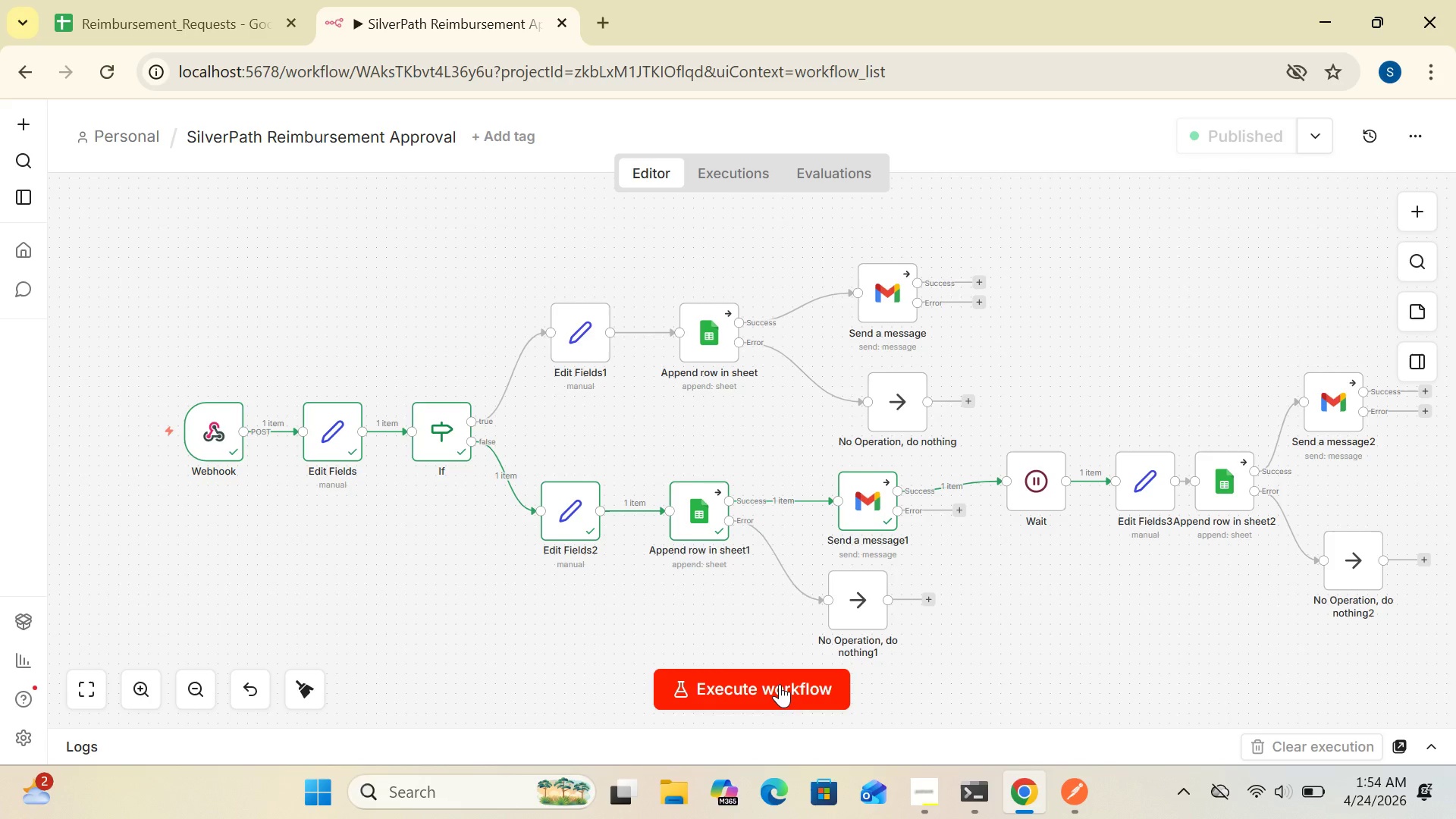 
wait(16.67)
 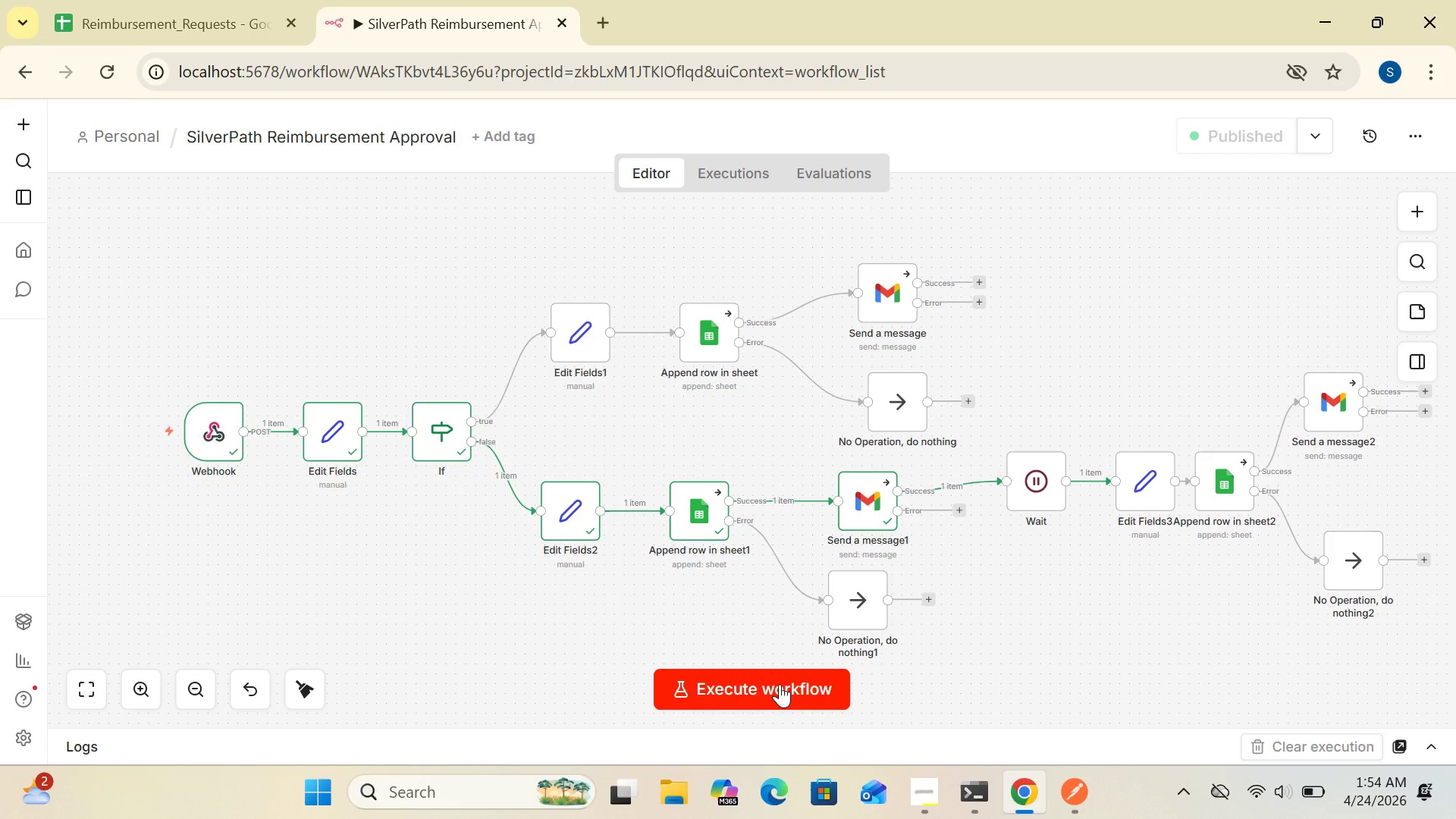 
left_click([241, 10])
 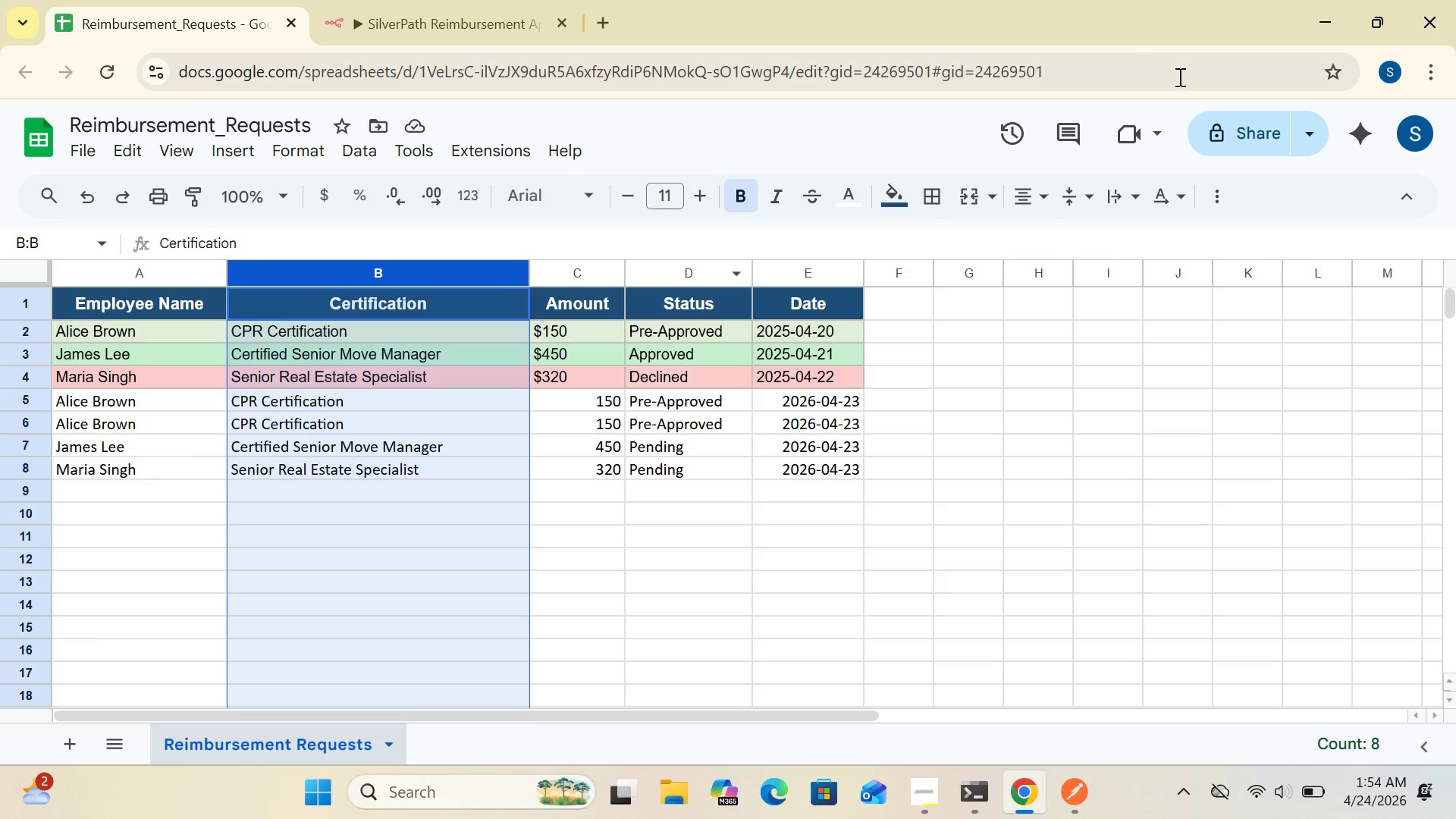 
wait(37.01)
 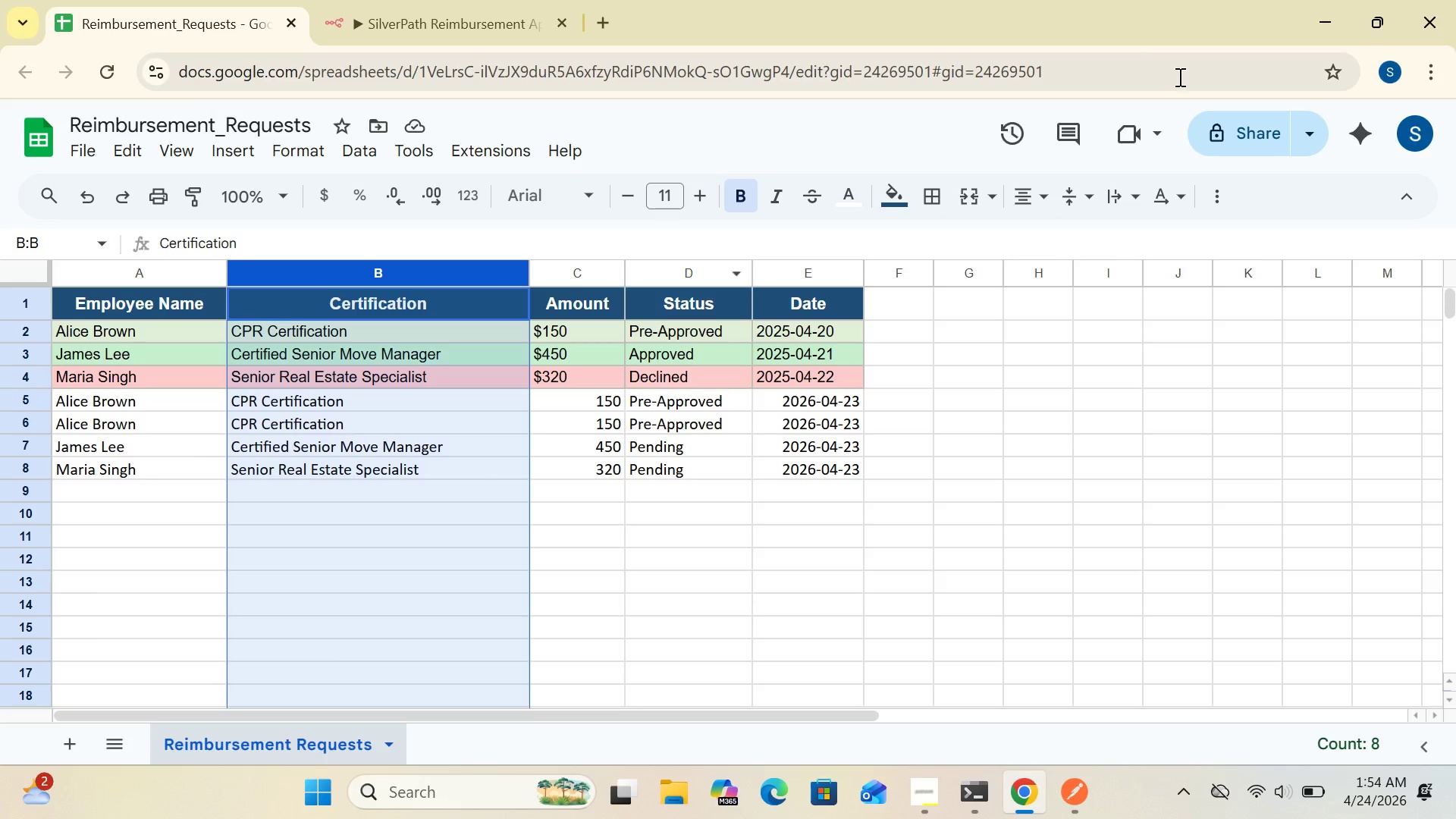 
left_click([1414, 125])
 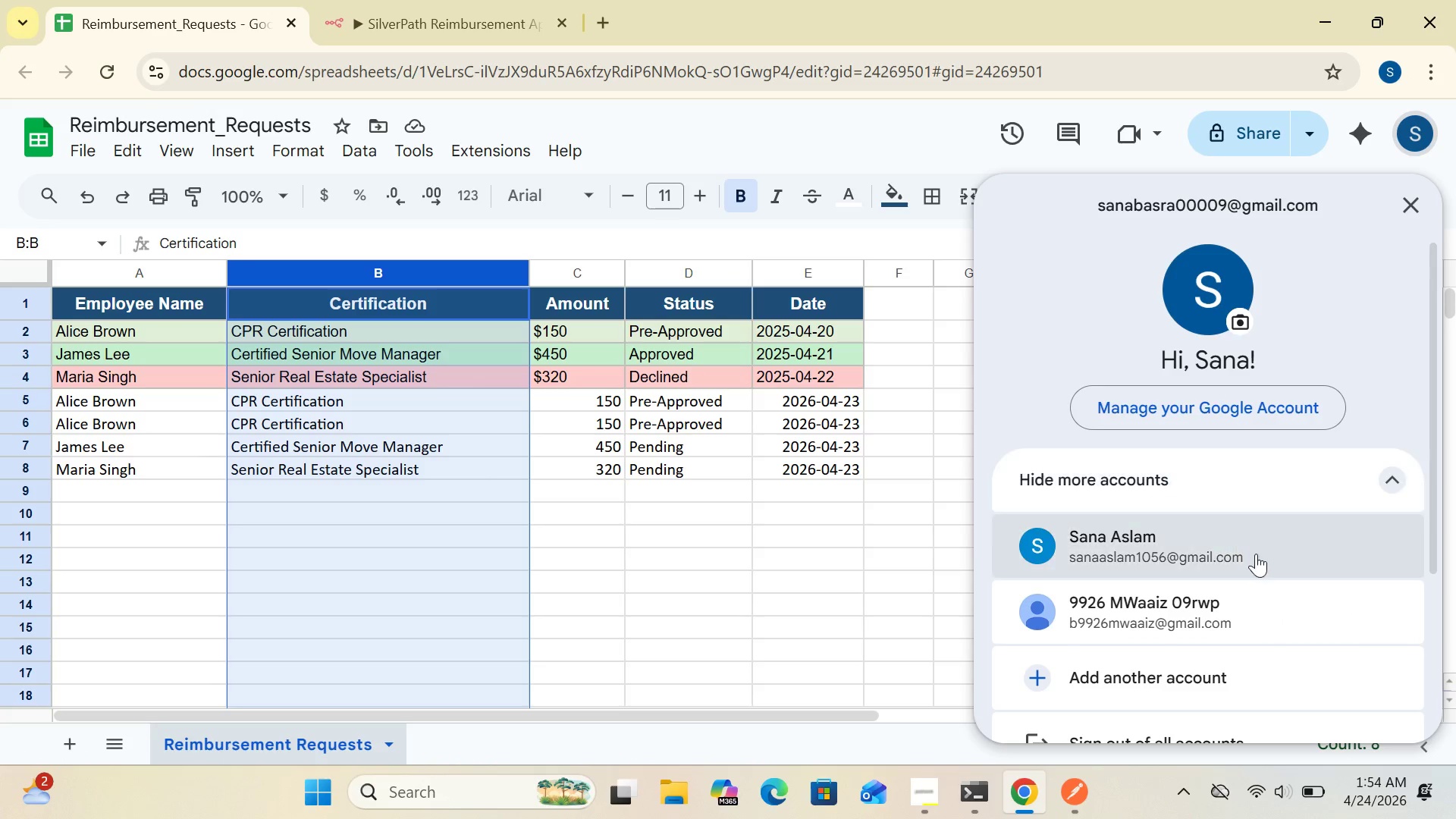 
wait(9.25)
 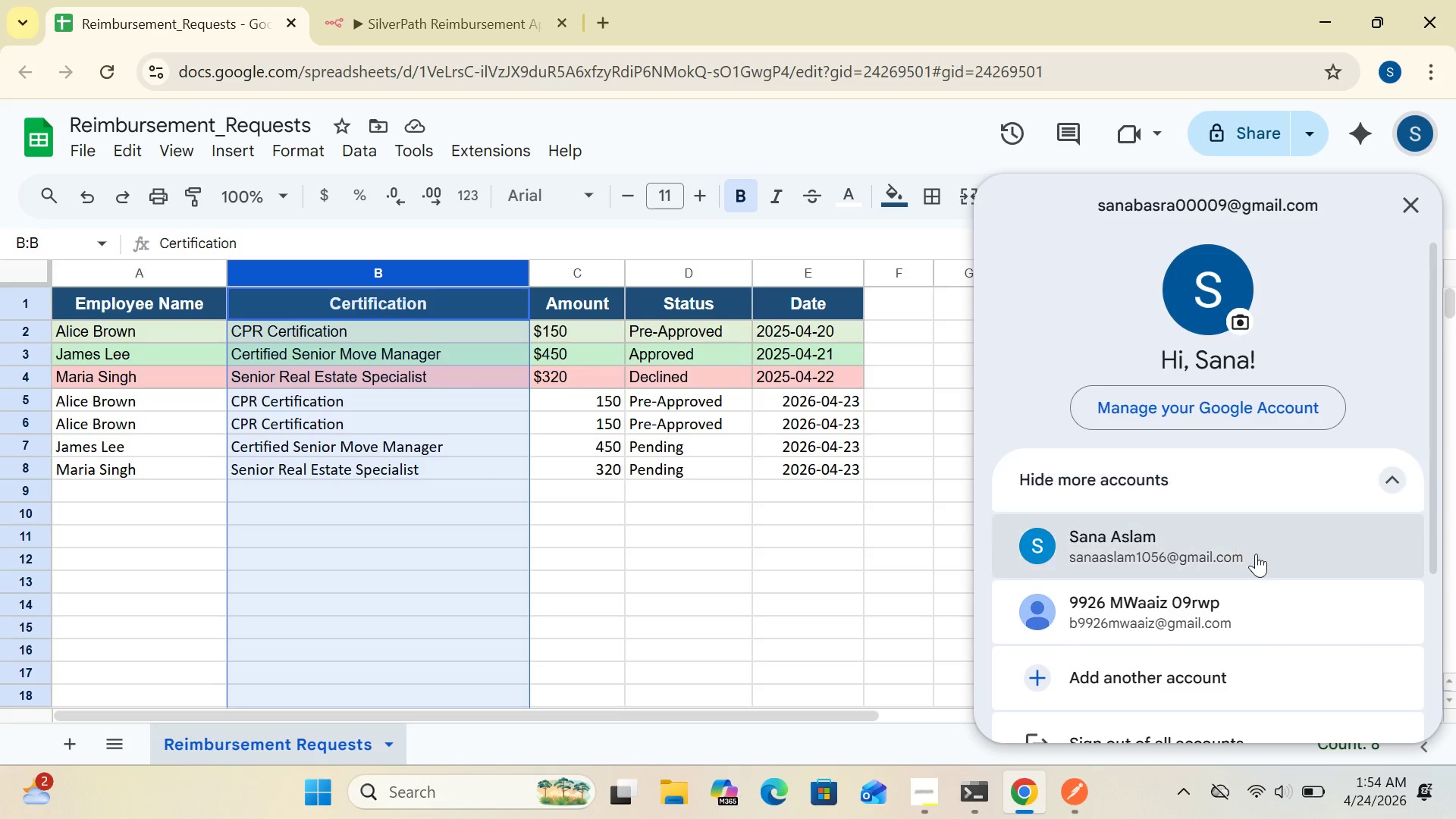 
left_click_drag(start_coordinate=[1427, 379], to_coordinate=[1414, 335])
 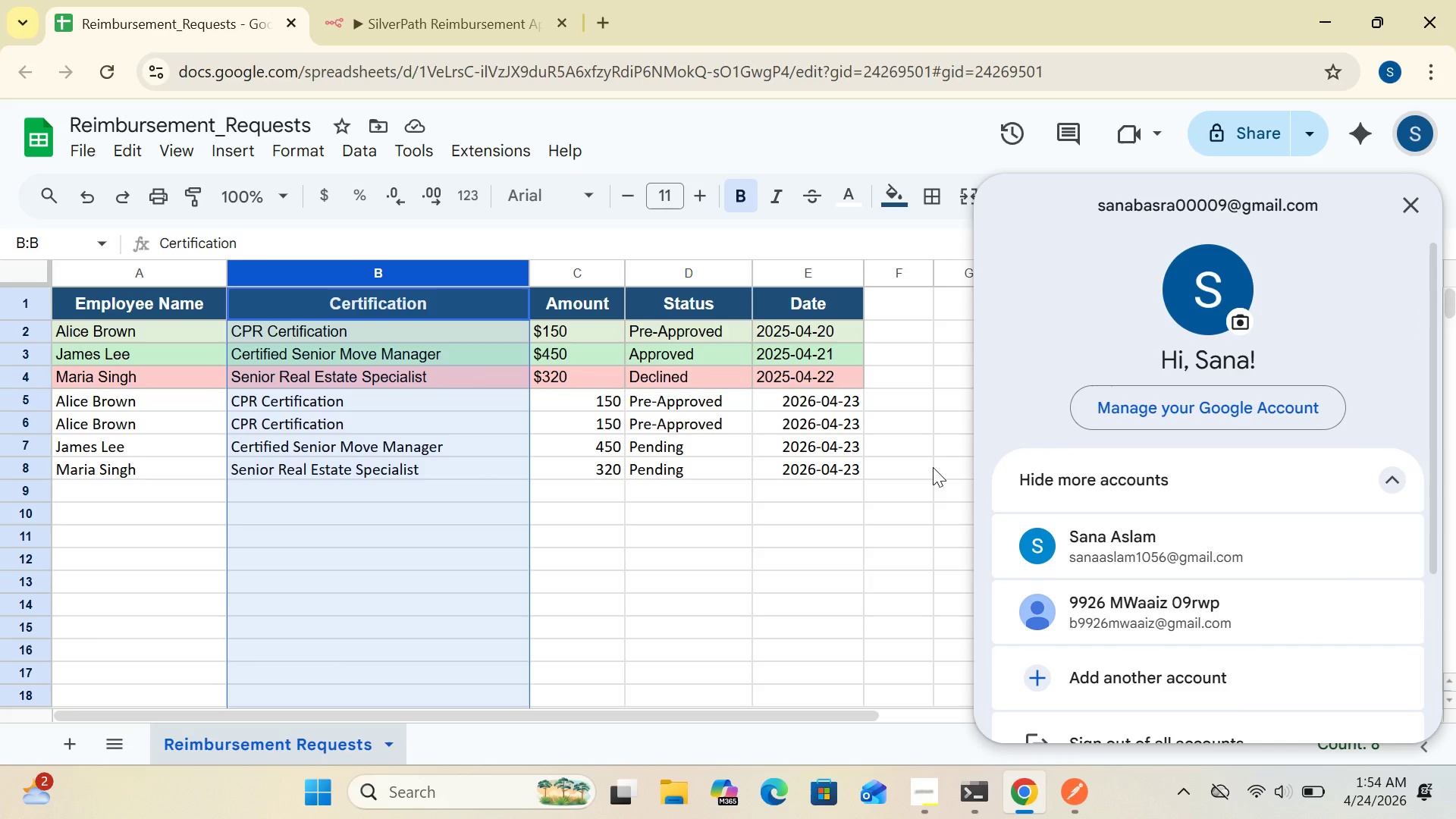 
left_click([933, 467])
 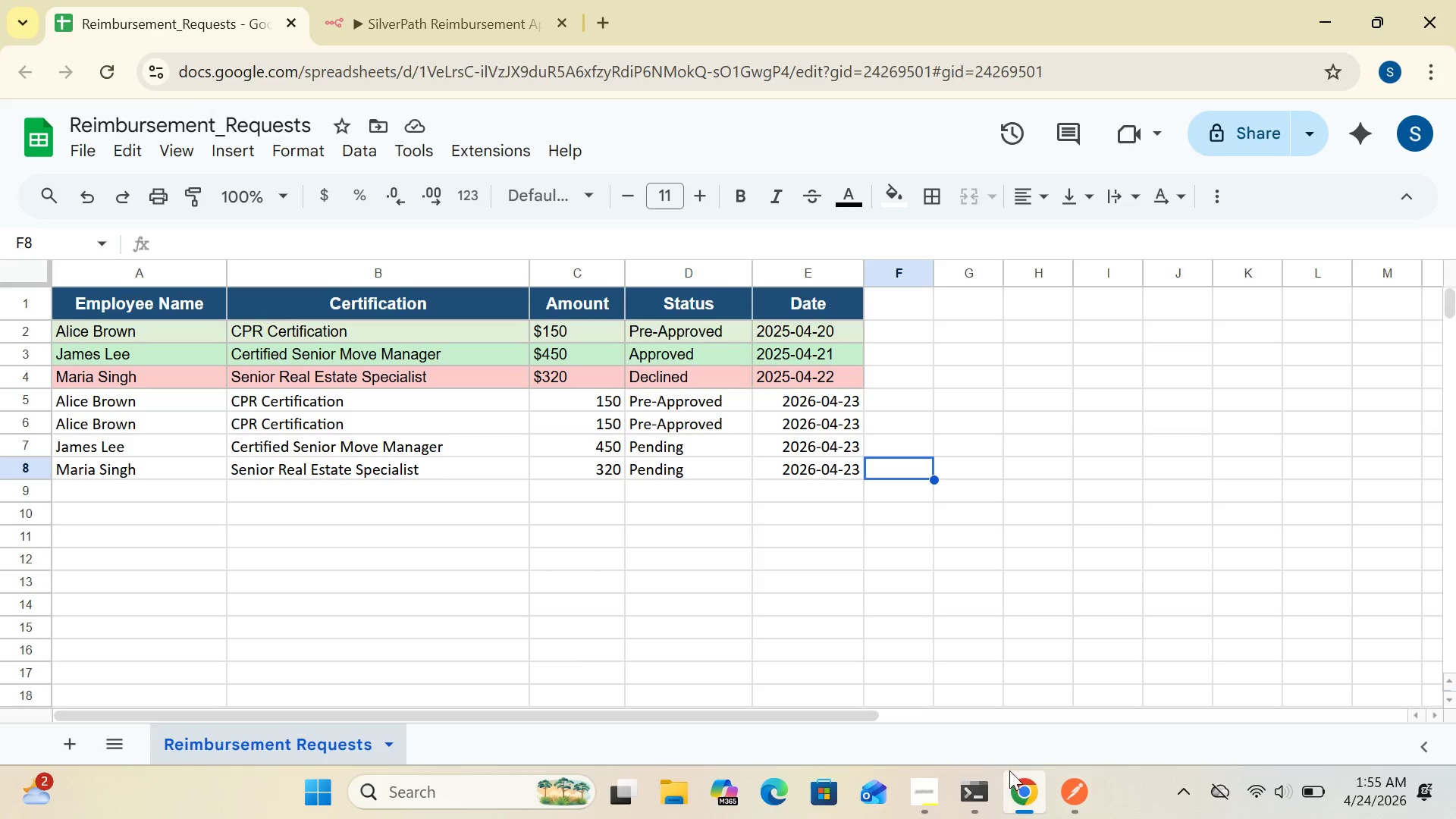 
wait(18.36)
 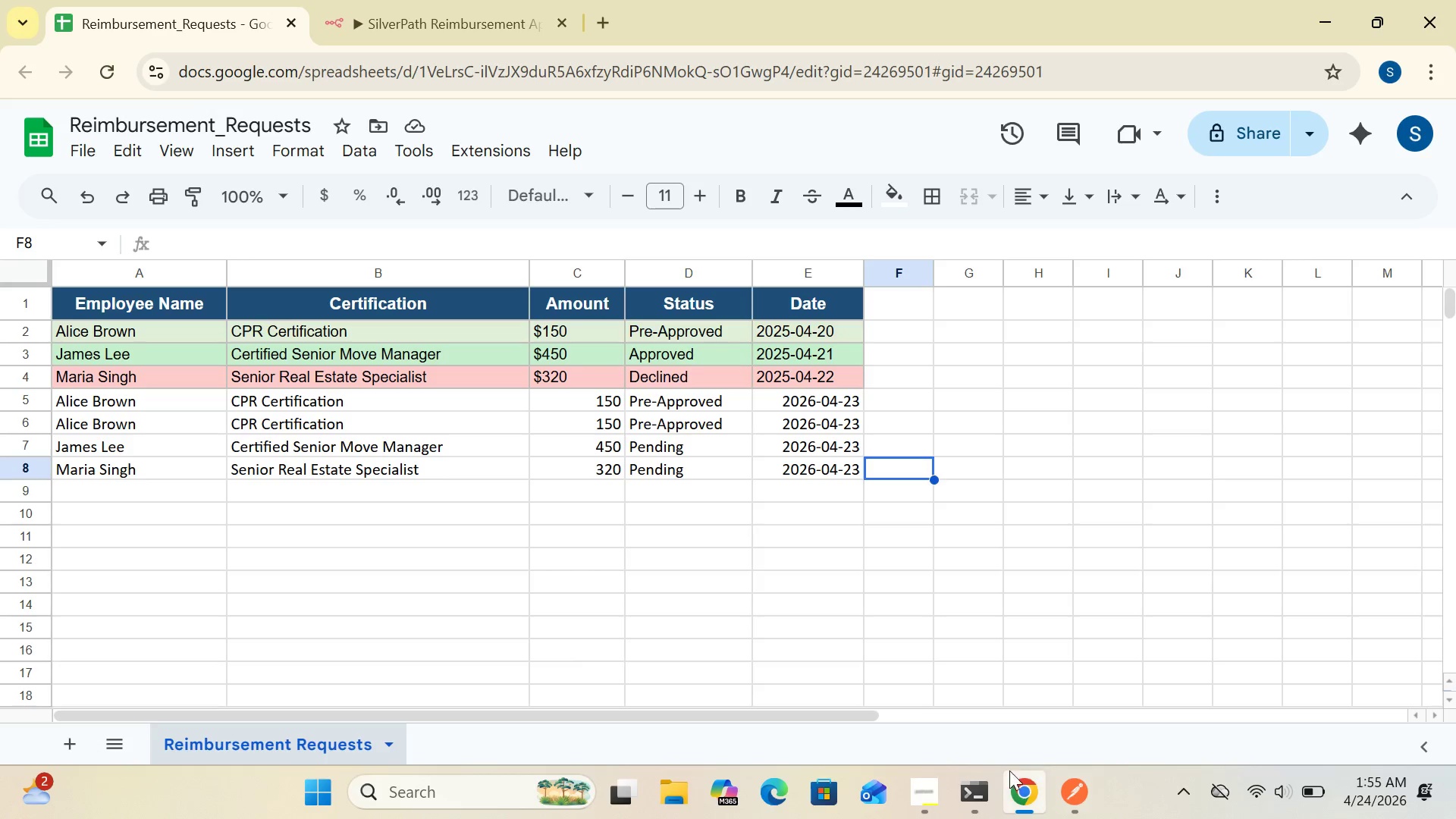 
left_click([604, 22])
 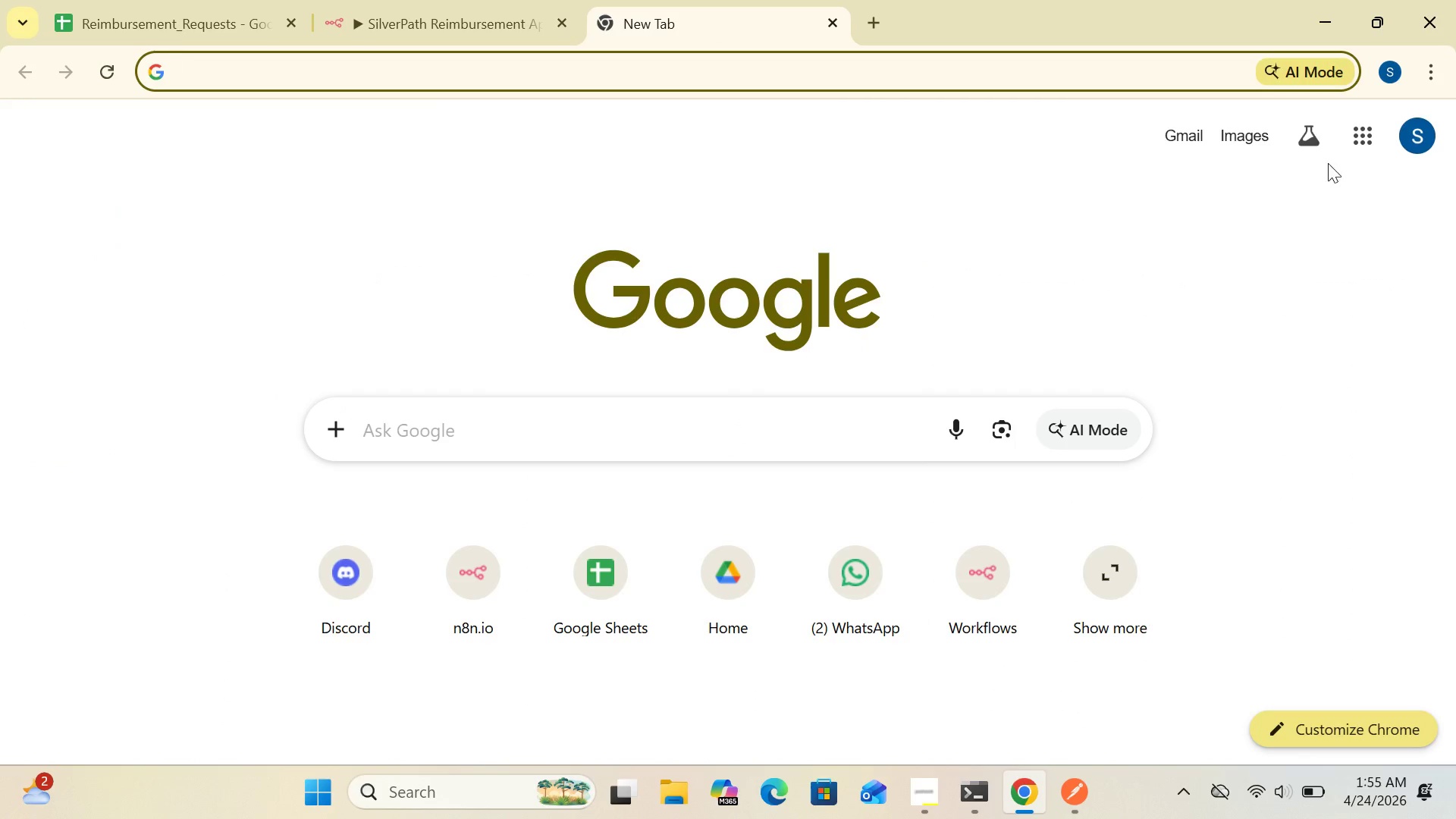 
left_click([1420, 137])
 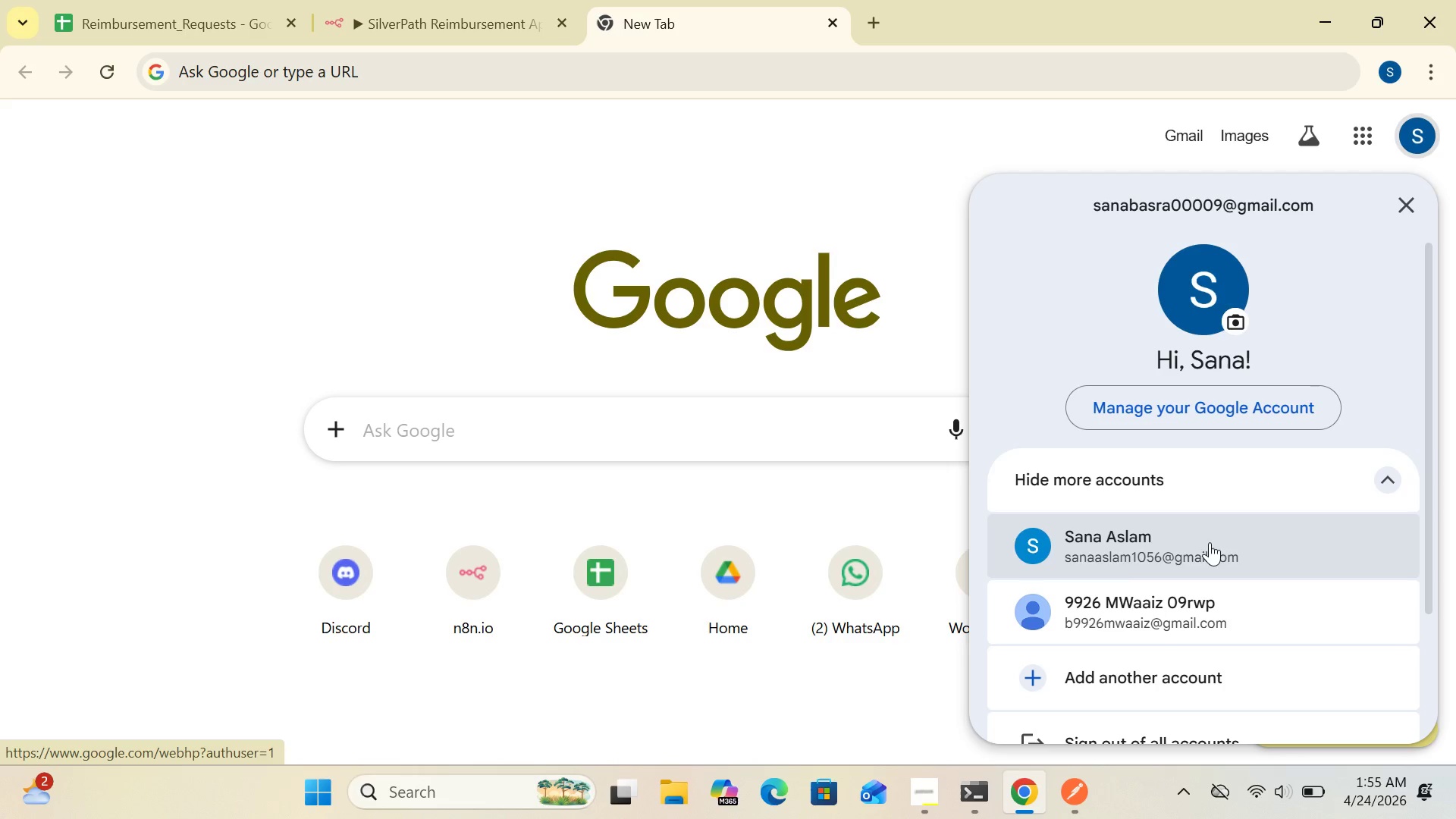 
wait(8.25)
 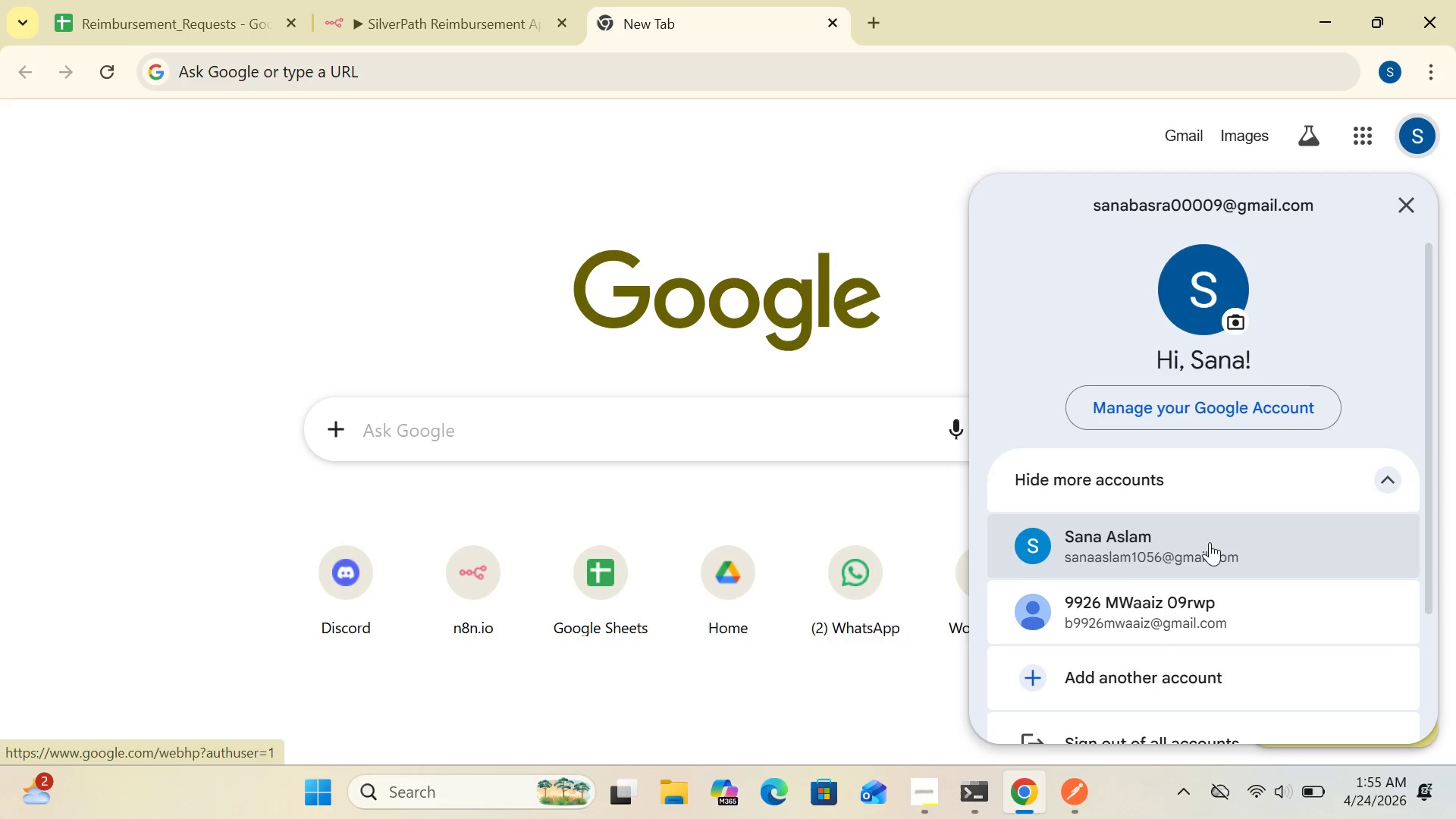 
left_click_drag(start_coordinate=[1429, 508], to_coordinate=[1455, 676])
 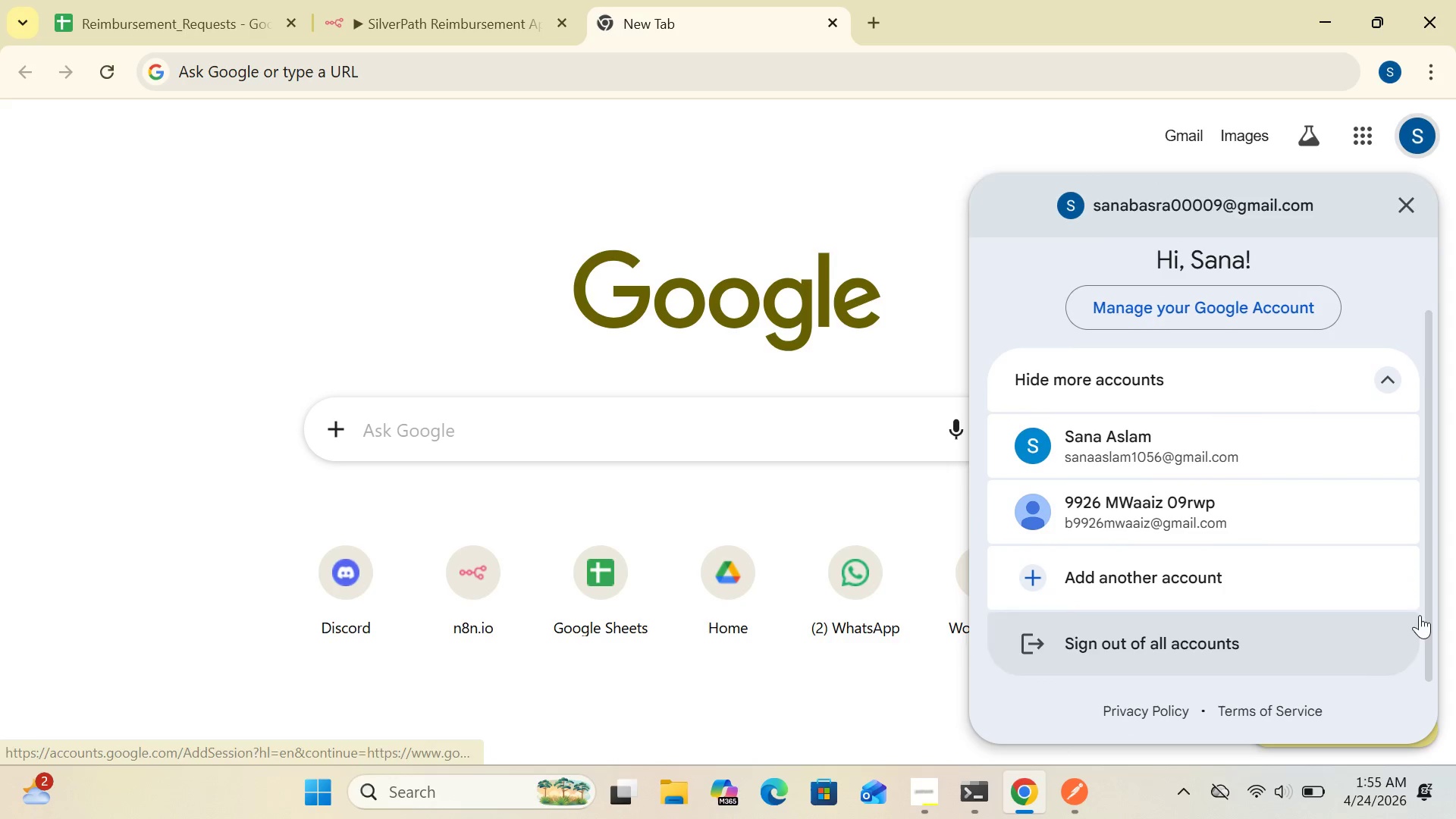 
left_click_drag(start_coordinate=[1432, 621], to_coordinate=[1391, 517])
 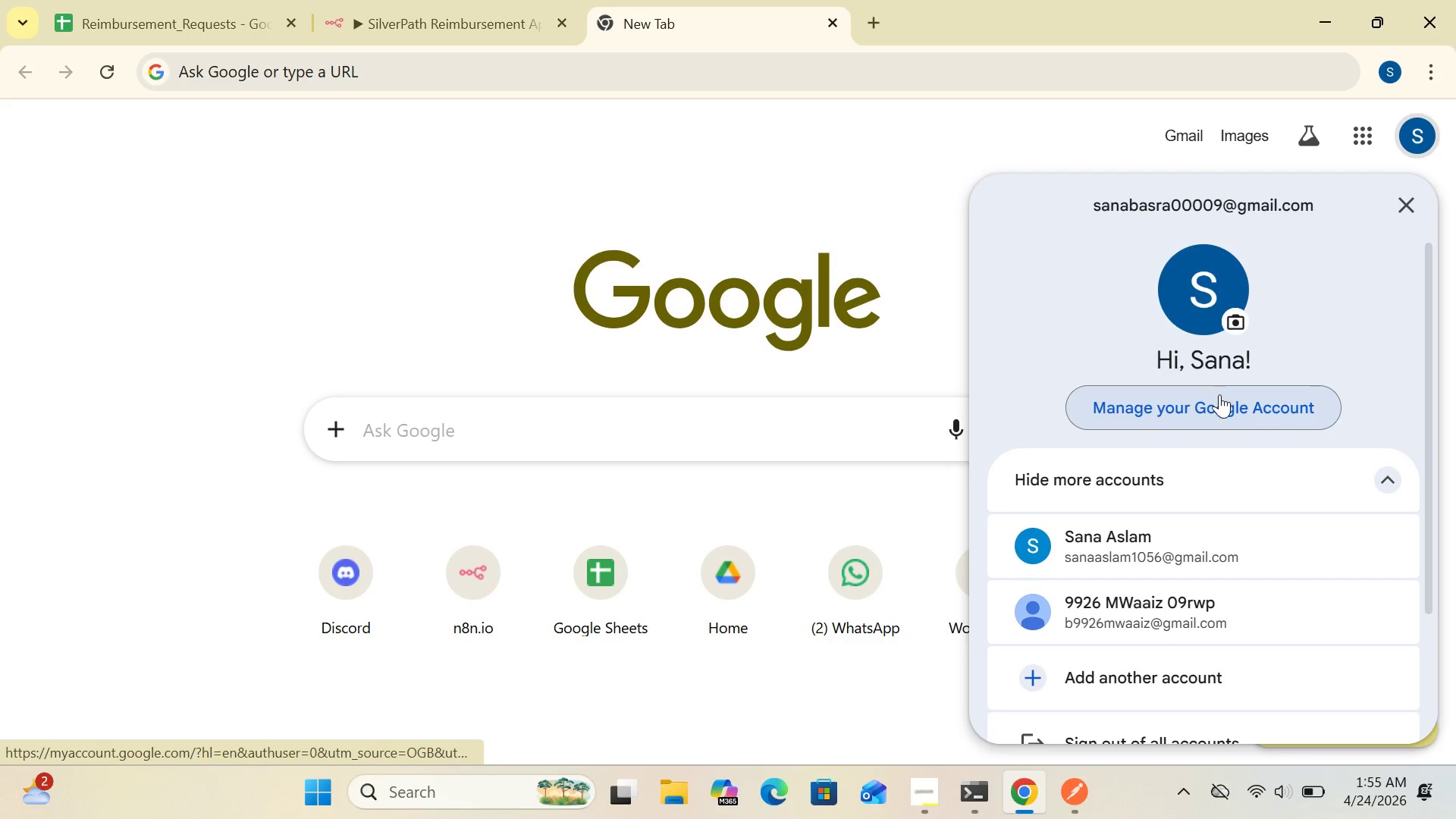 
left_click([1219, 399])
 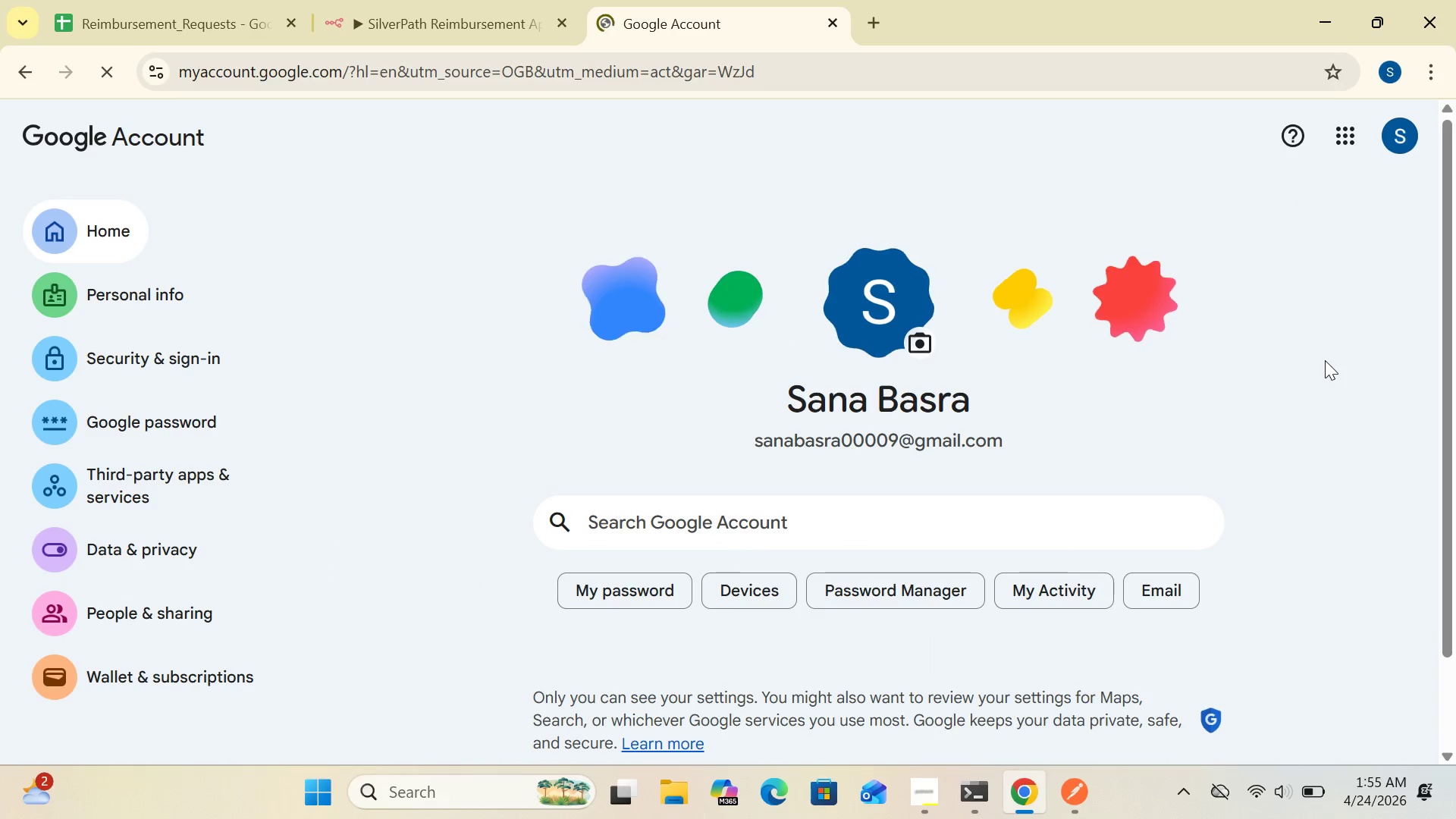 
left_click([1176, 580])
 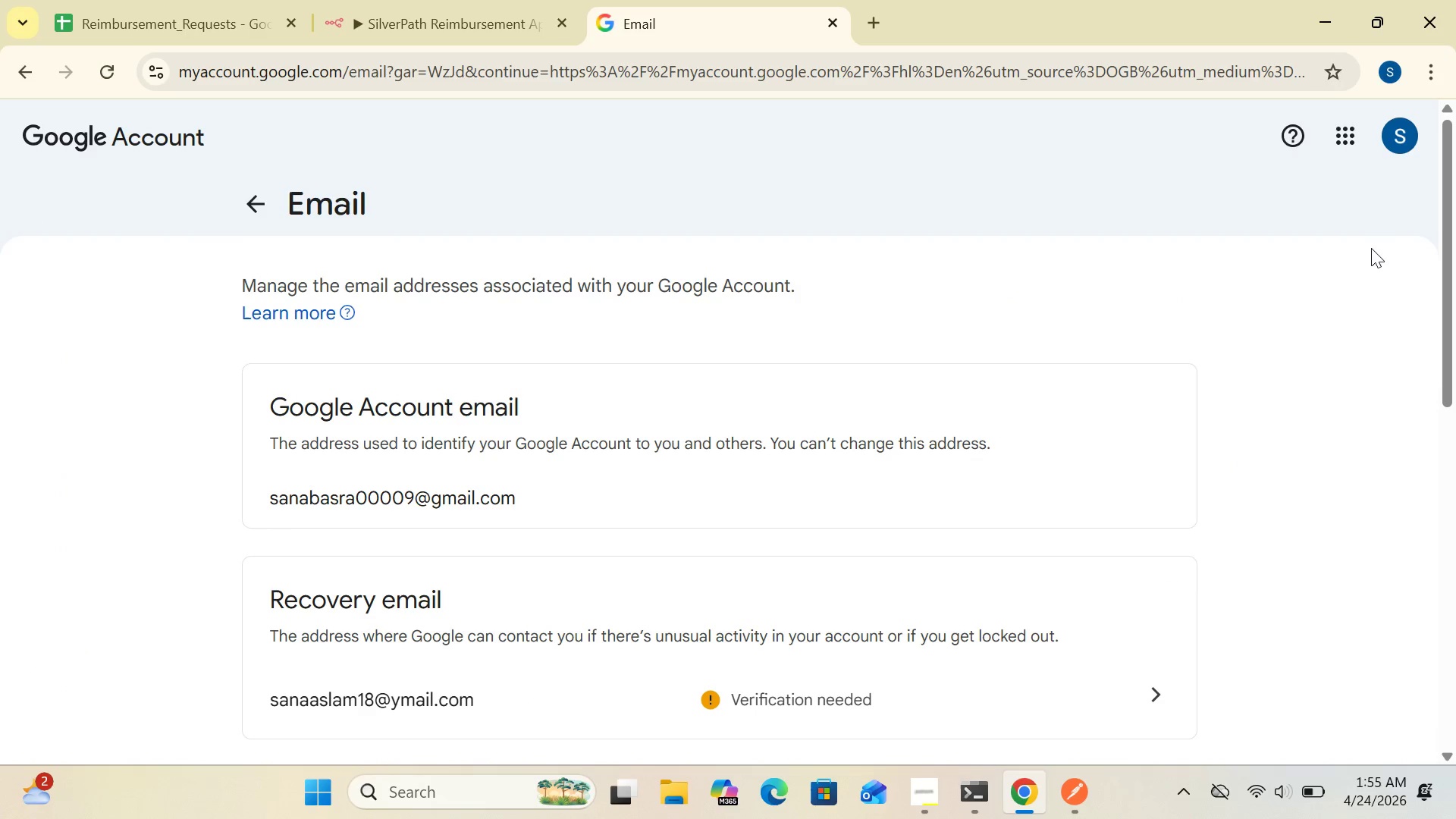 
left_click([1347, 130])
 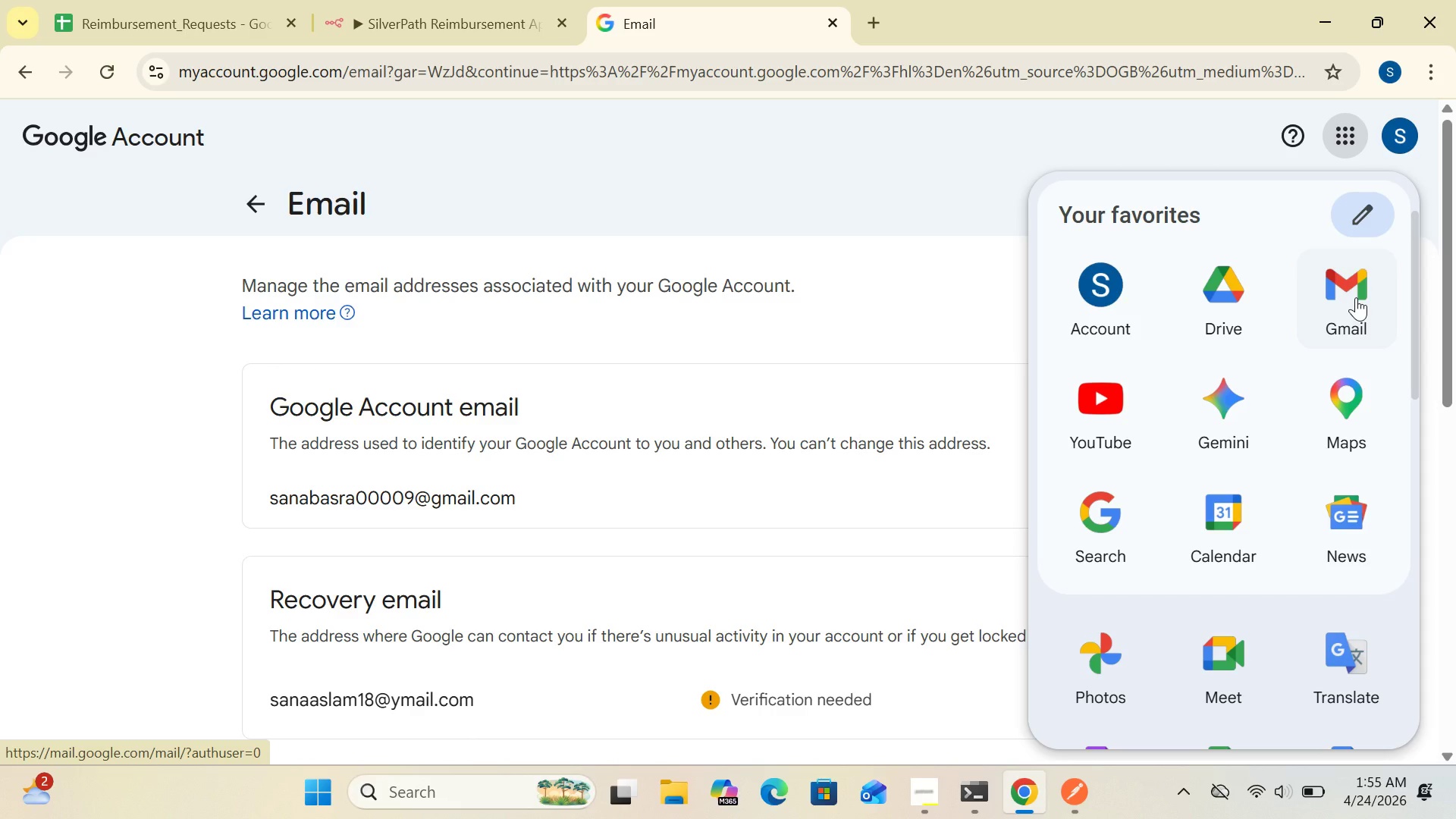 
double_click([1356, 297])
 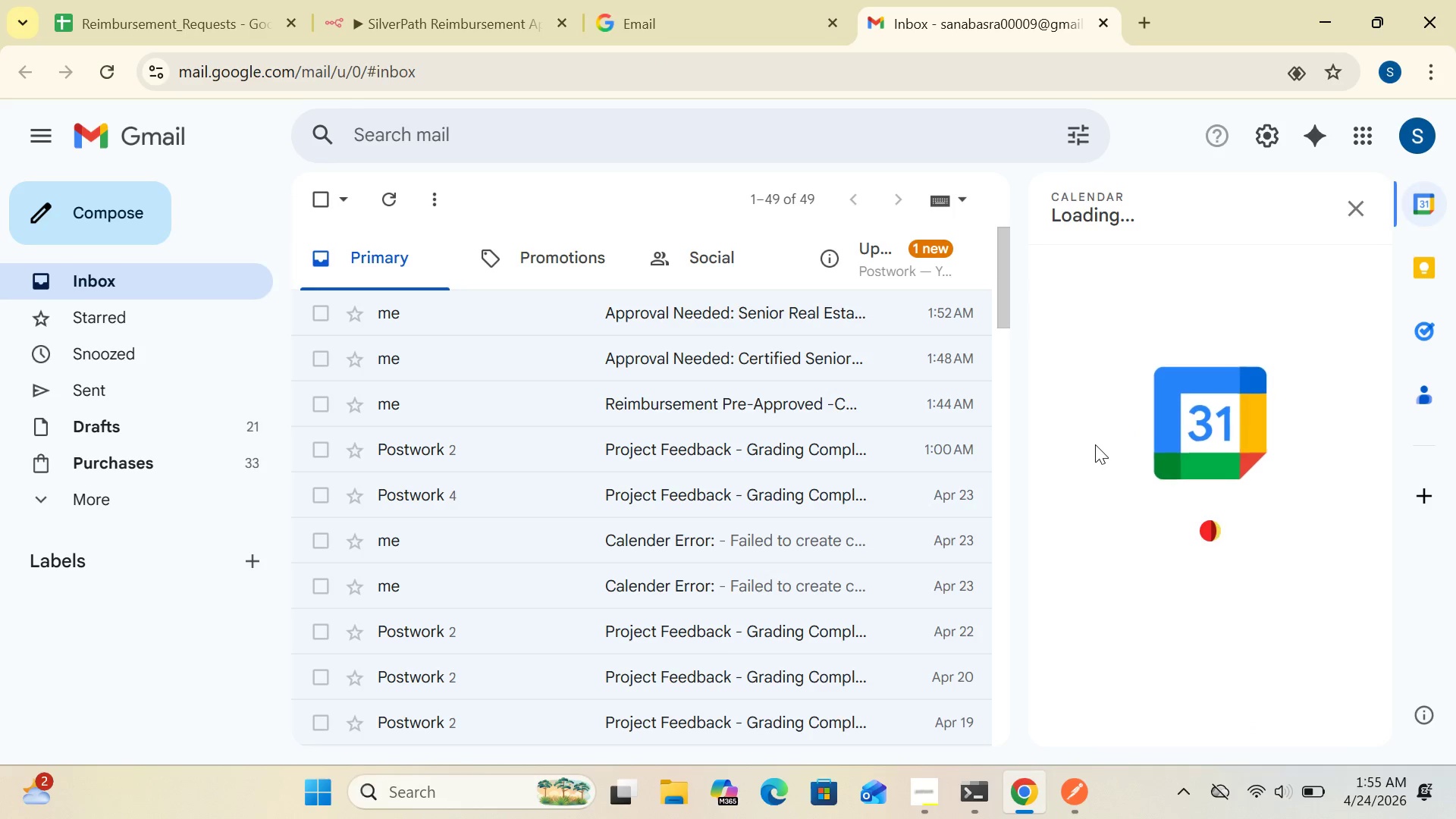 
wait(11.33)
 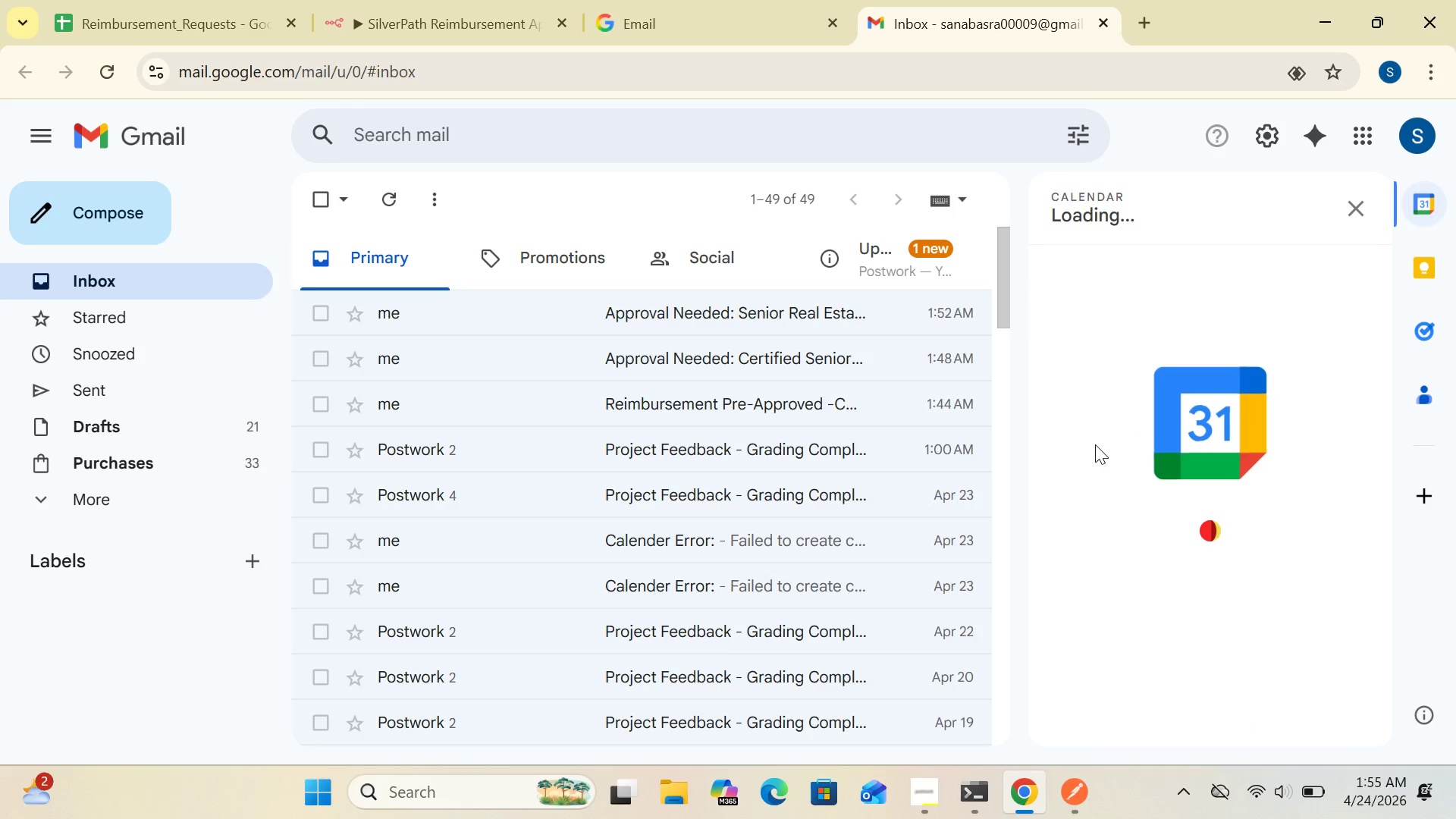 
double_click([786, 350])
 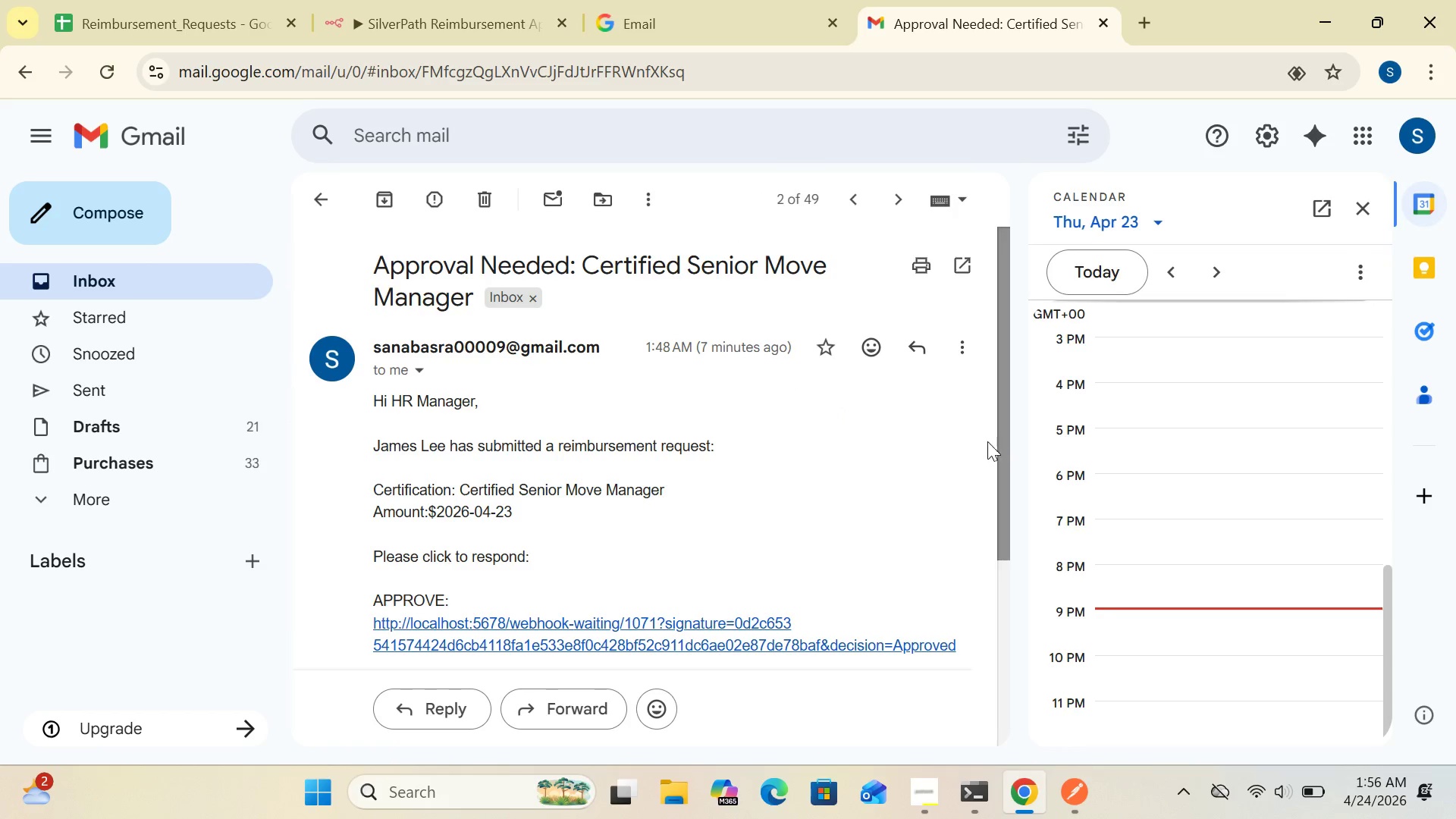 
wait(6.05)
 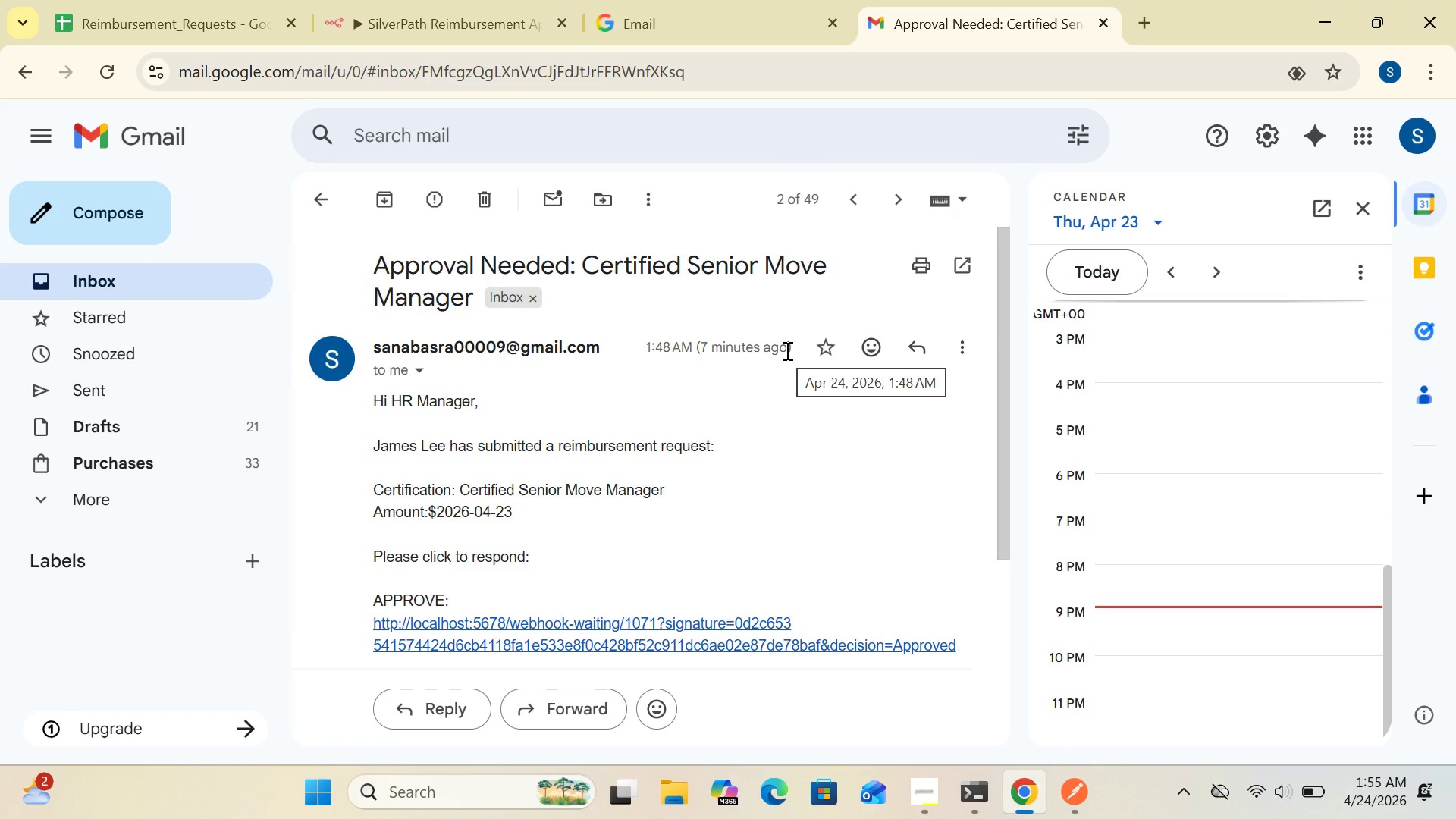 
left_click([1361, 212])
 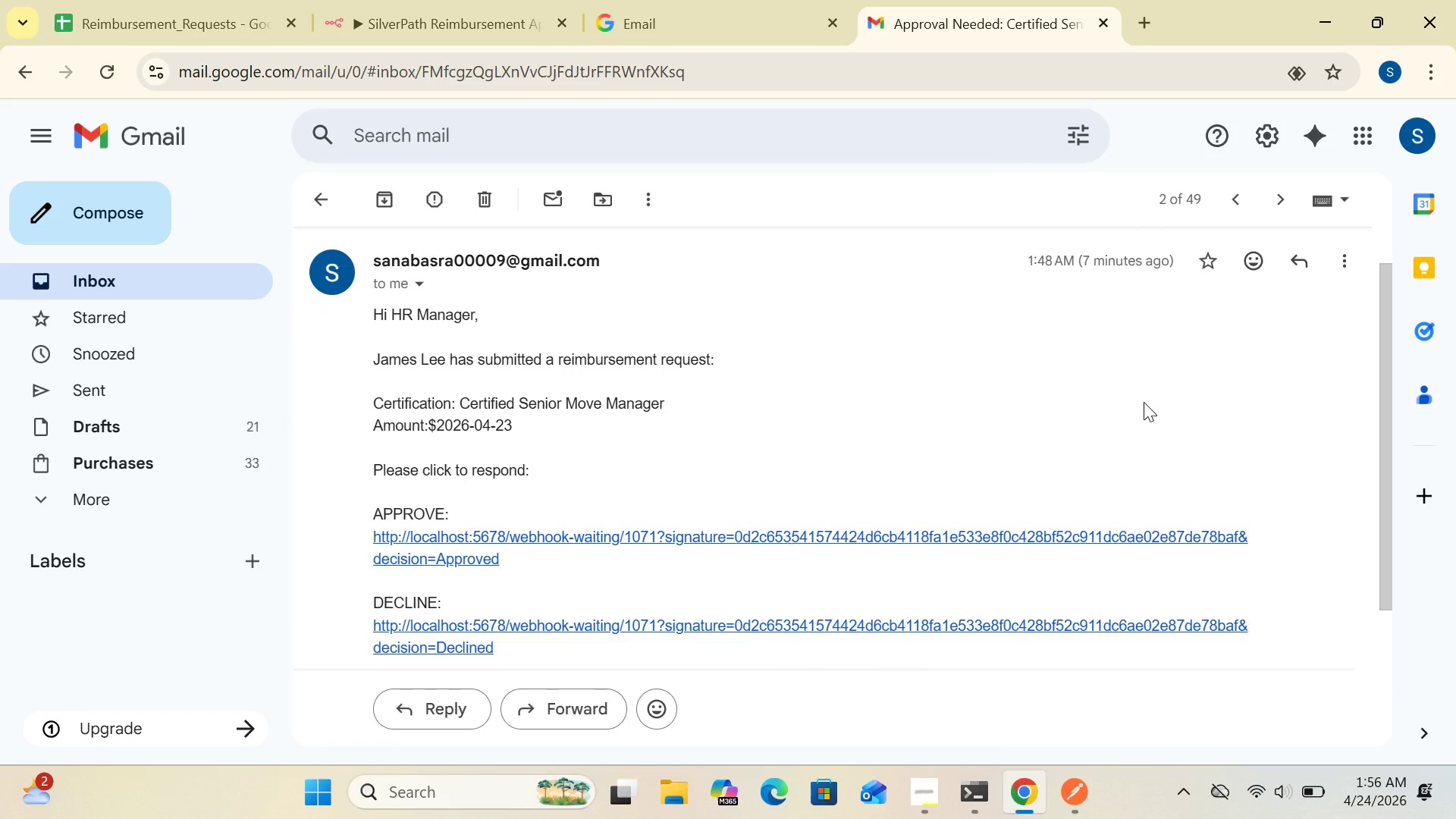 
wait(25.92)
 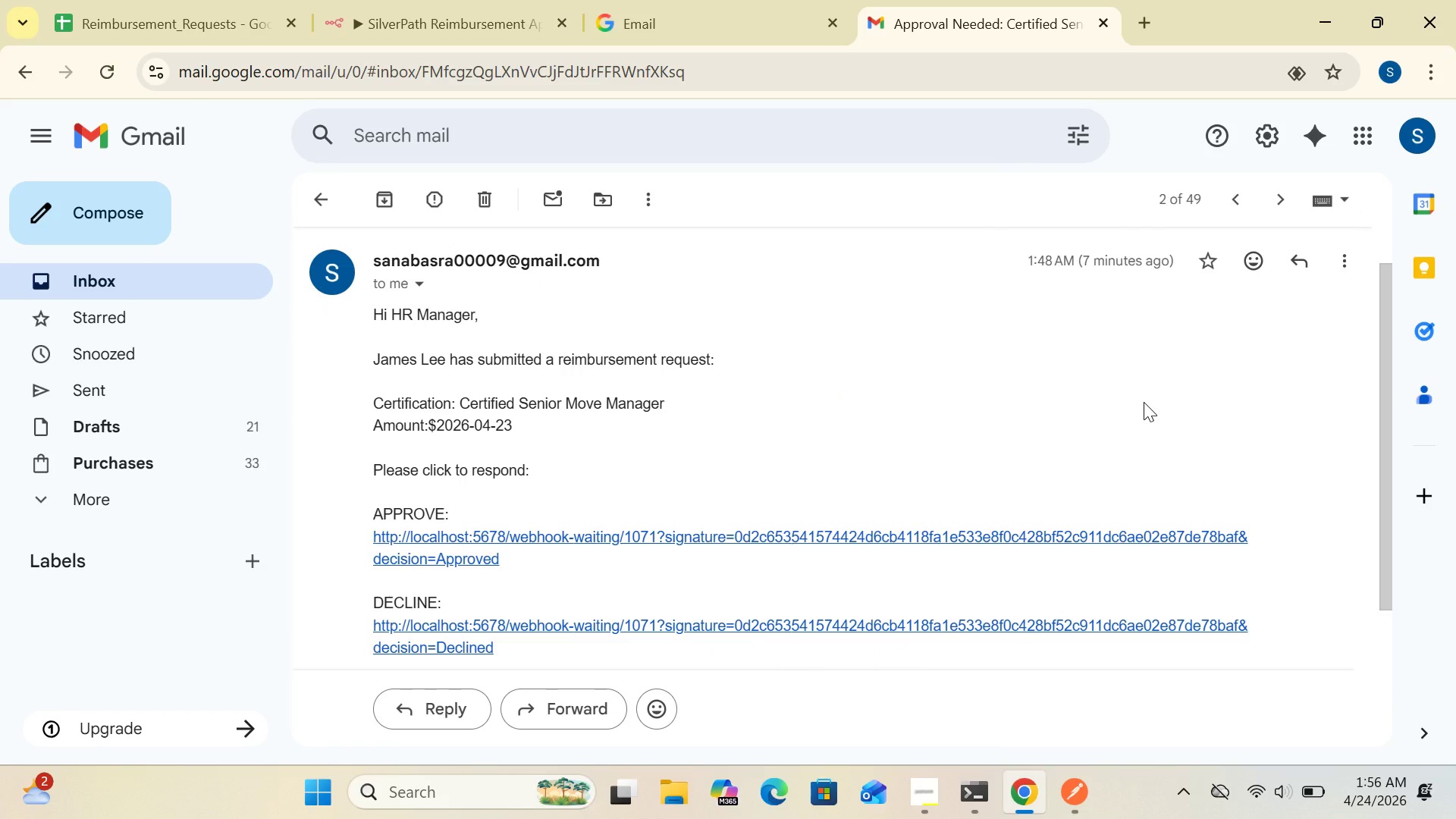 
double_click([947, 535])
 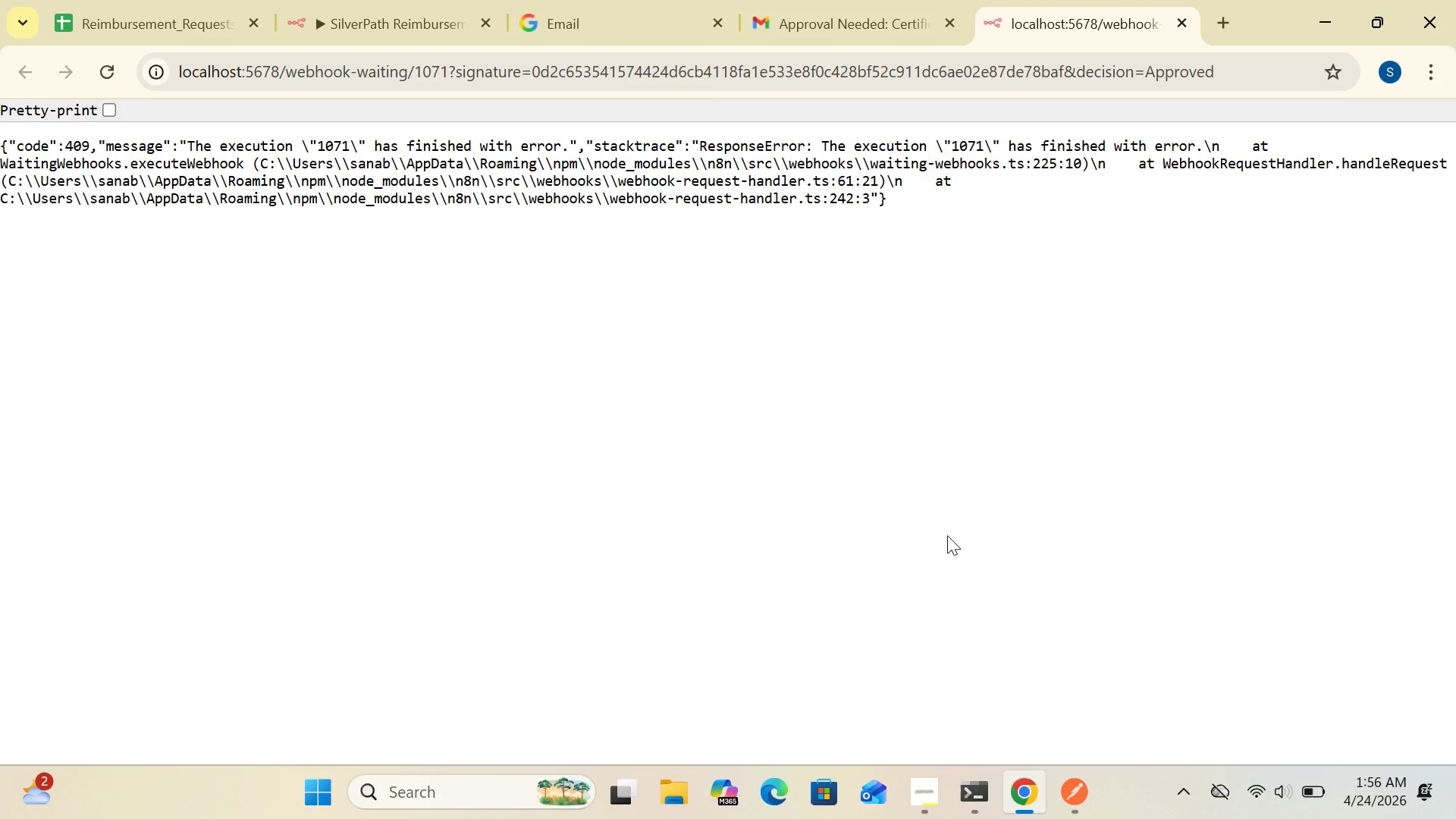 
wait(5.22)
 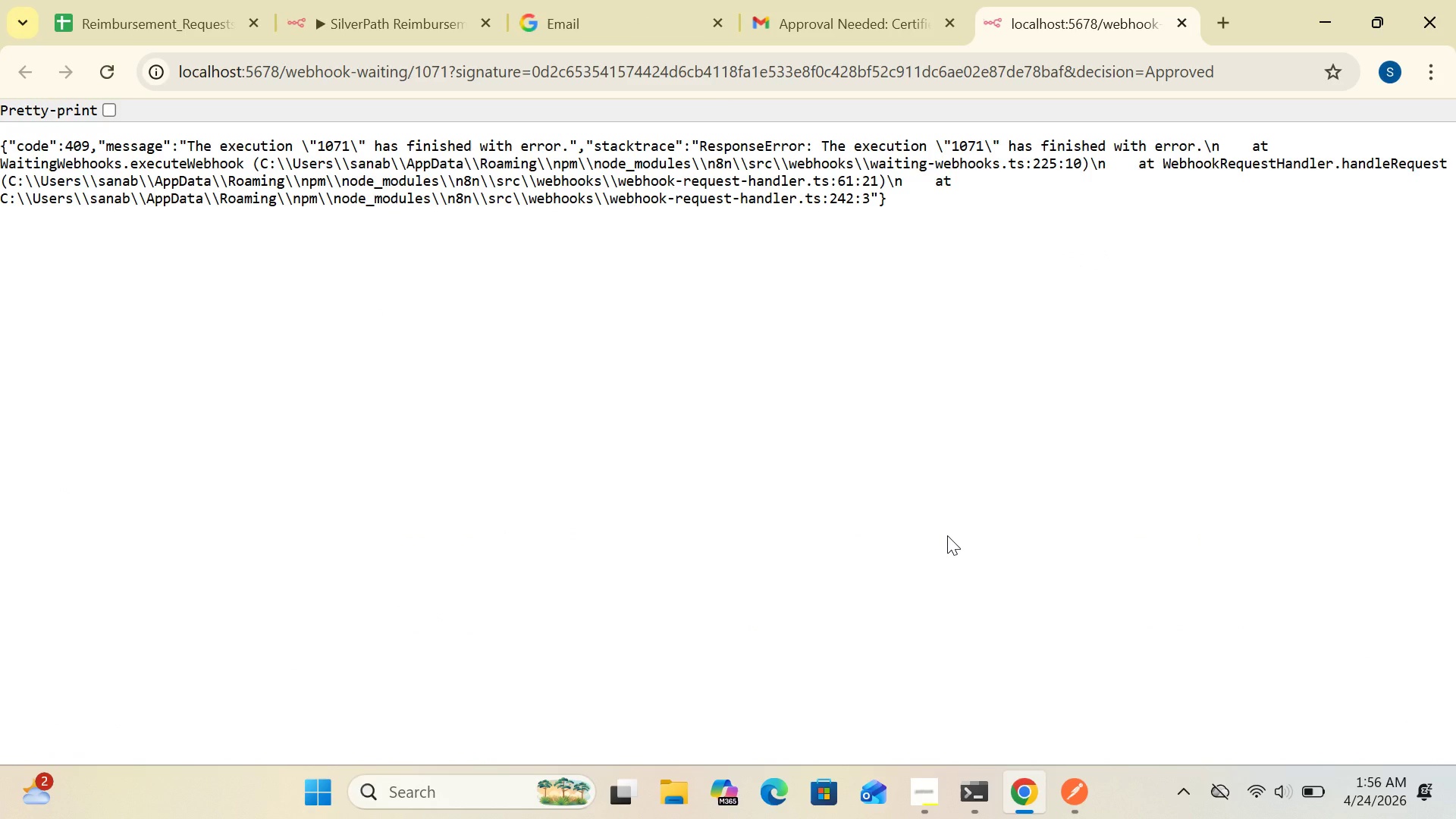 
left_click([1015, 460])
 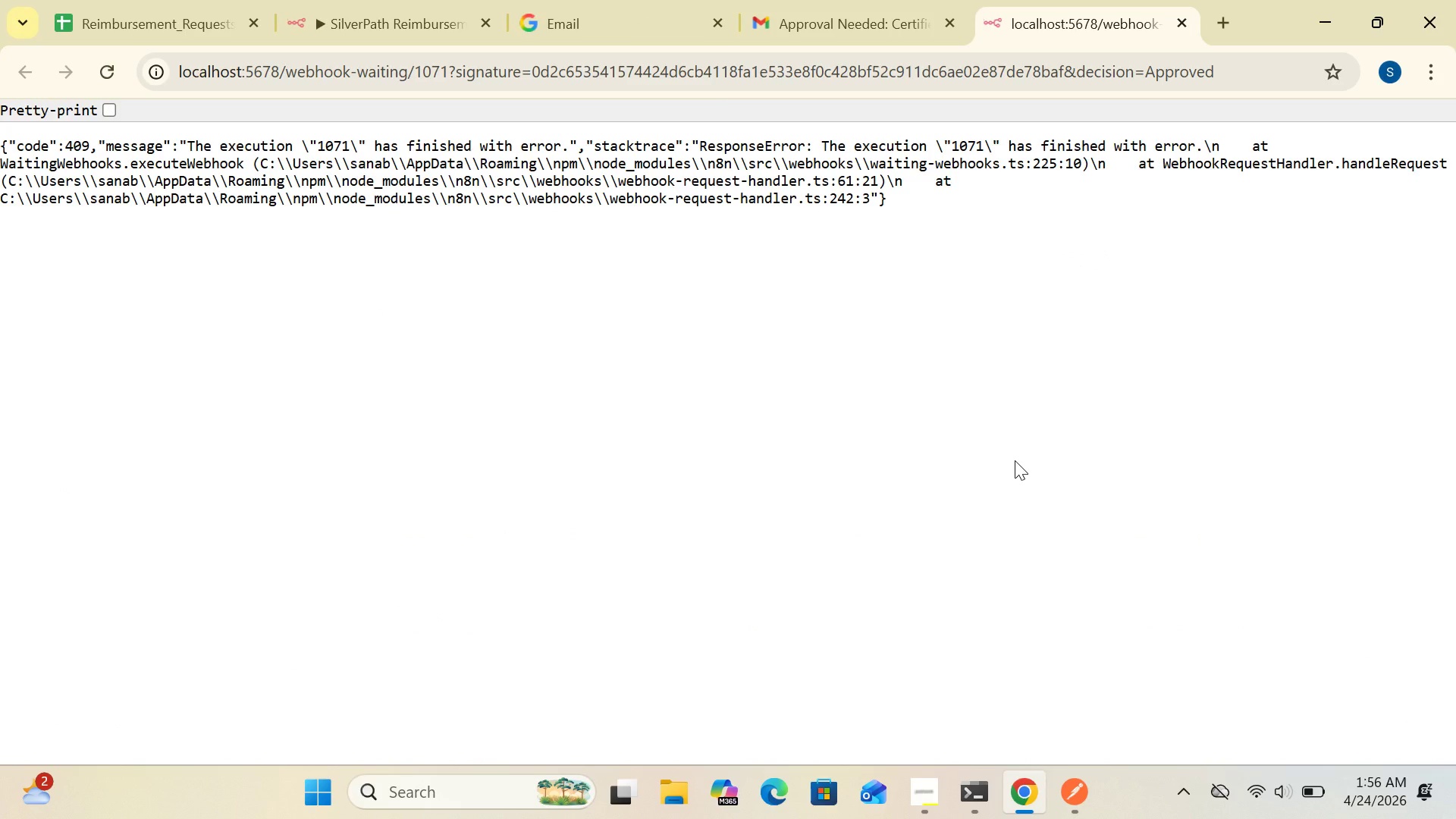 
hold_key(key=Enter, duration=0.31)
 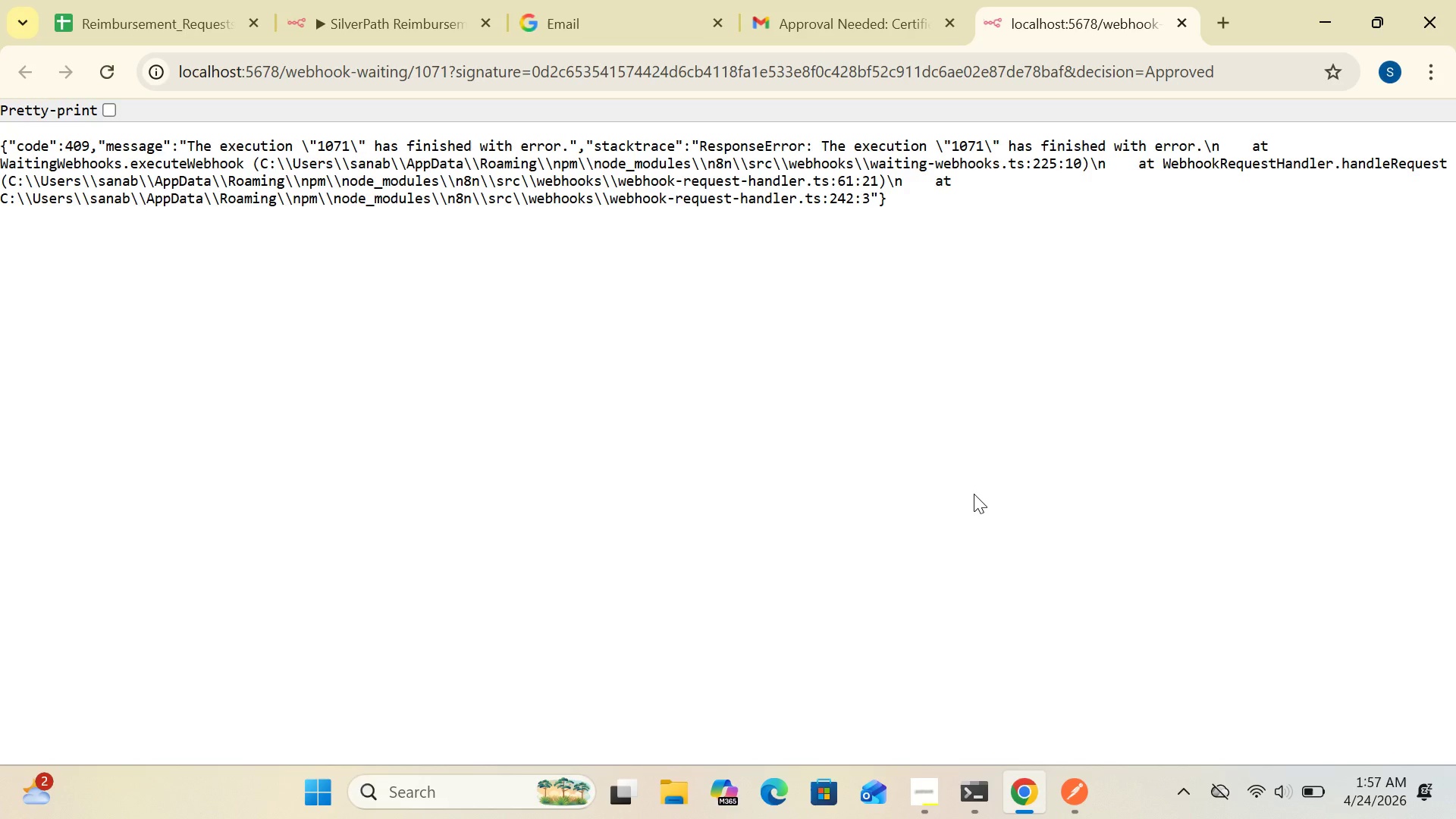 
wait(43.59)
 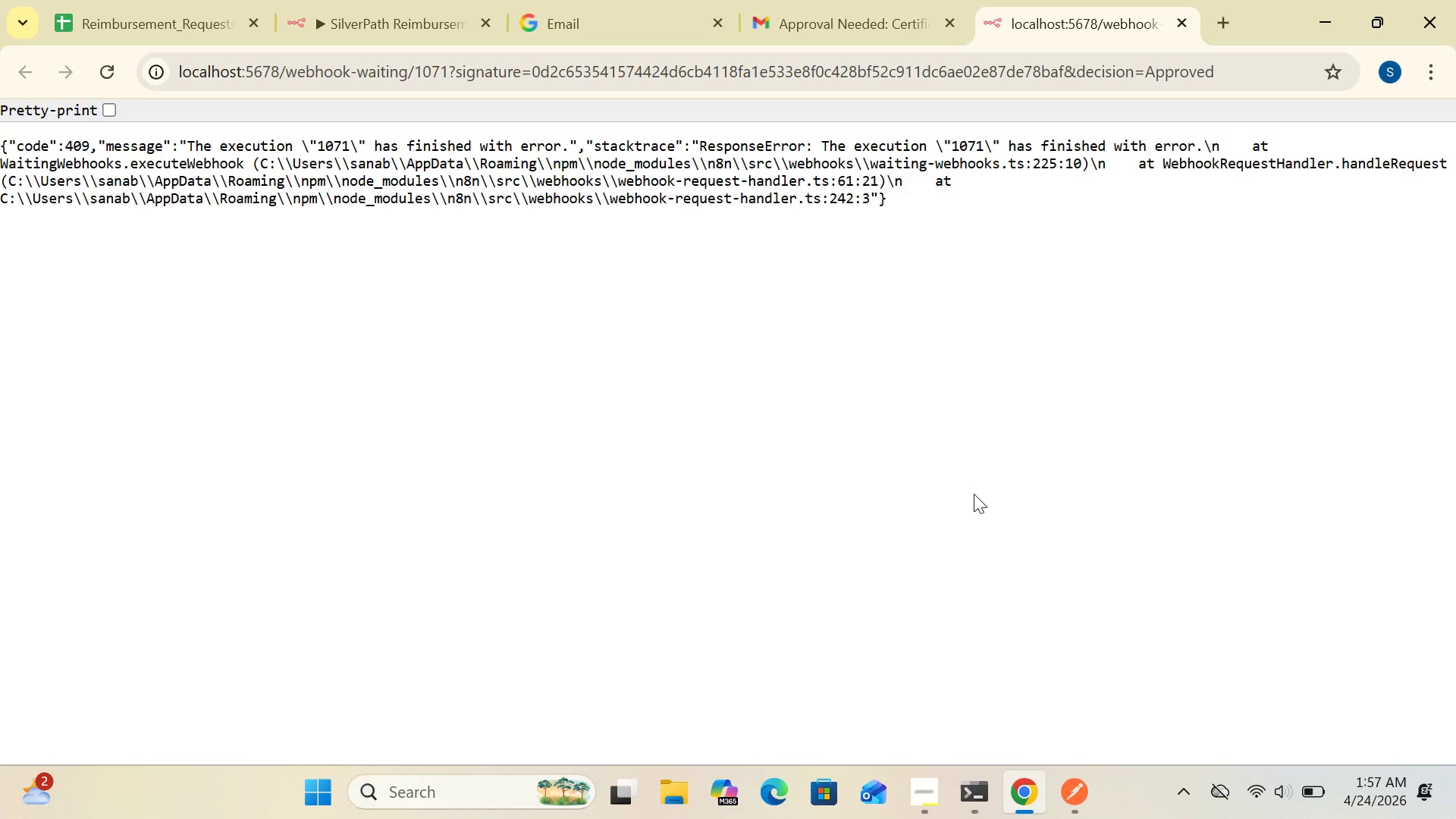 
left_click([868, 29])
 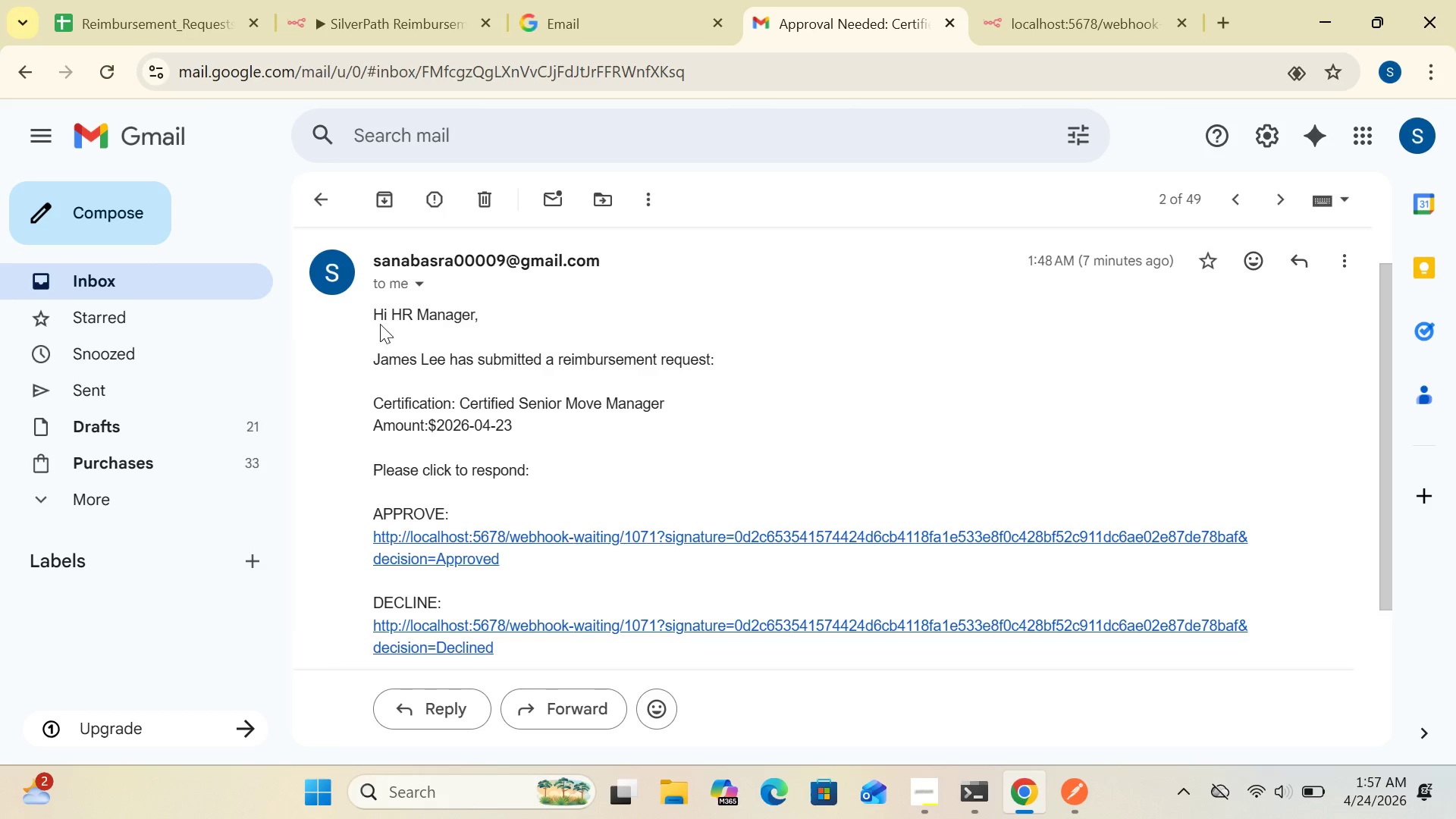 
left_click([315, 195])
 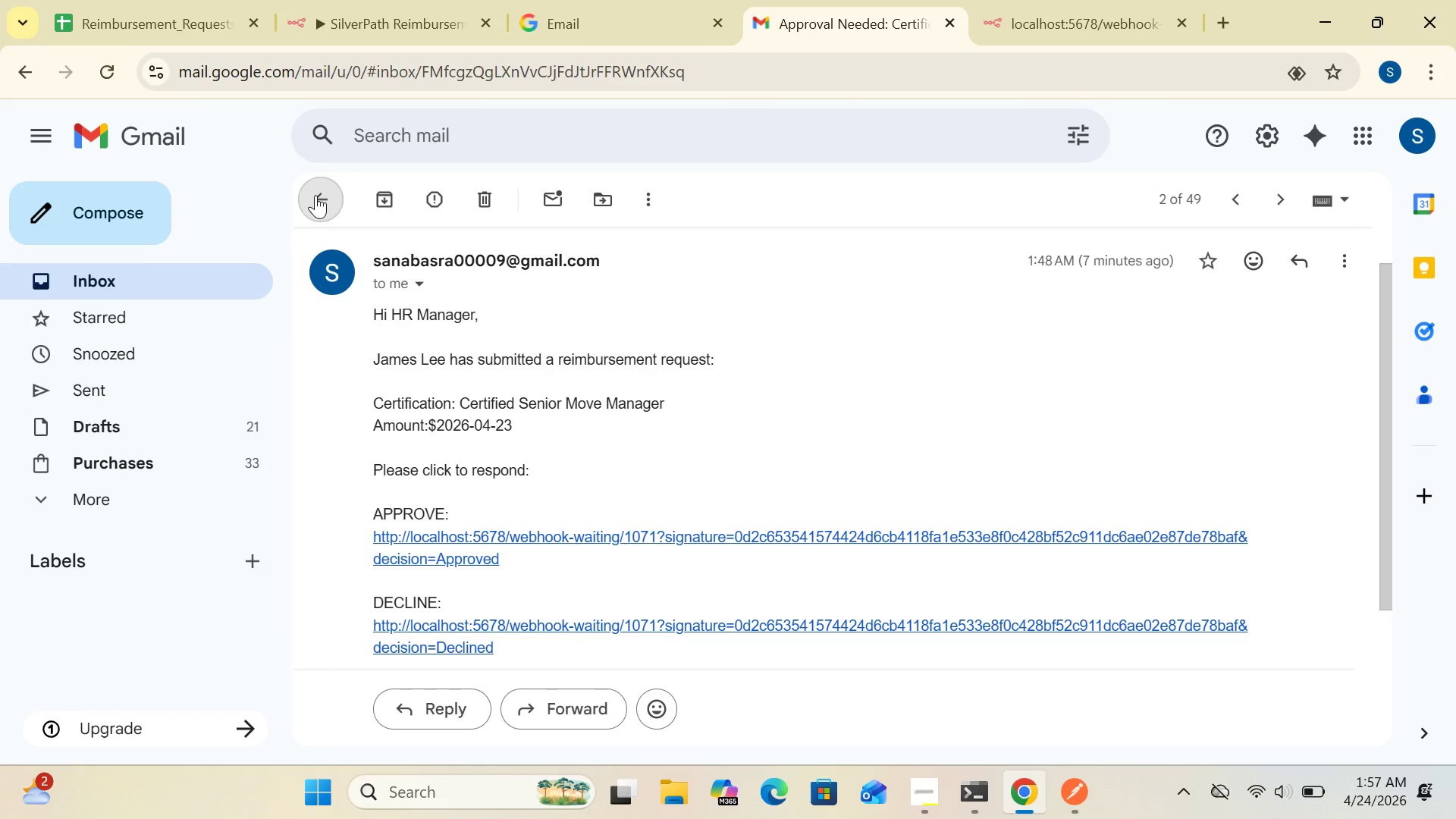 
mouse_move([654, 316])
 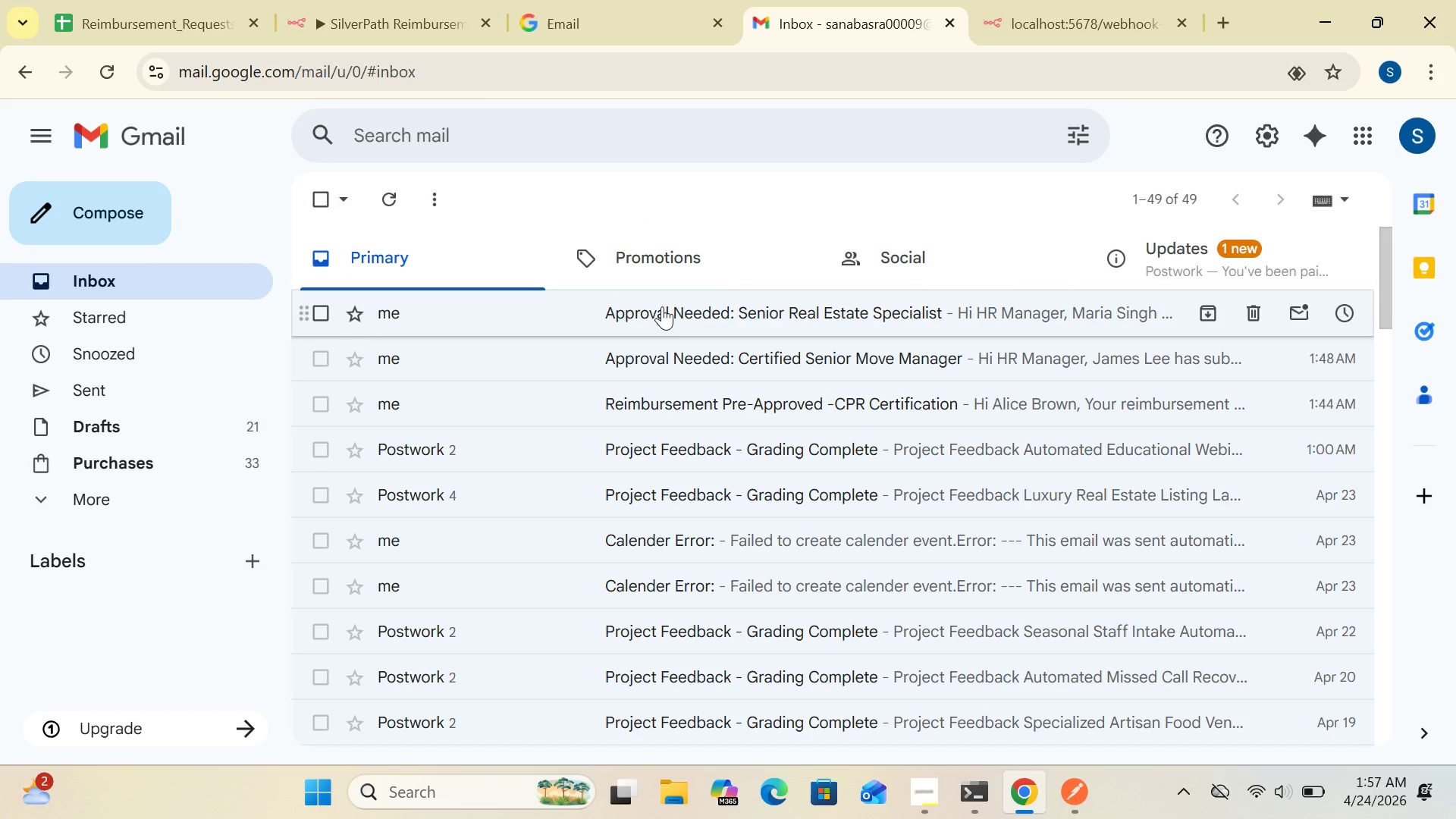 
double_click([662, 306])
 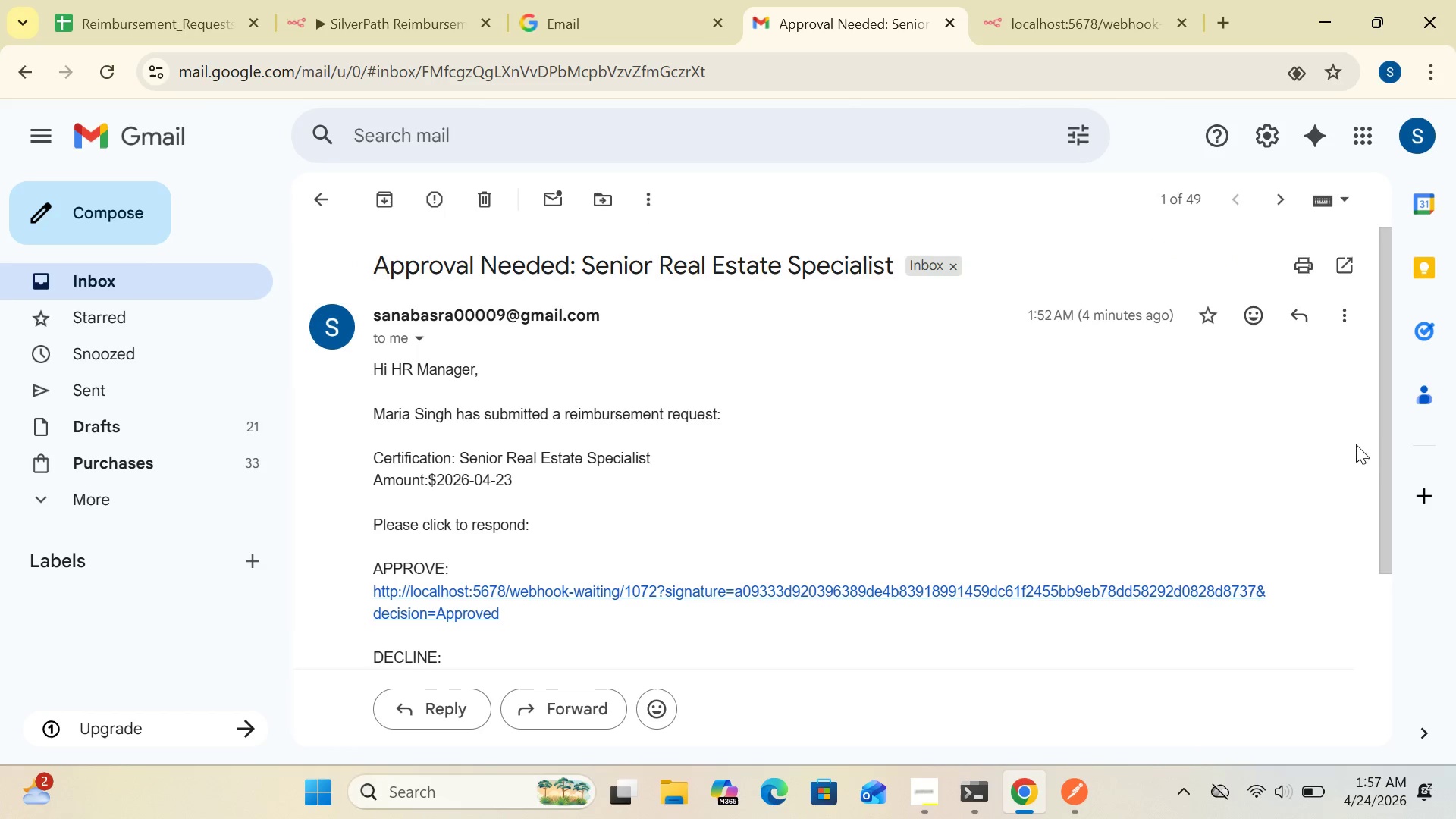 
left_click_drag(start_coordinate=[1379, 450], to_coordinate=[1409, 626])
 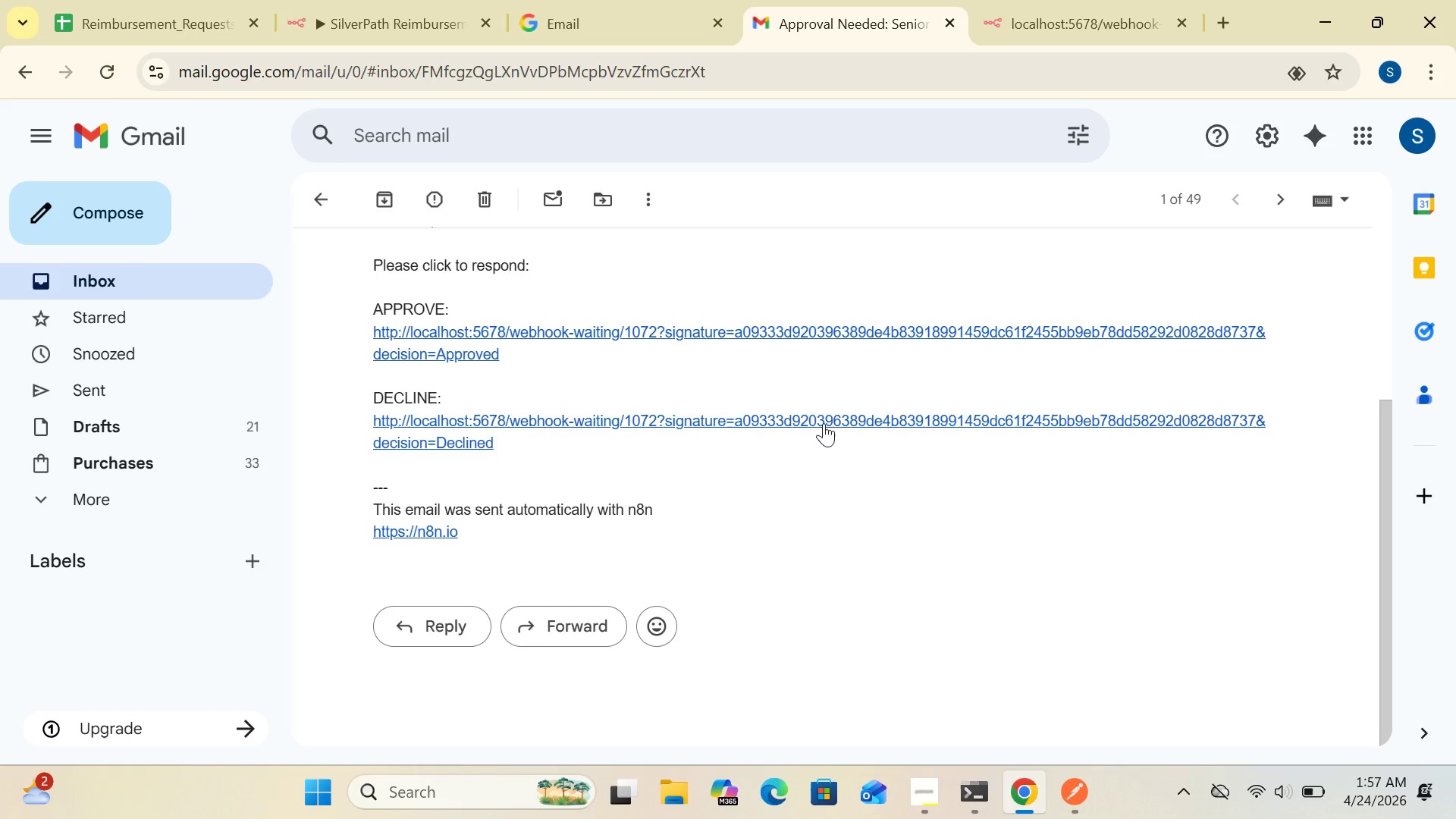 
left_click([824, 422])
 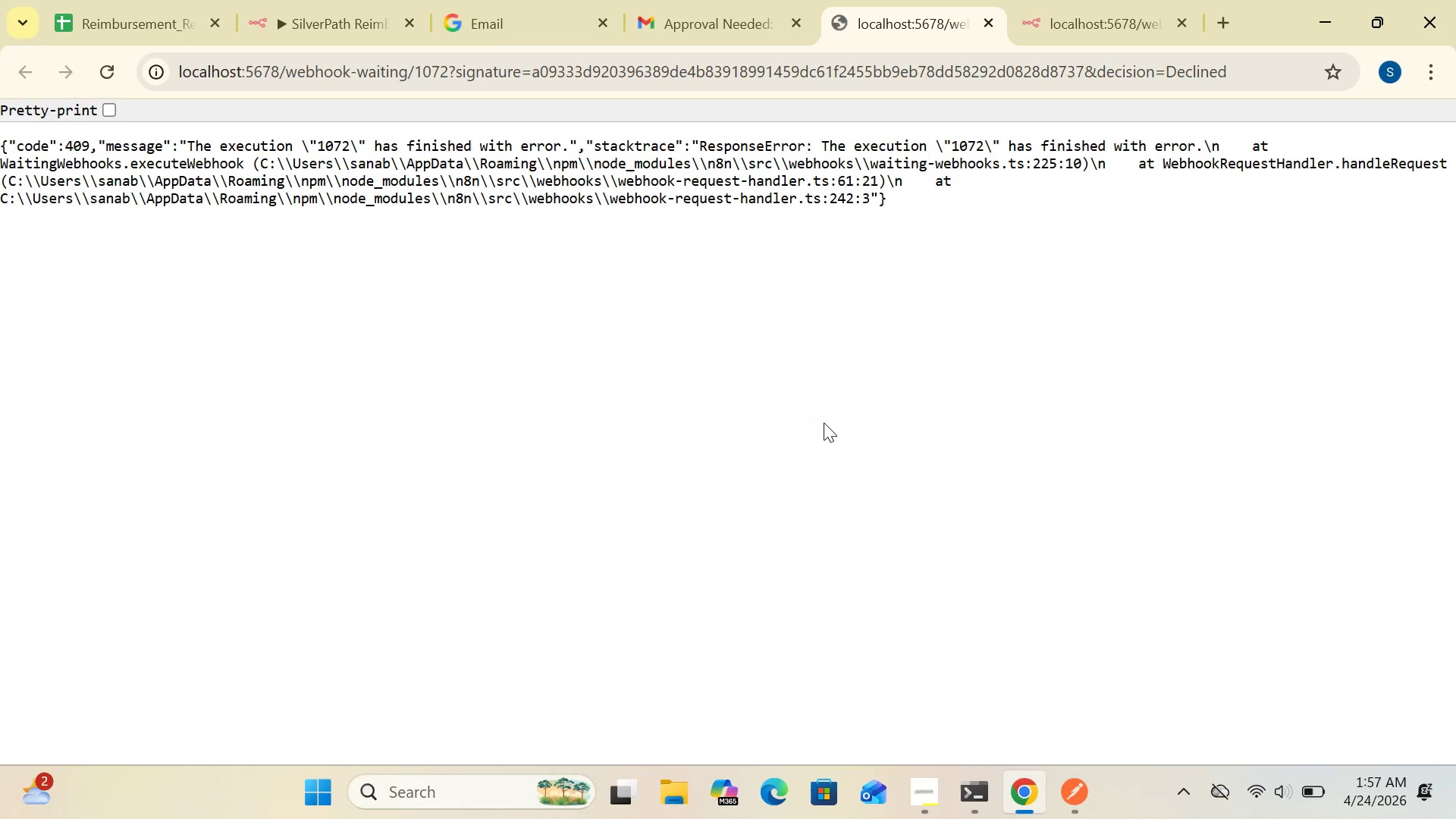 
left_click([824, 422])
 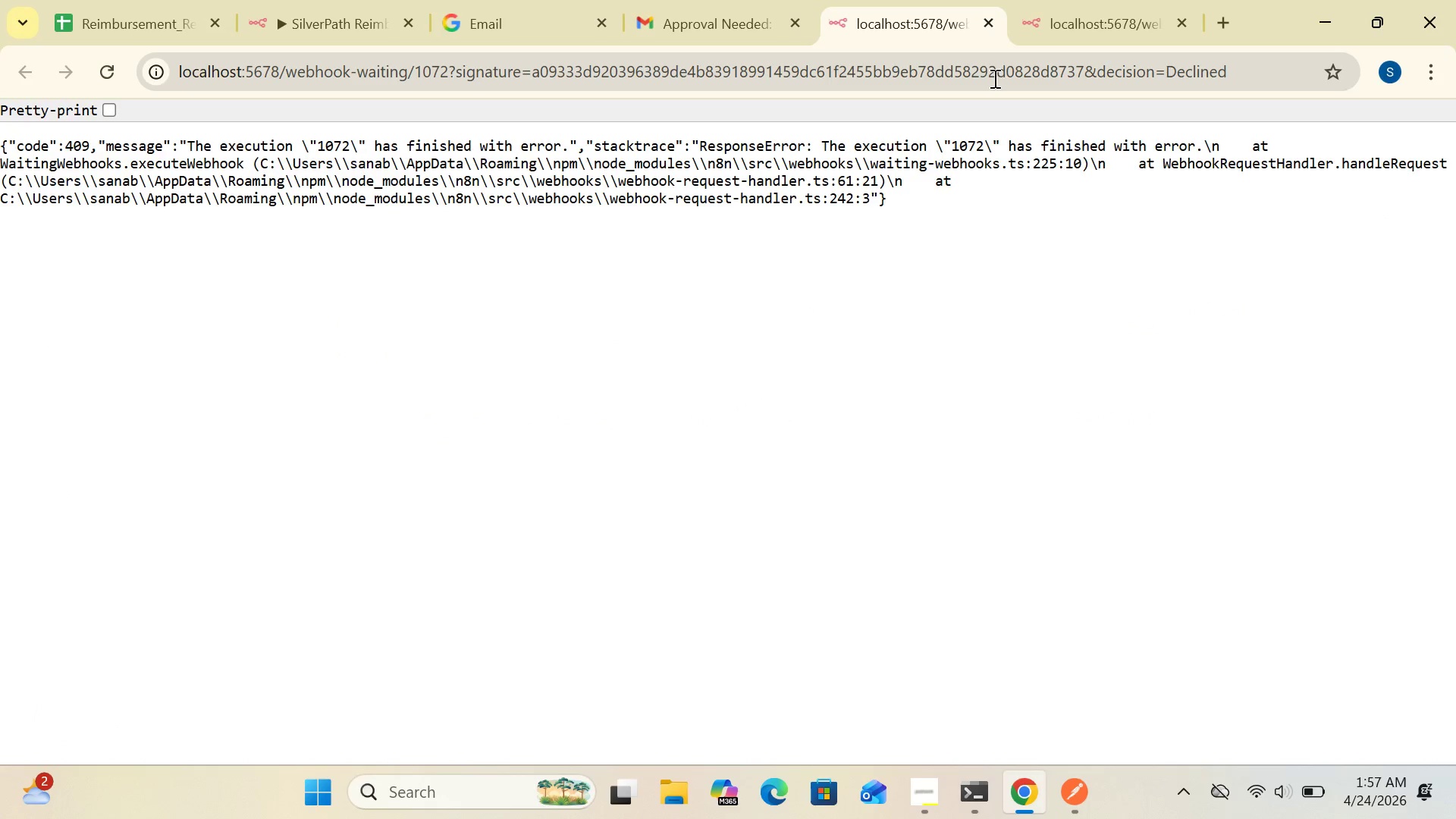 
wait(5.03)
 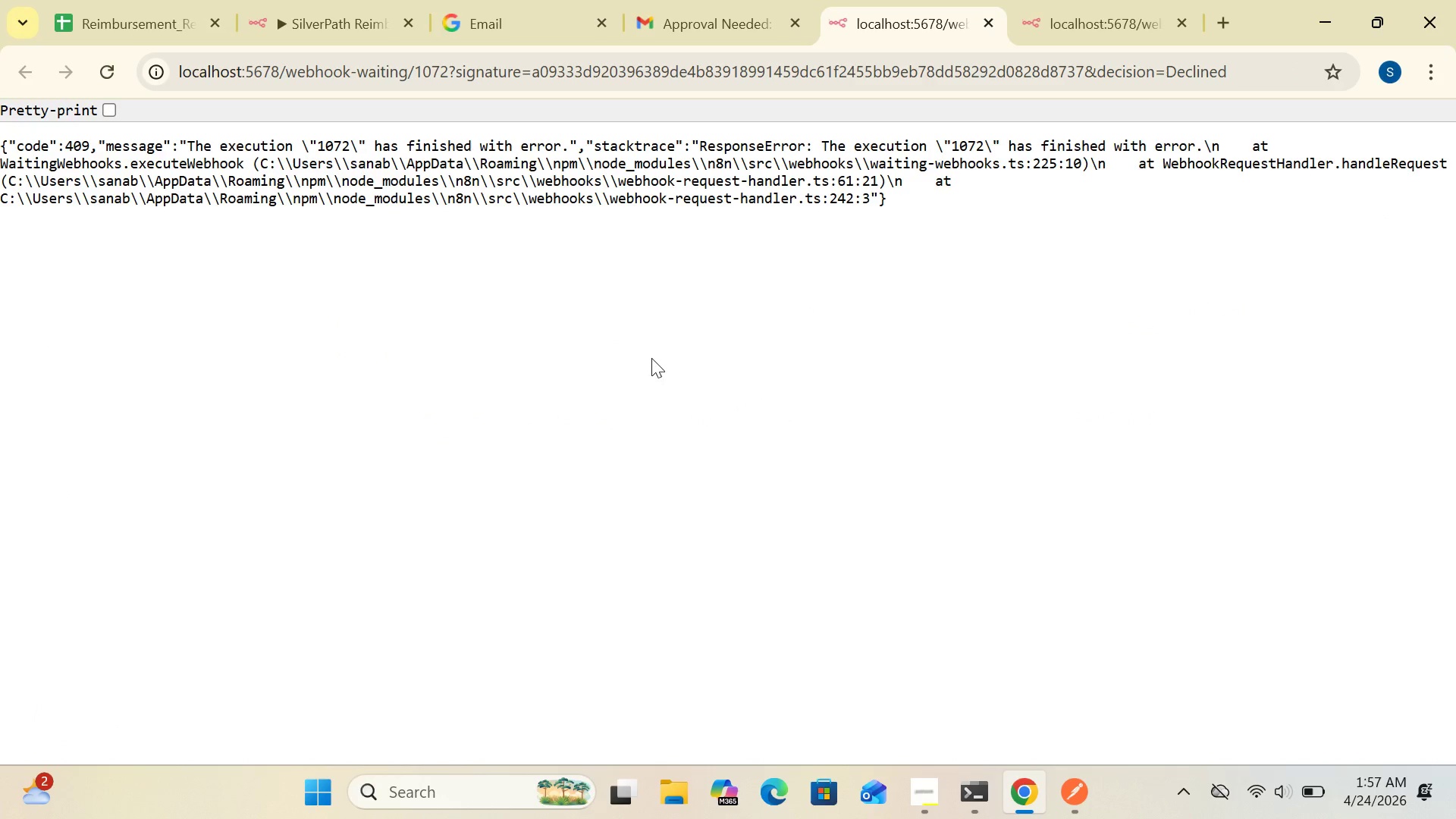 
left_click([1078, 29])
 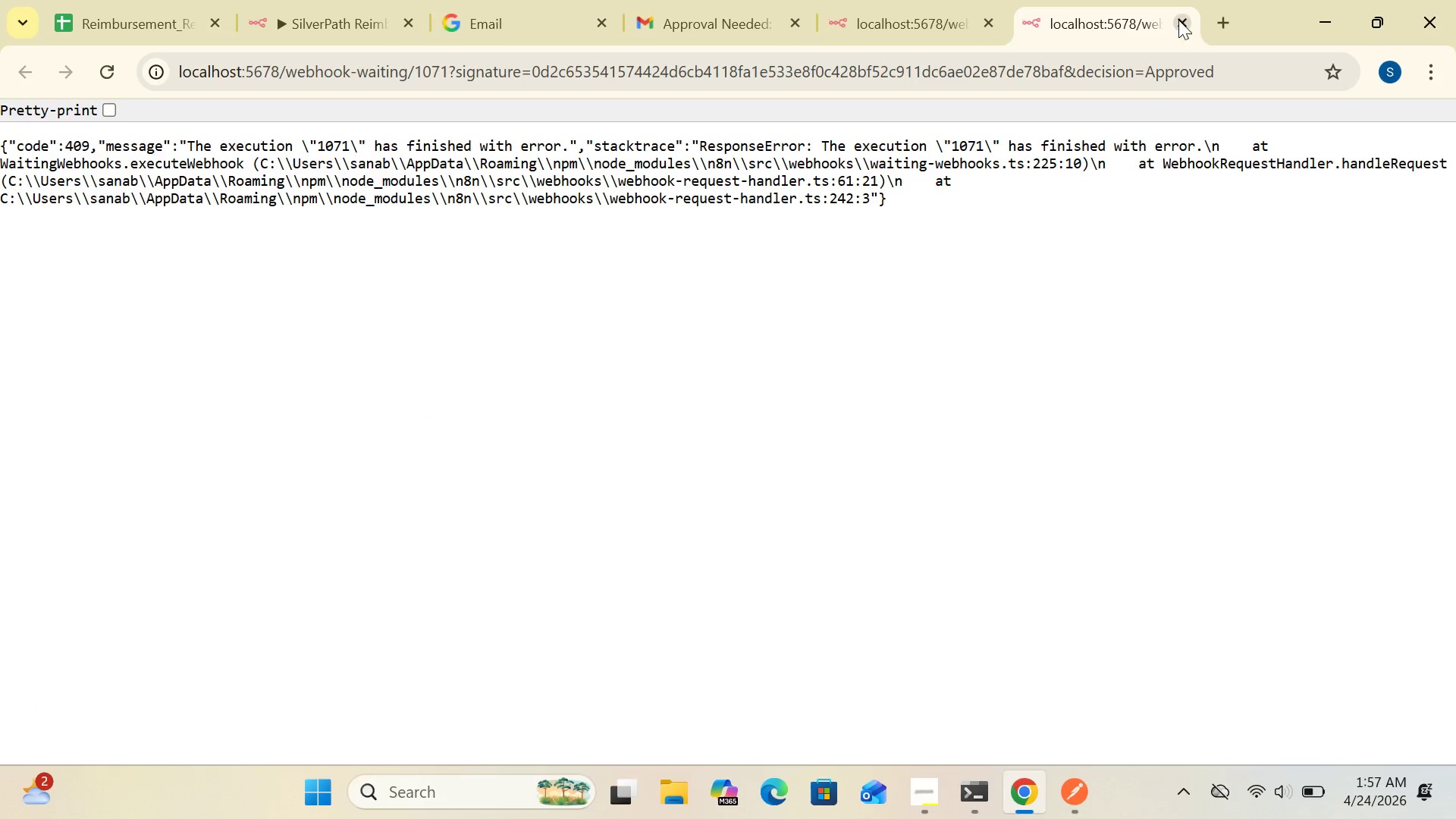 
left_click([1187, 20])
 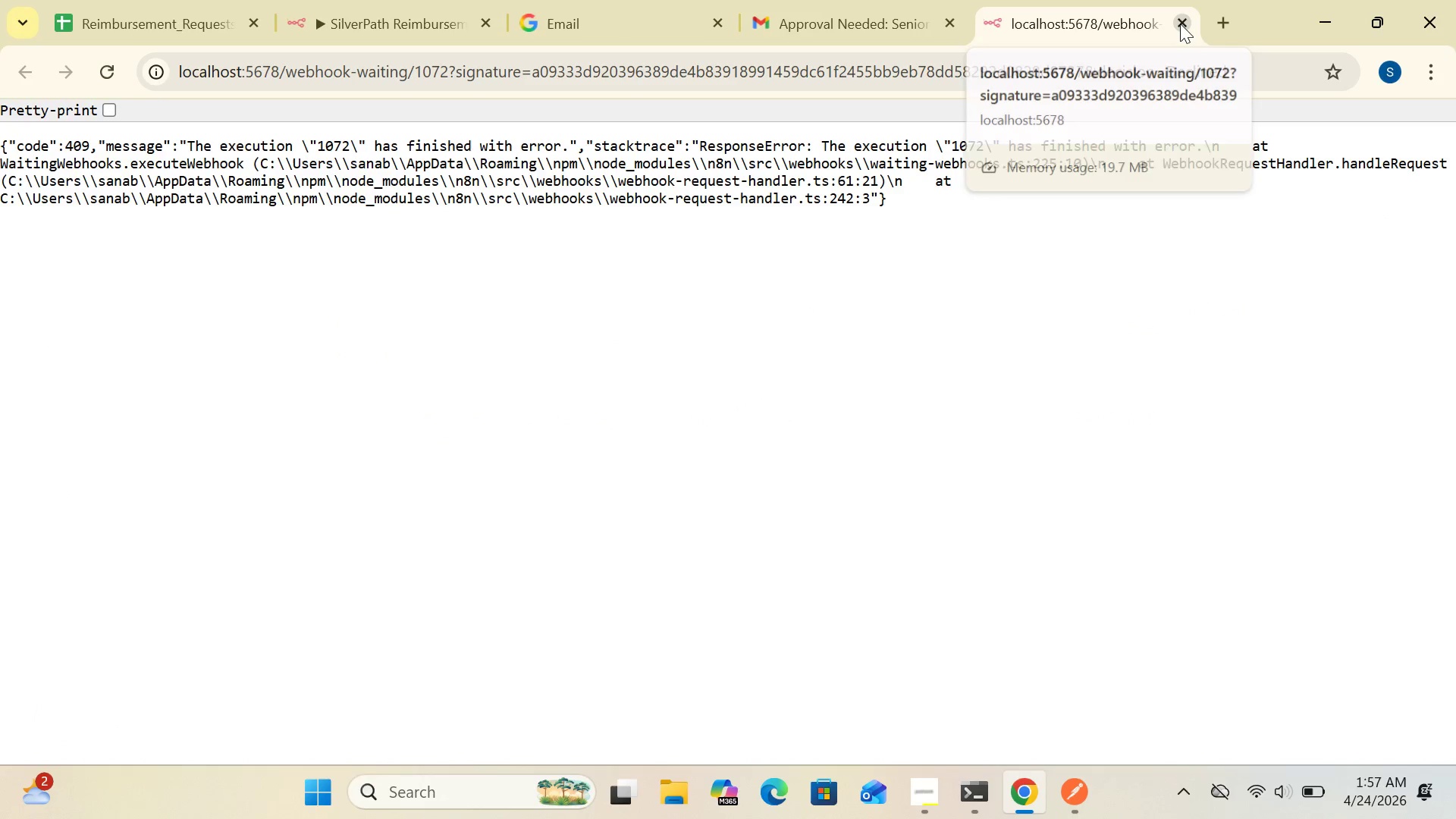 
left_click([1180, 24])
 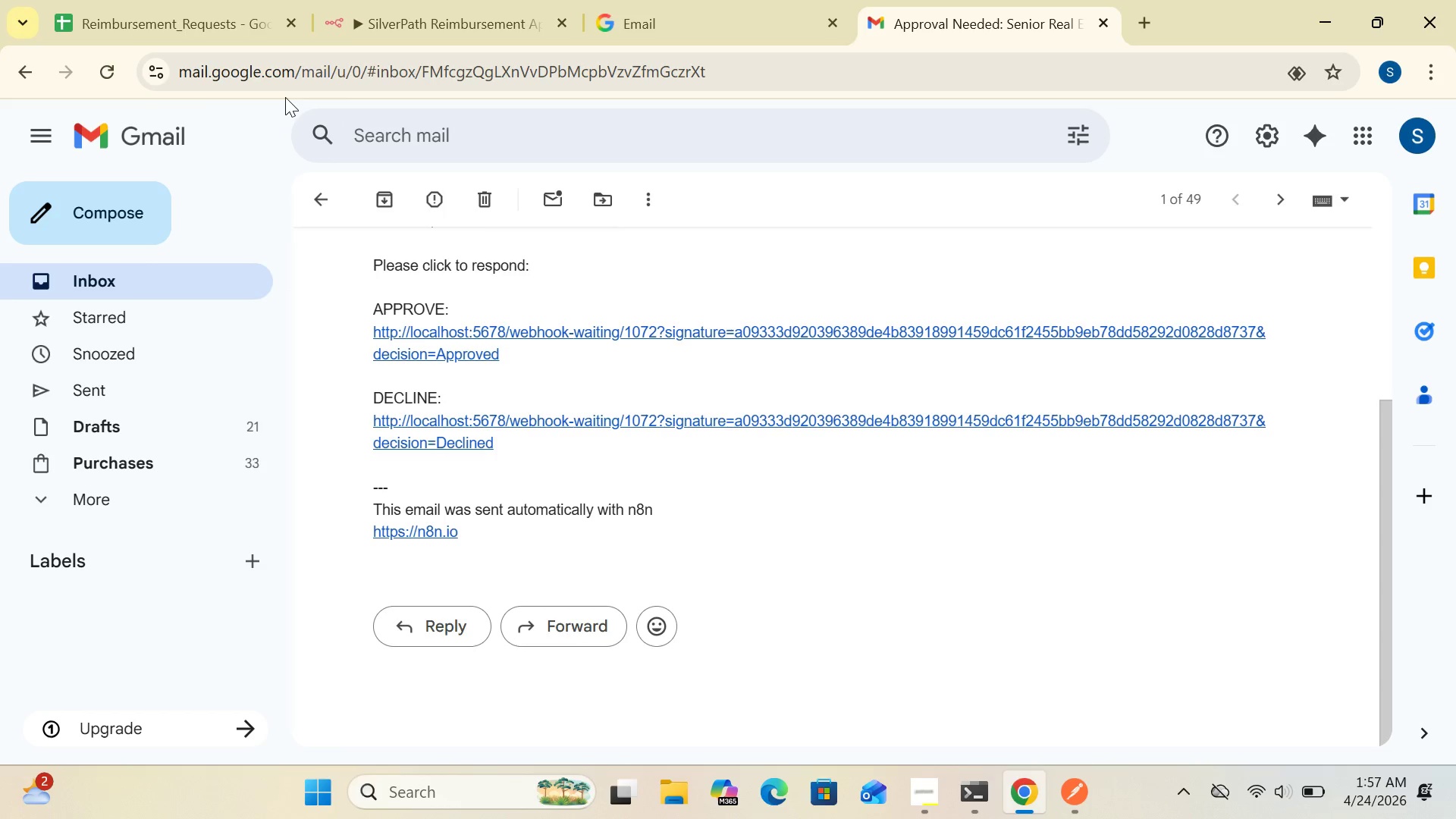 
left_click([406, 14])
 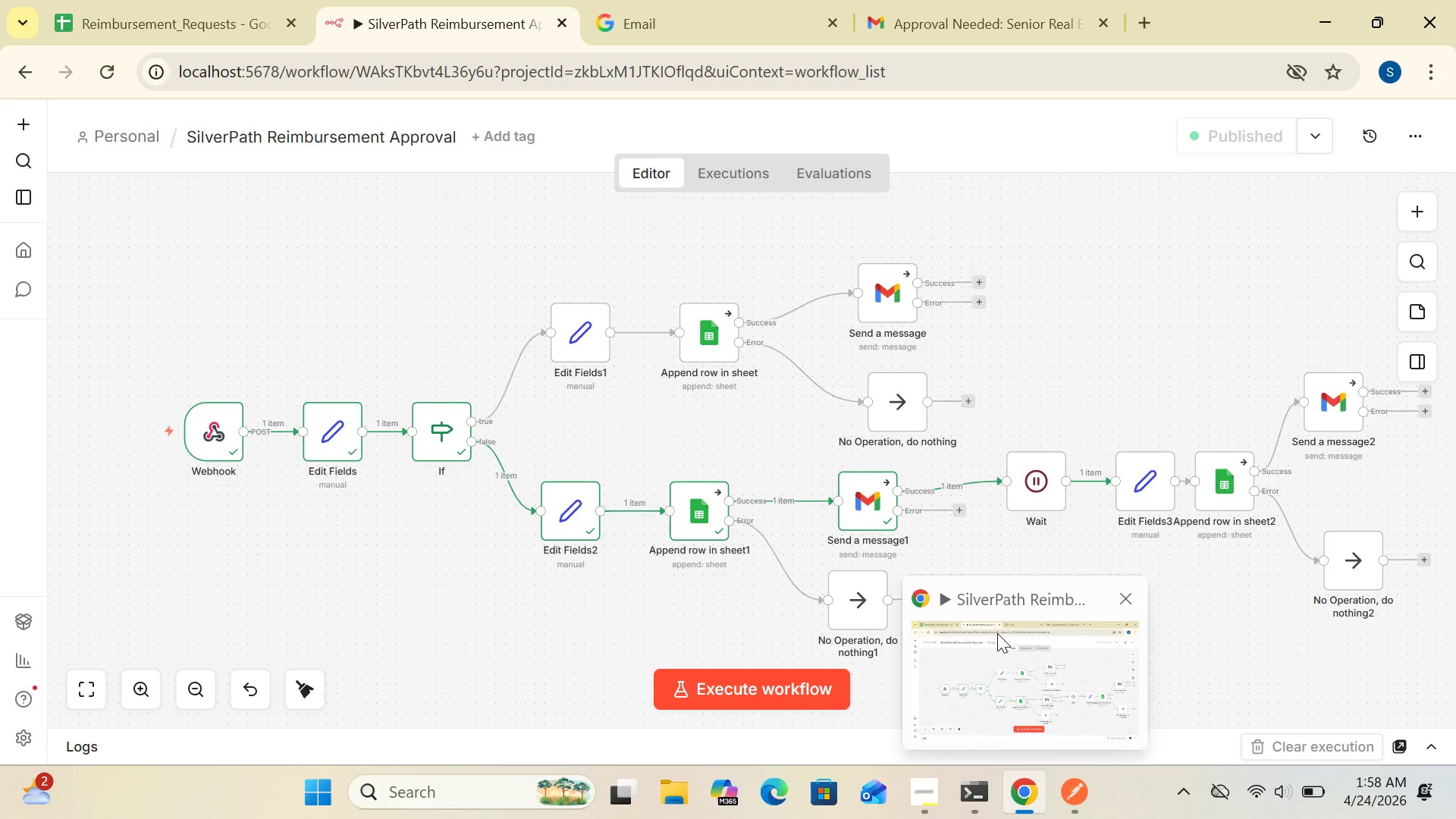 
wait(55.97)
 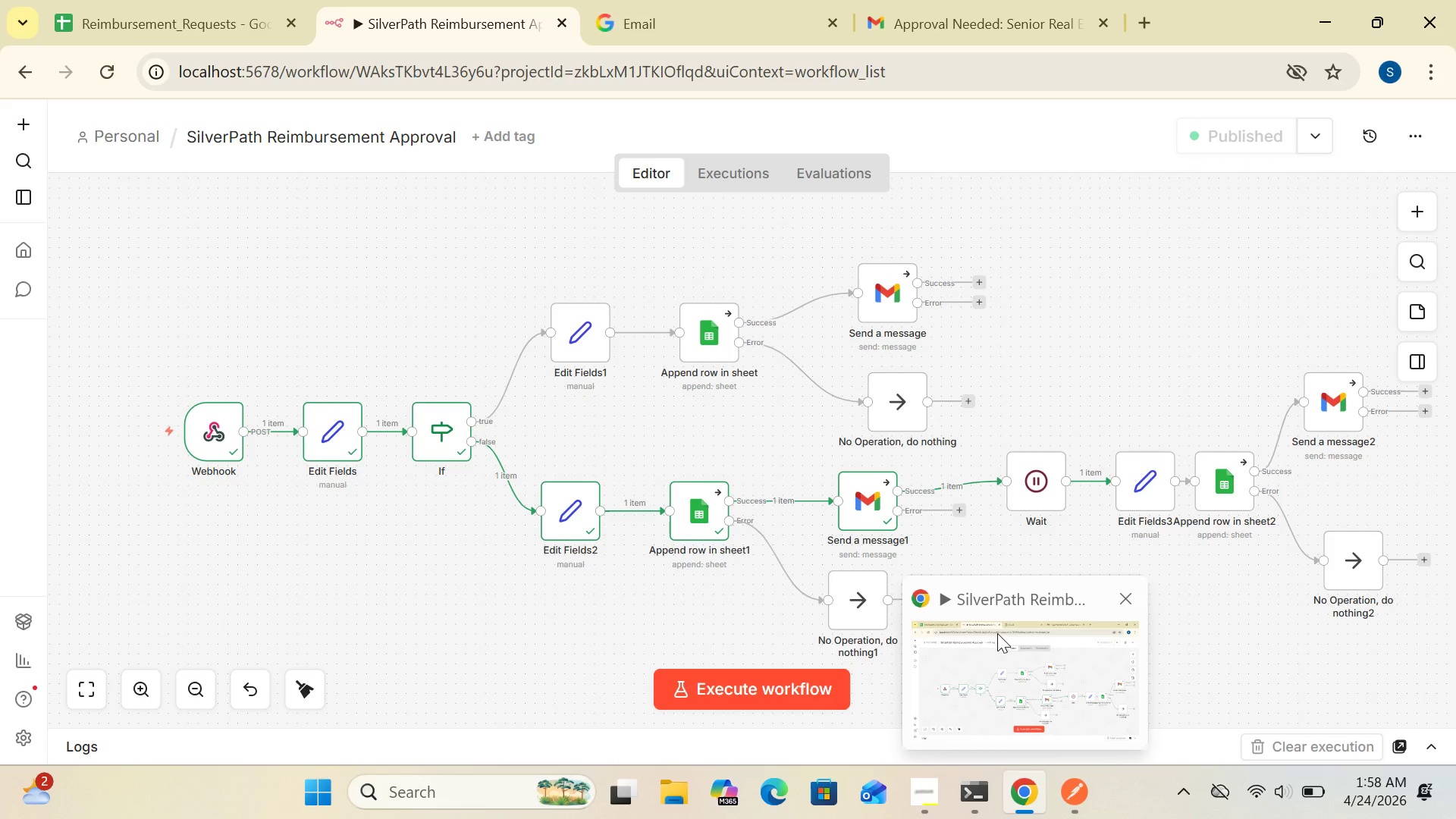 
left_click([585, 657])
 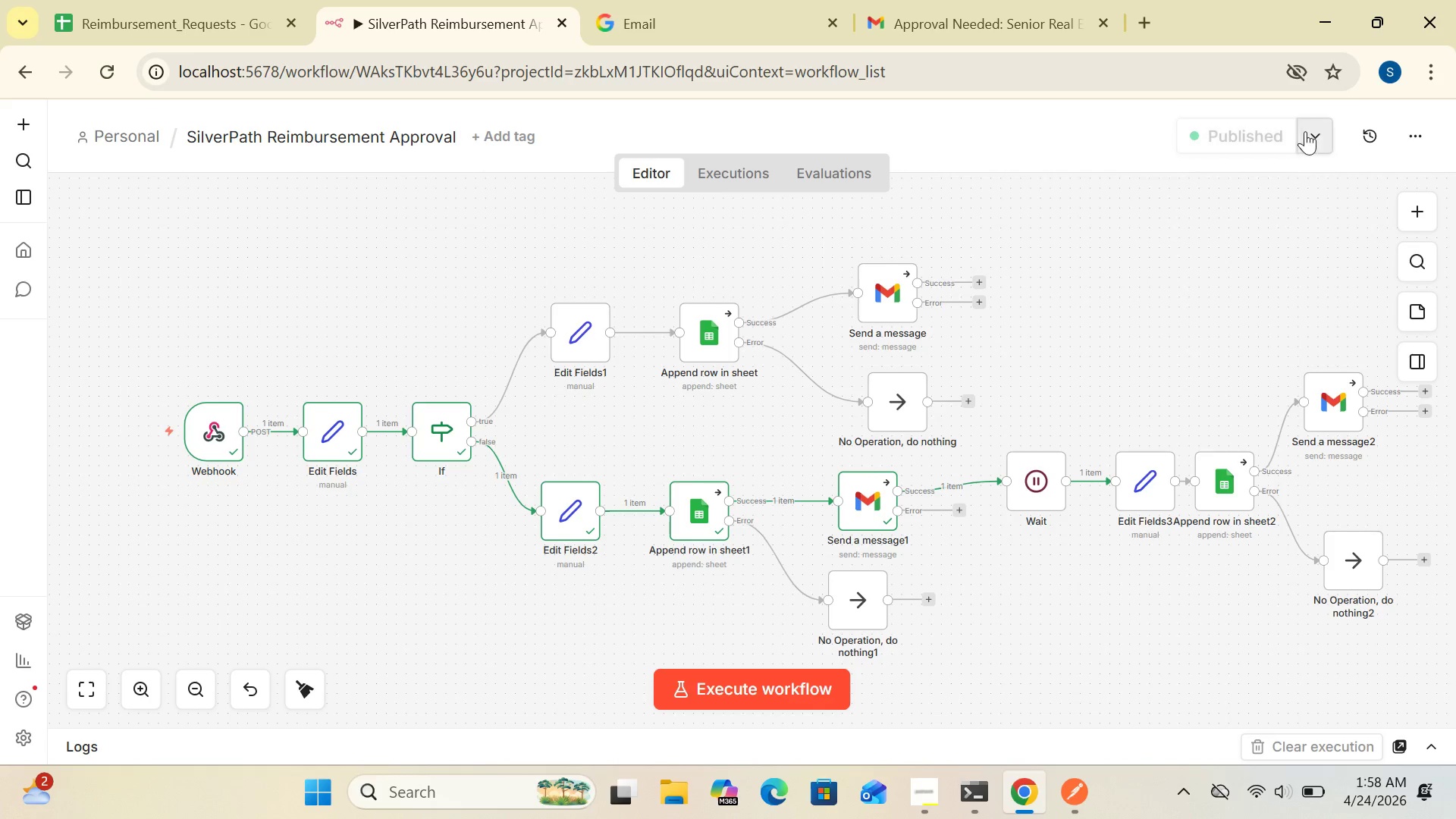 
left_click([1314, 134])
 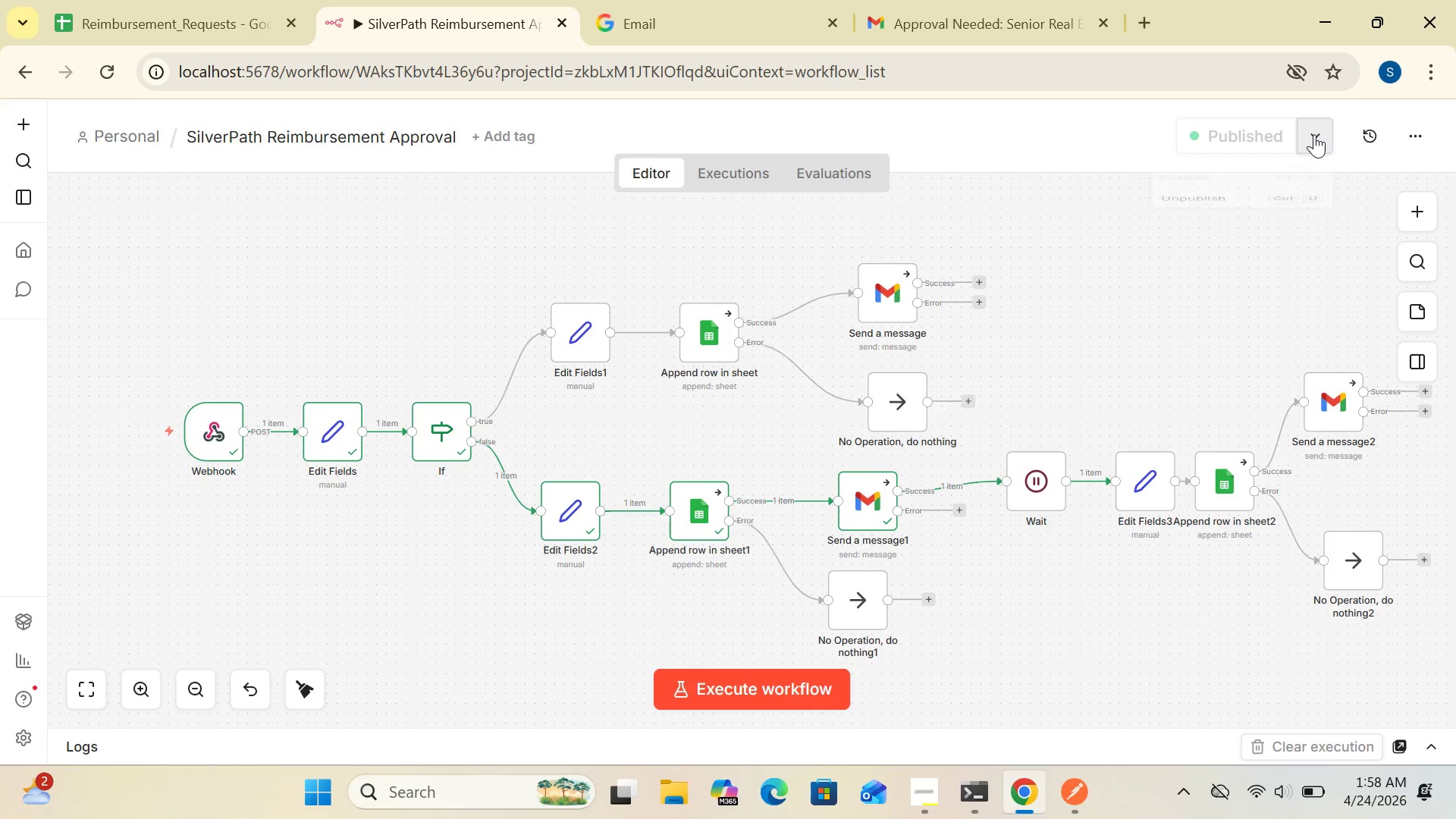 
mouse_move([1224, 228])
 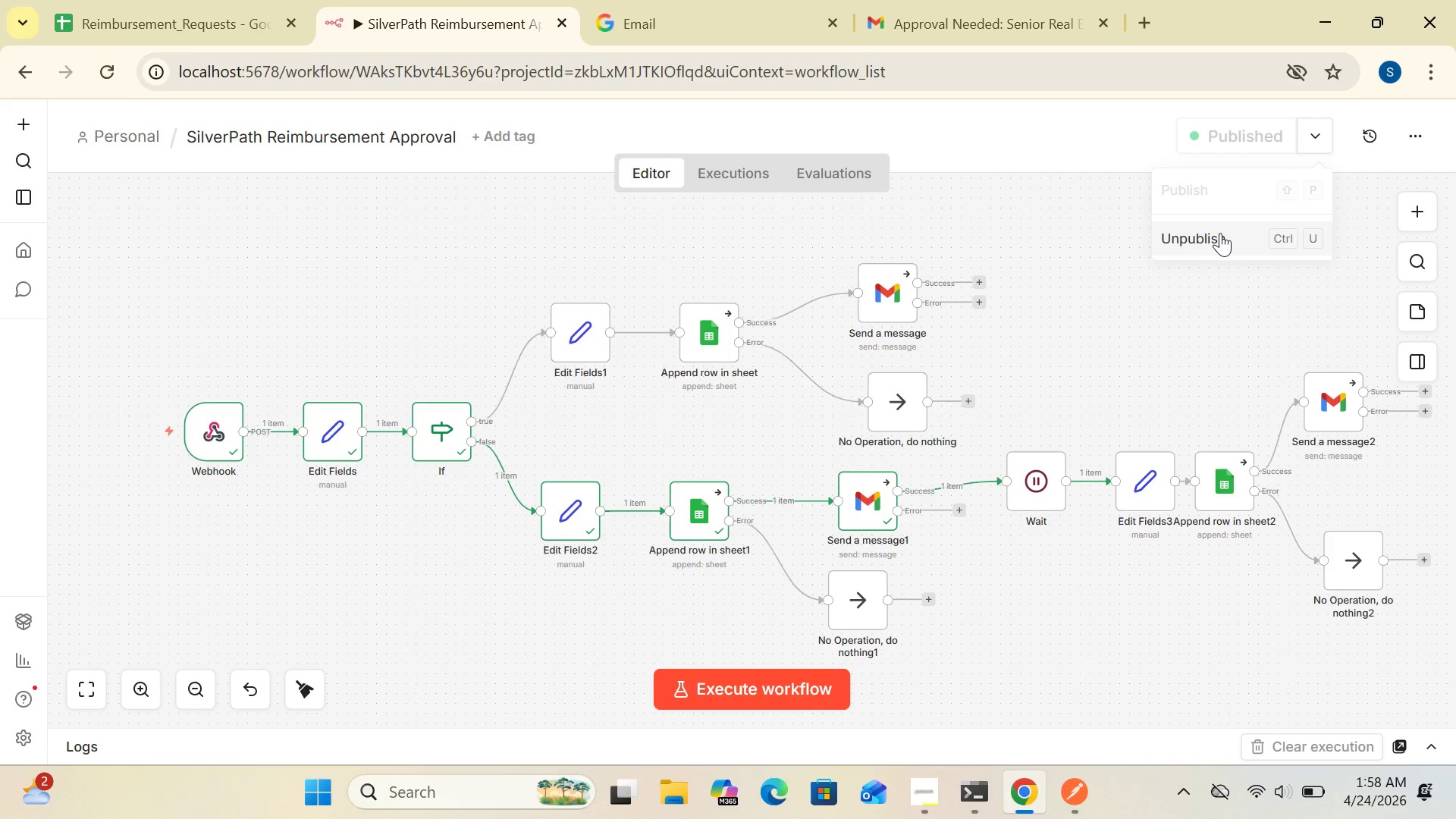 
left_click([1220, 233])
 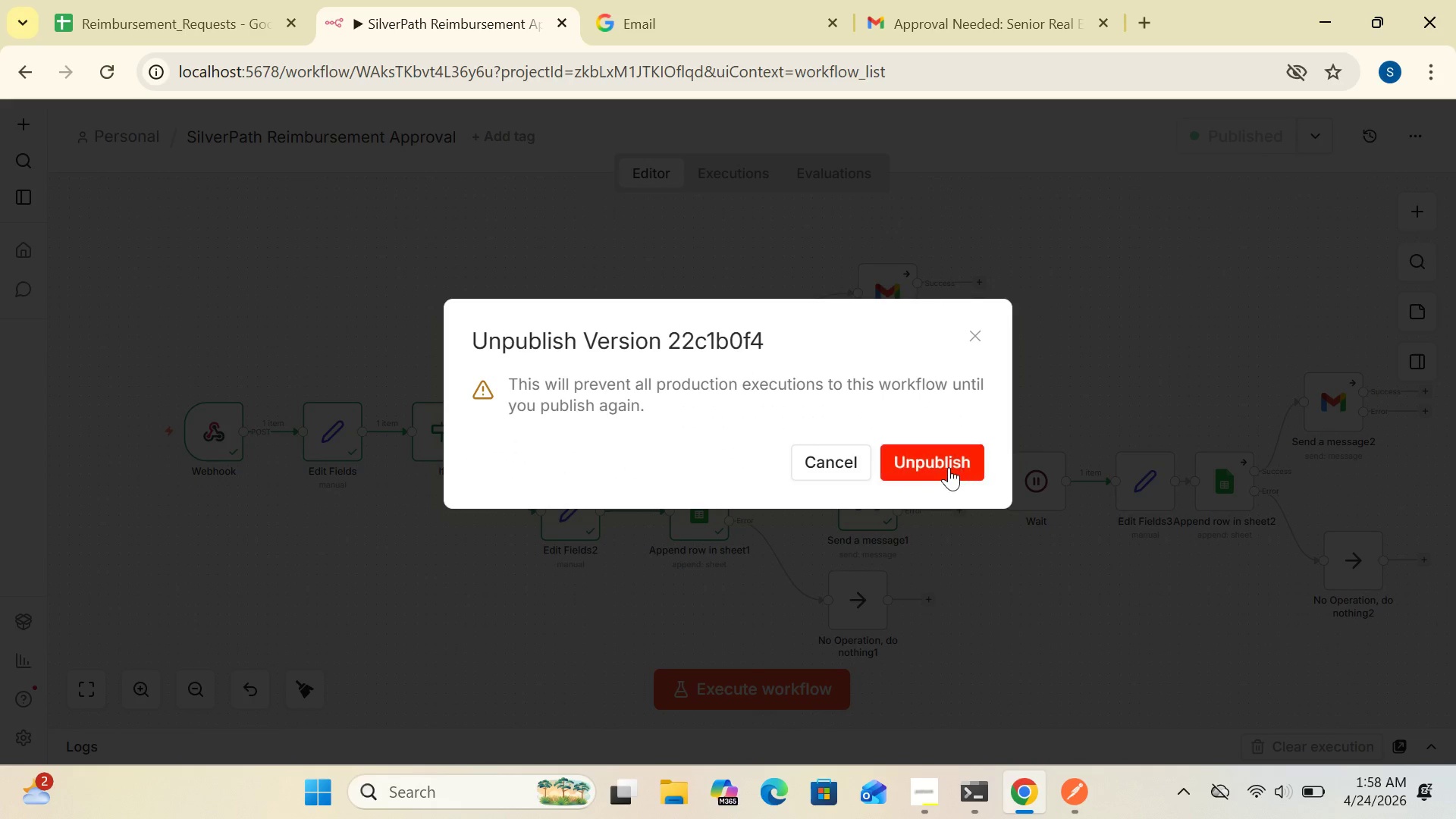 
left_click([946, 466])
 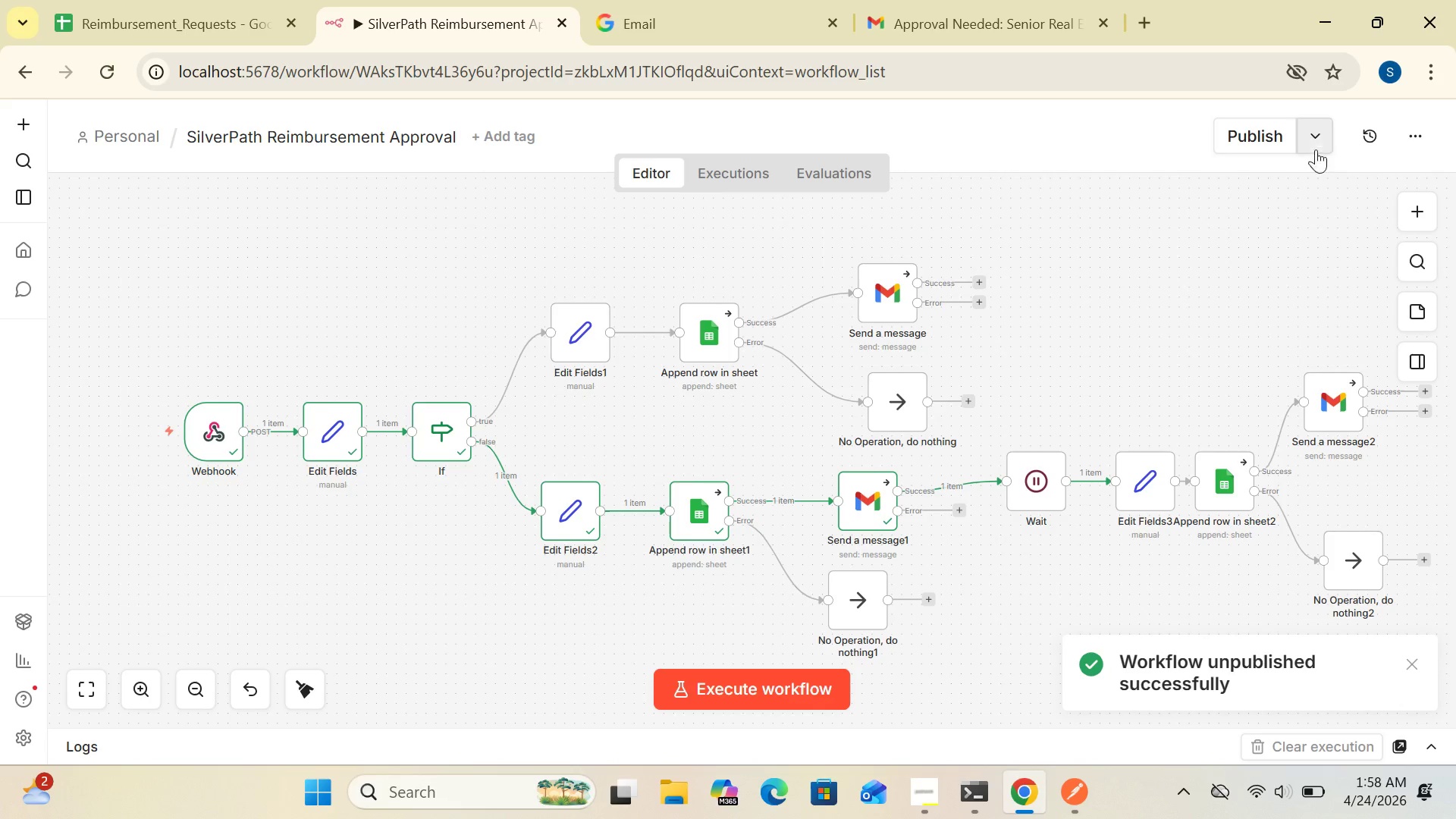 
left_click([1311, 140])
 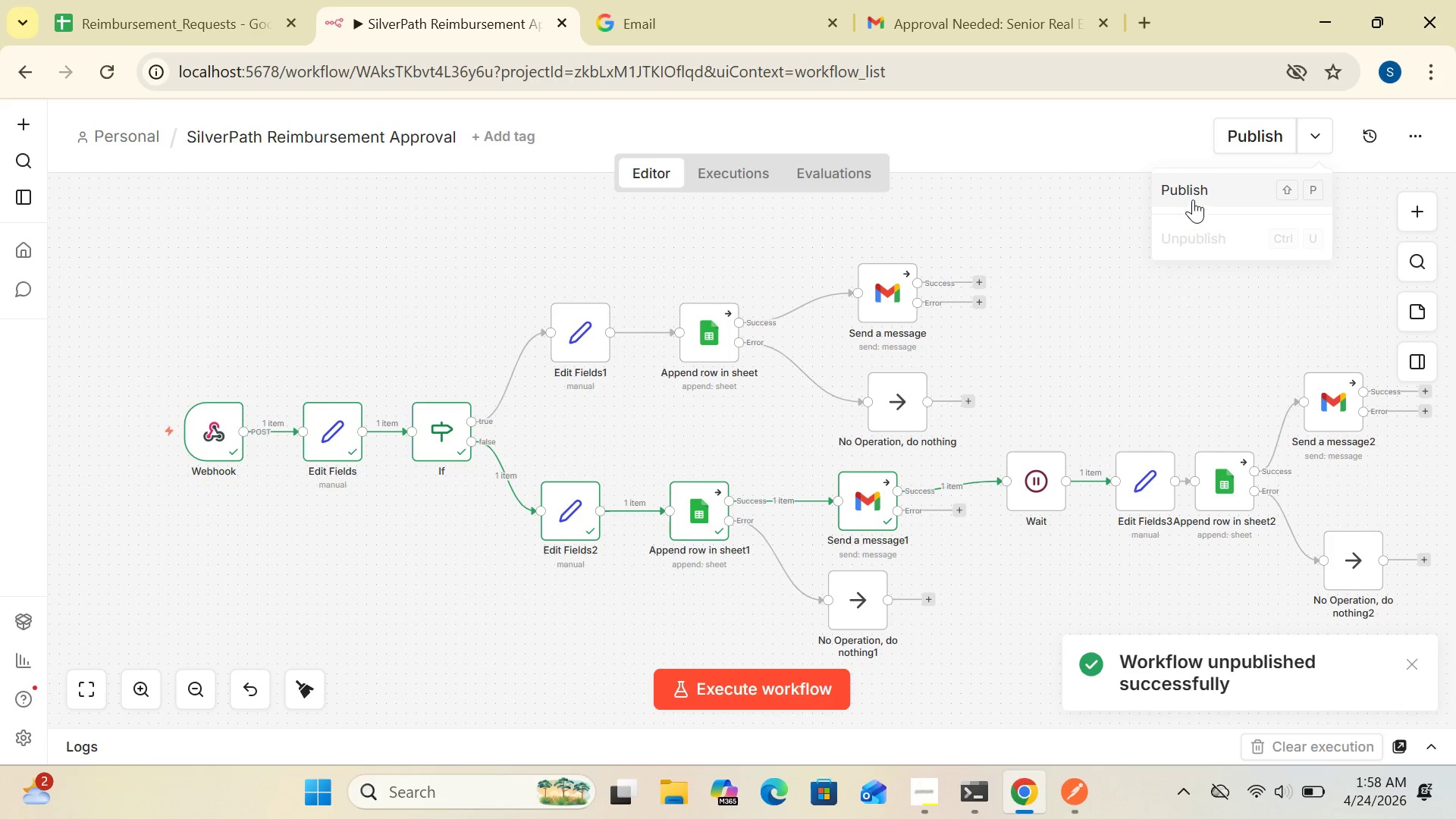 
left_click([1188, 191])
 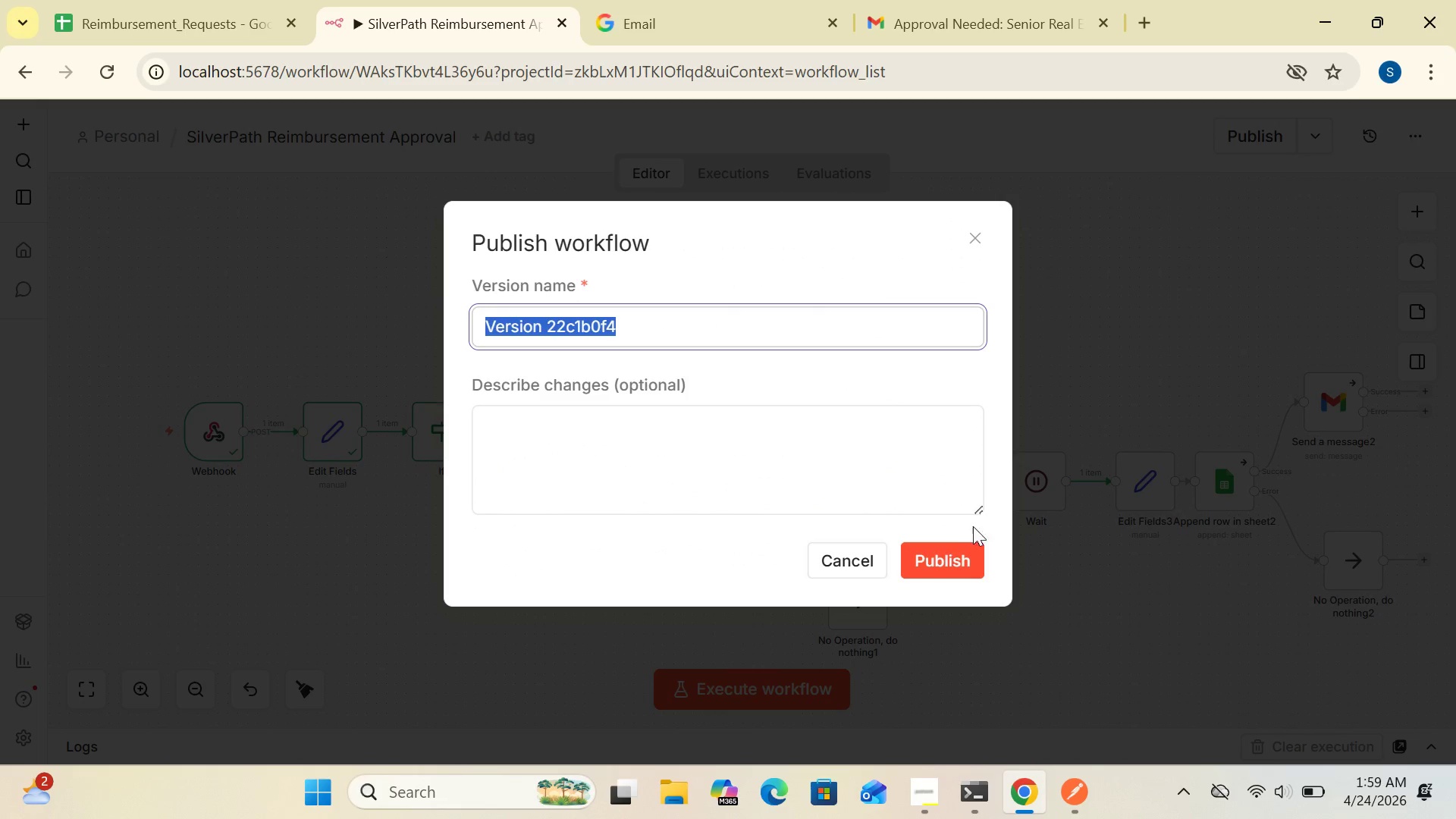 
left_click([950, 570])
 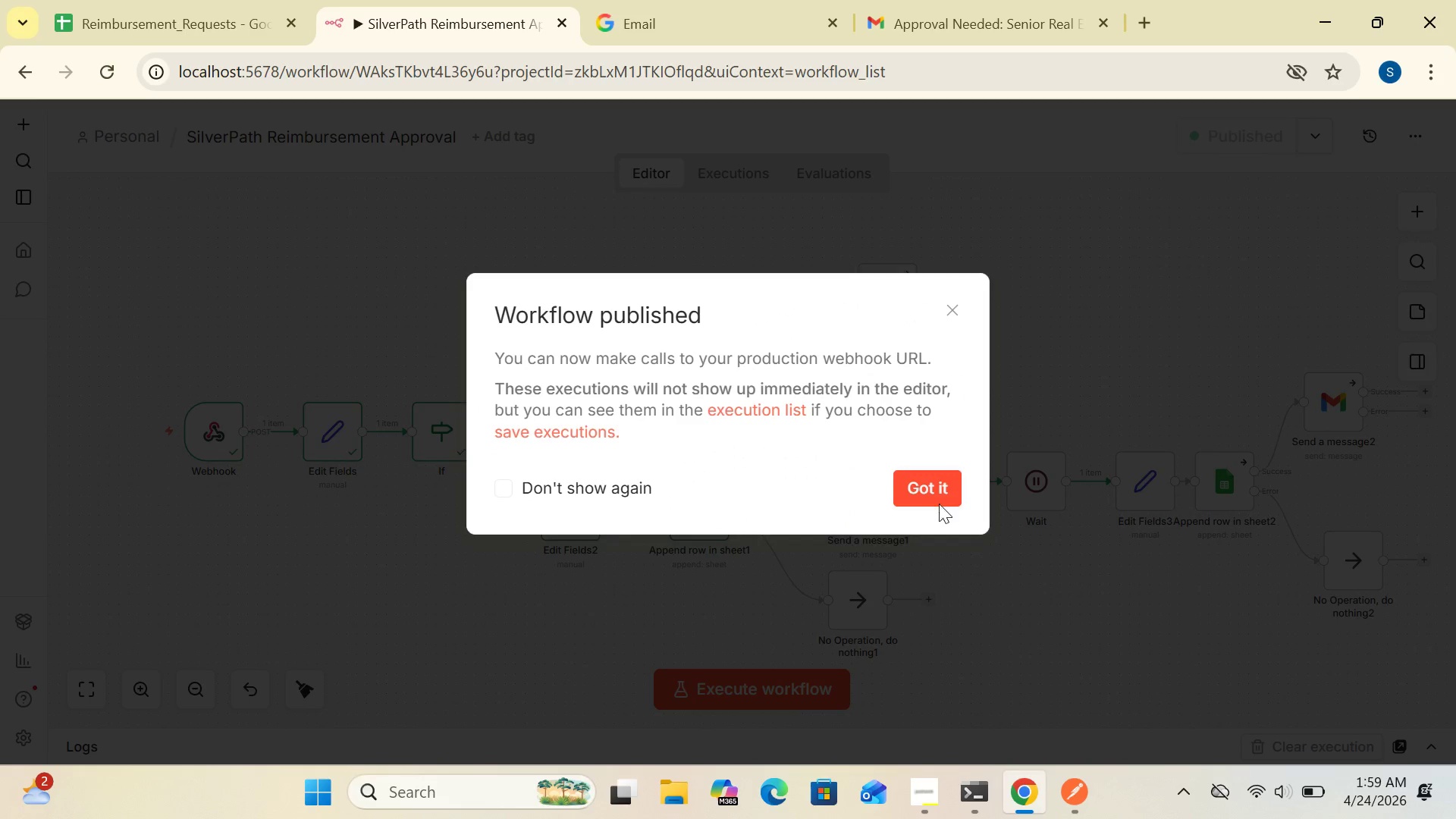 
left_click([937, 485])
 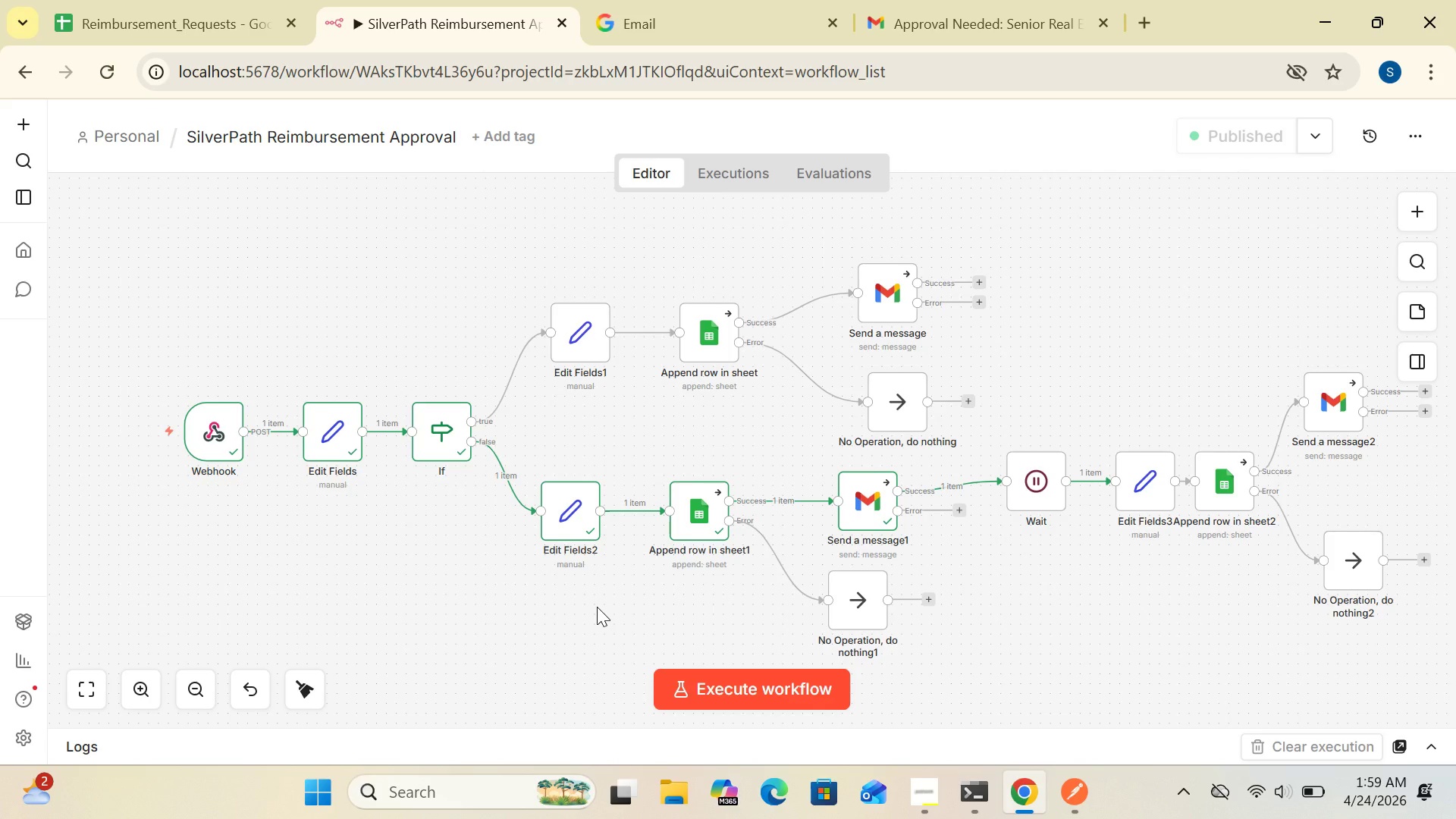 
wait(17.03)
 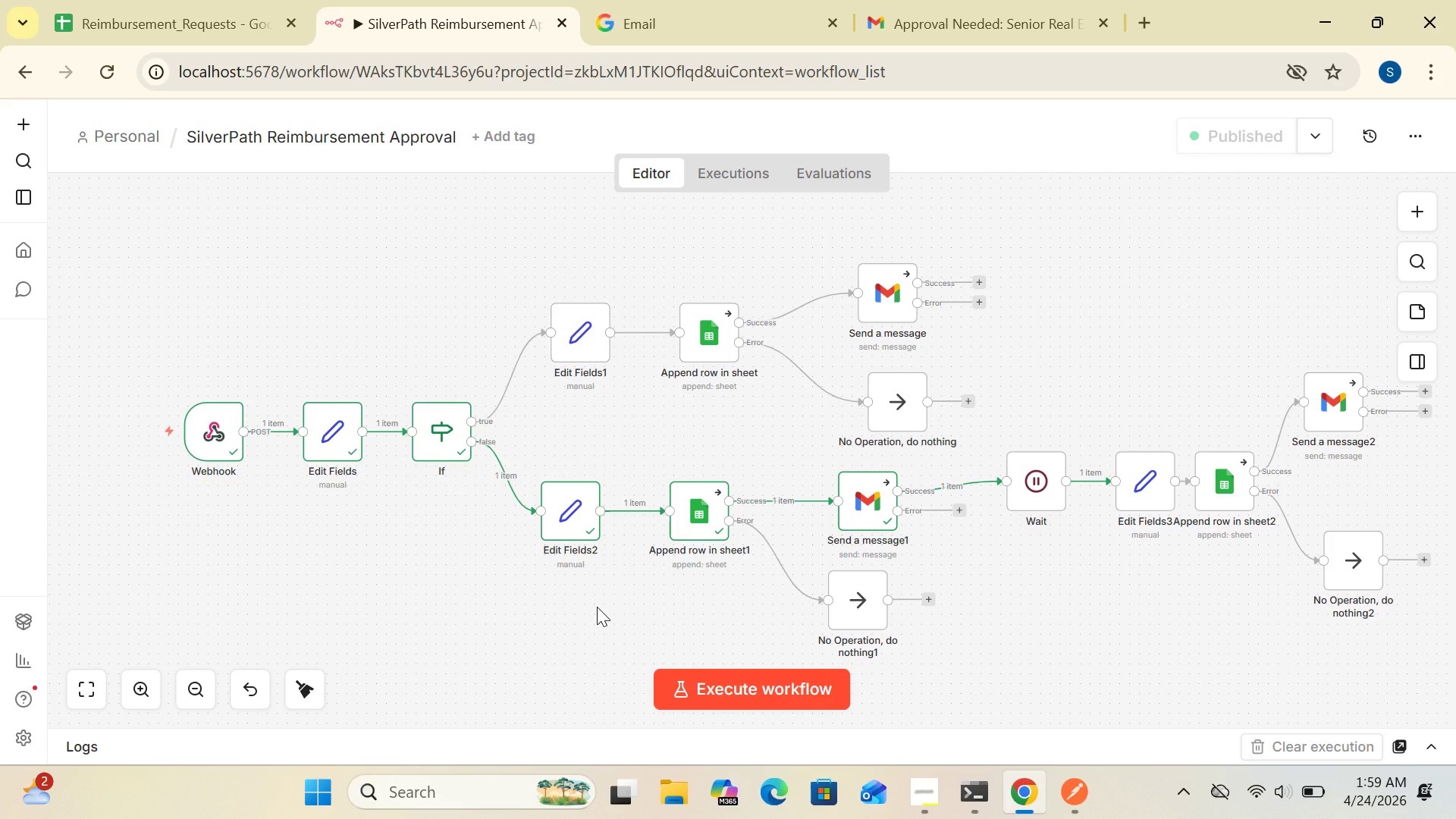 
mouse_move([412, 557])
 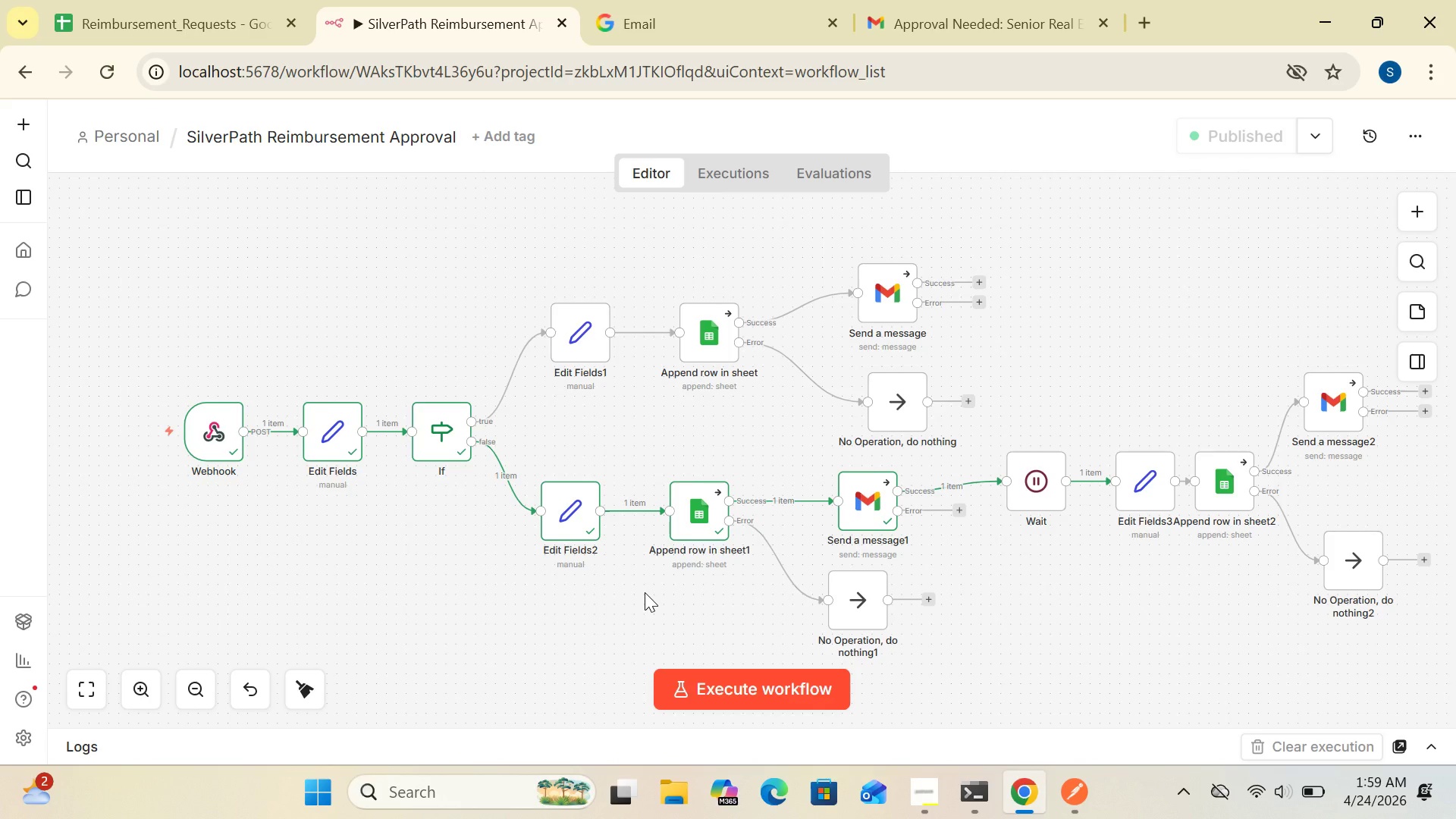 
wait(10.84)
 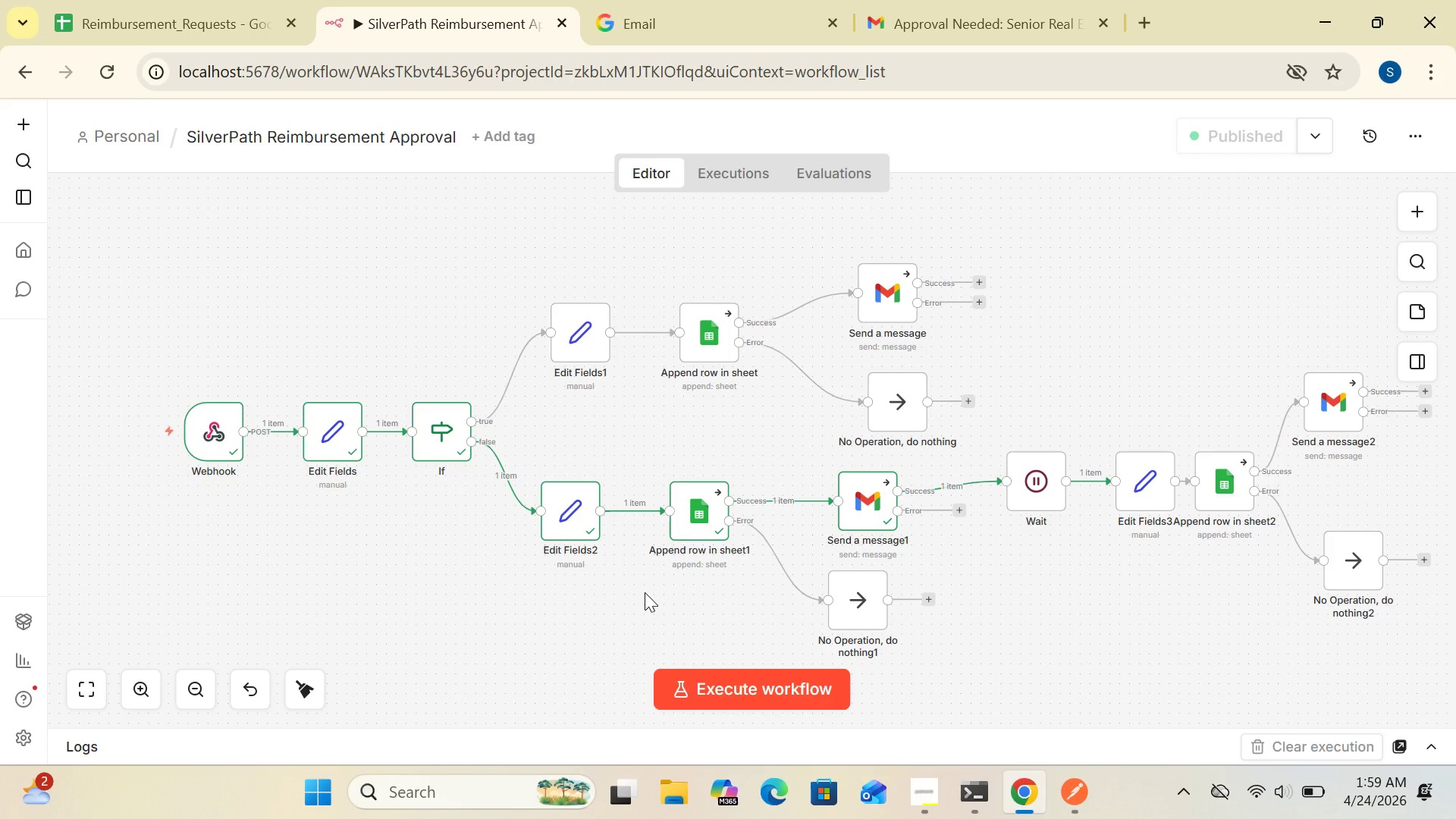 
double_click([223, 447])
 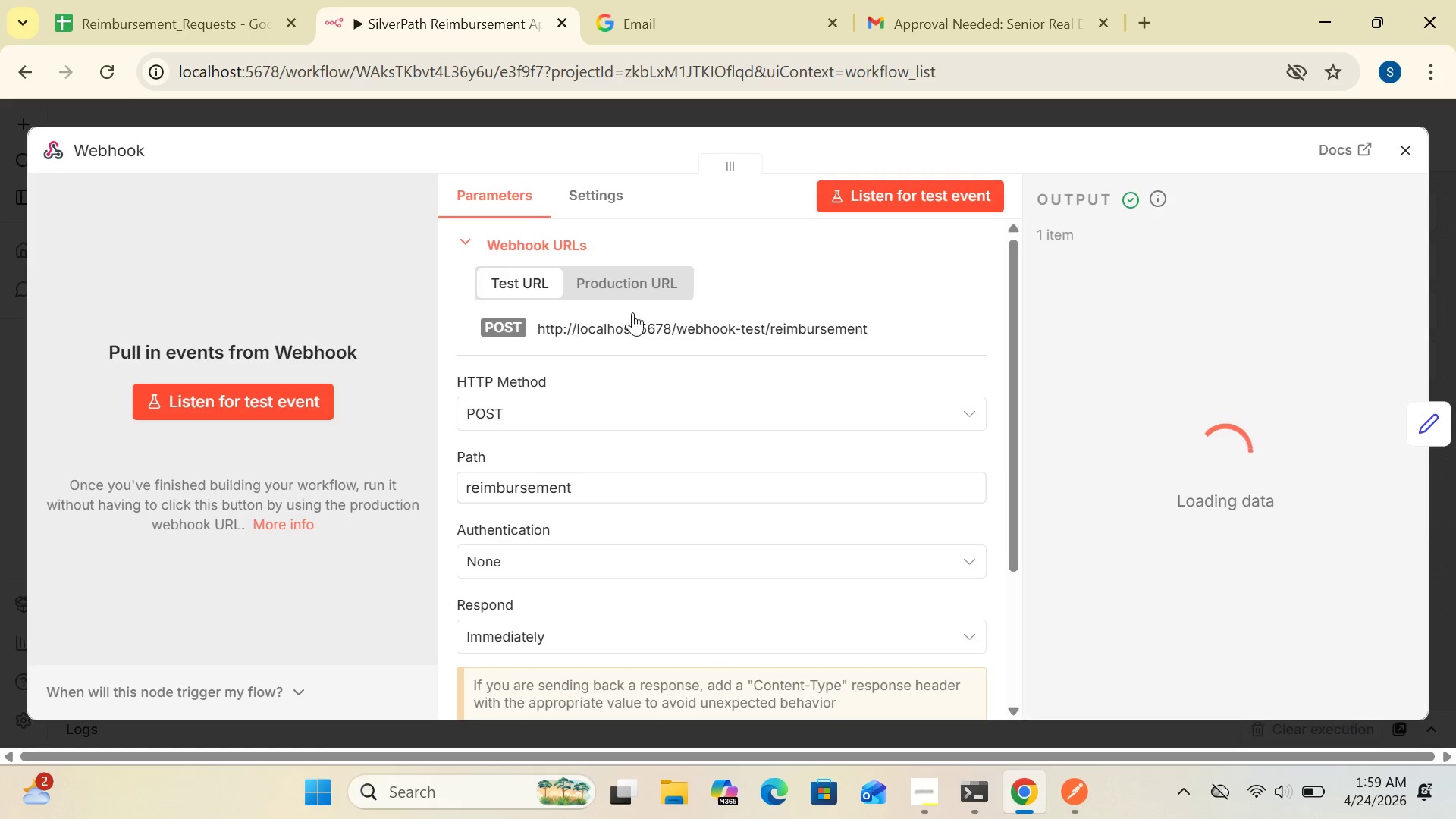 
left_click([635, 275])
 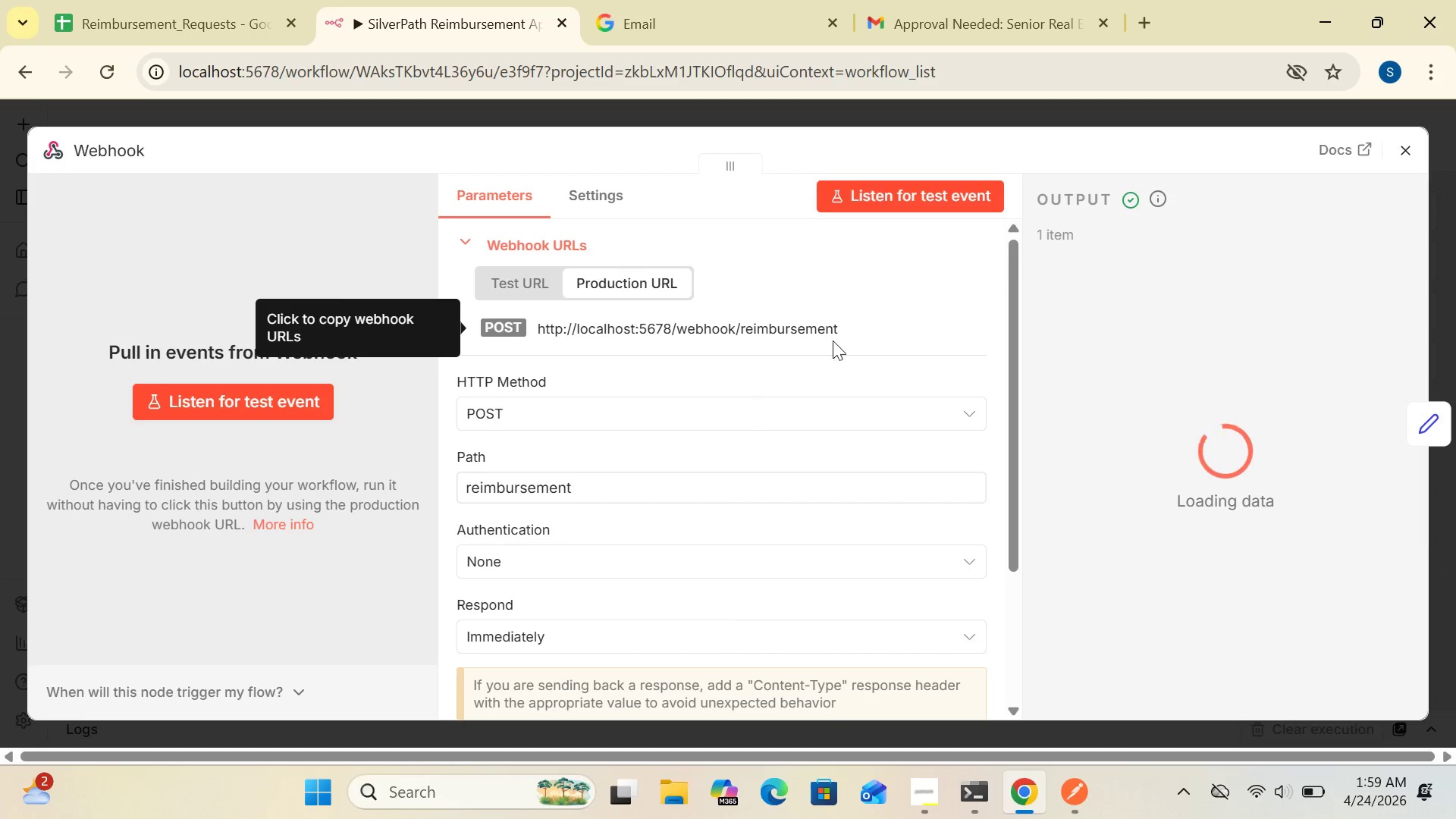 
left_click([968, 334])
 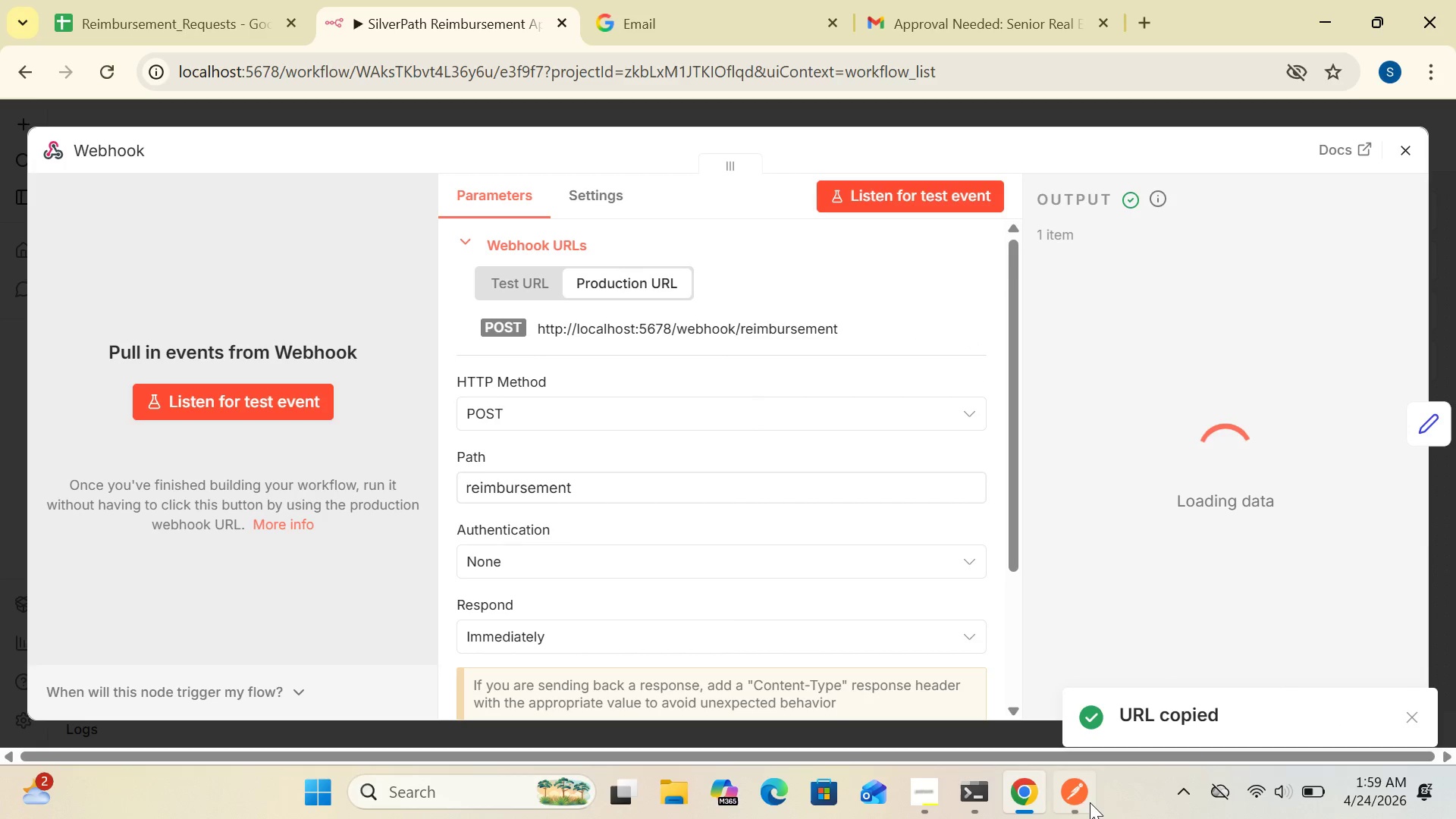 
left_click([1088, 798])
 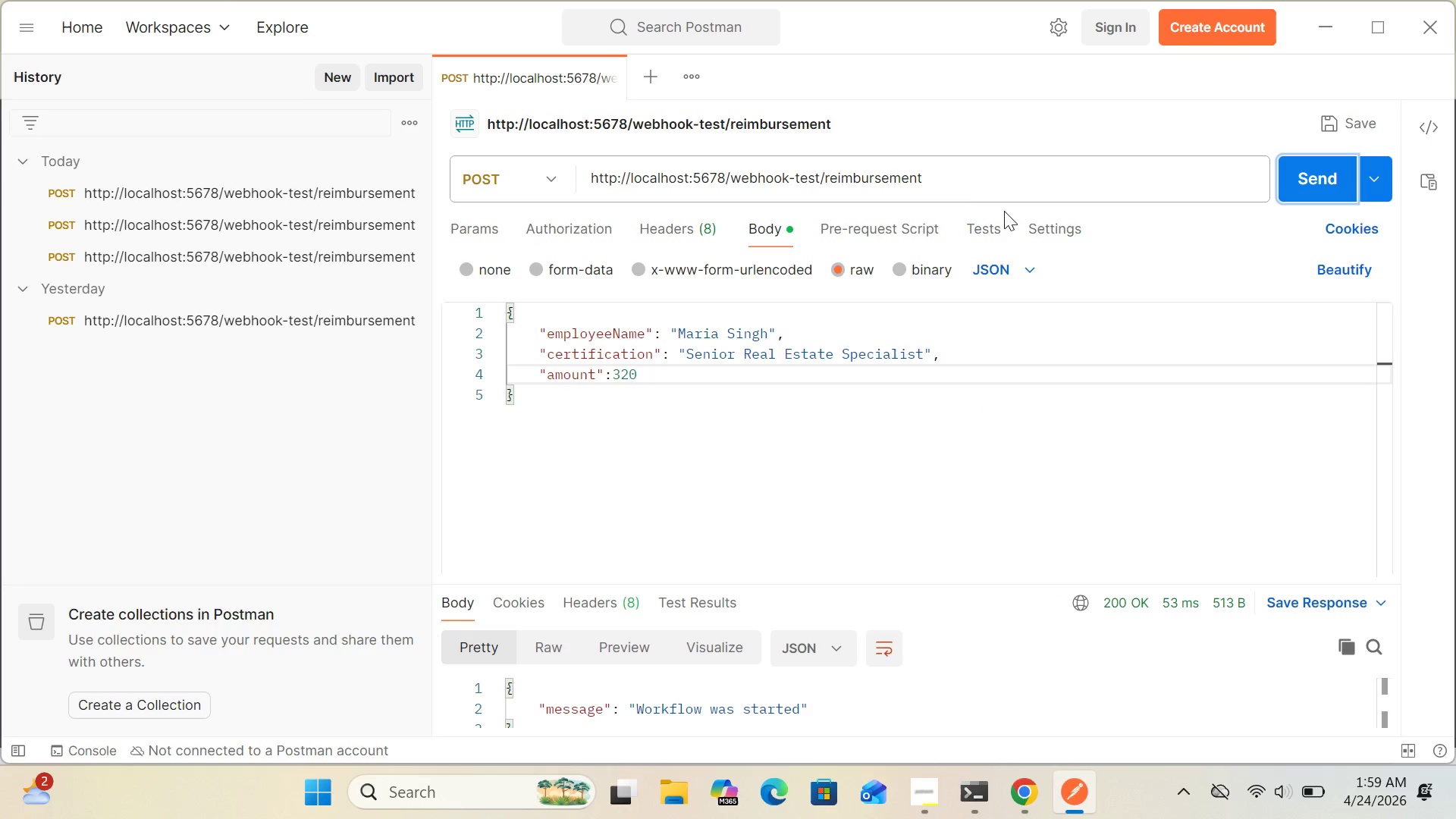 
left_click([983, 180])
 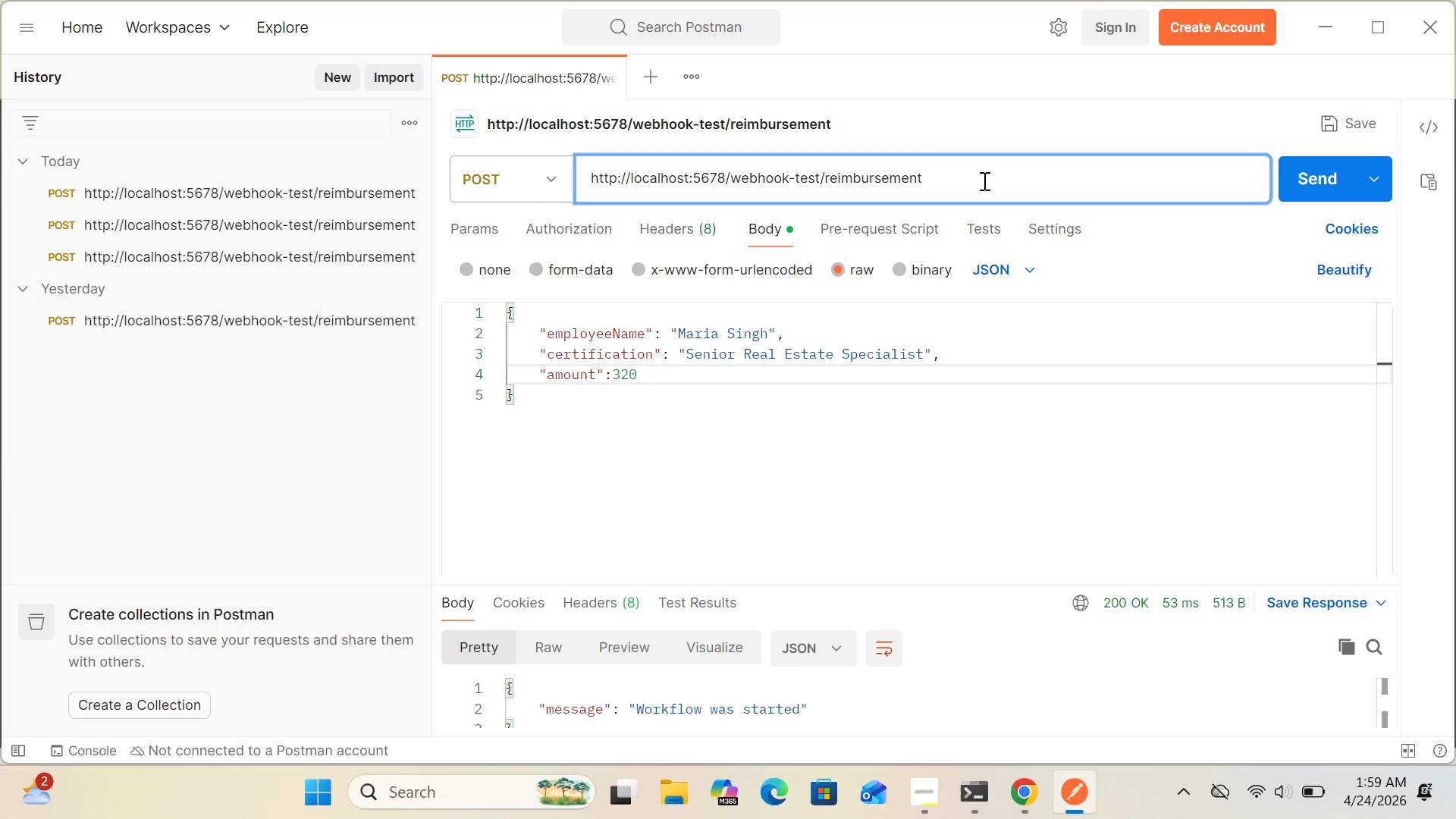 
key(Control+A)
 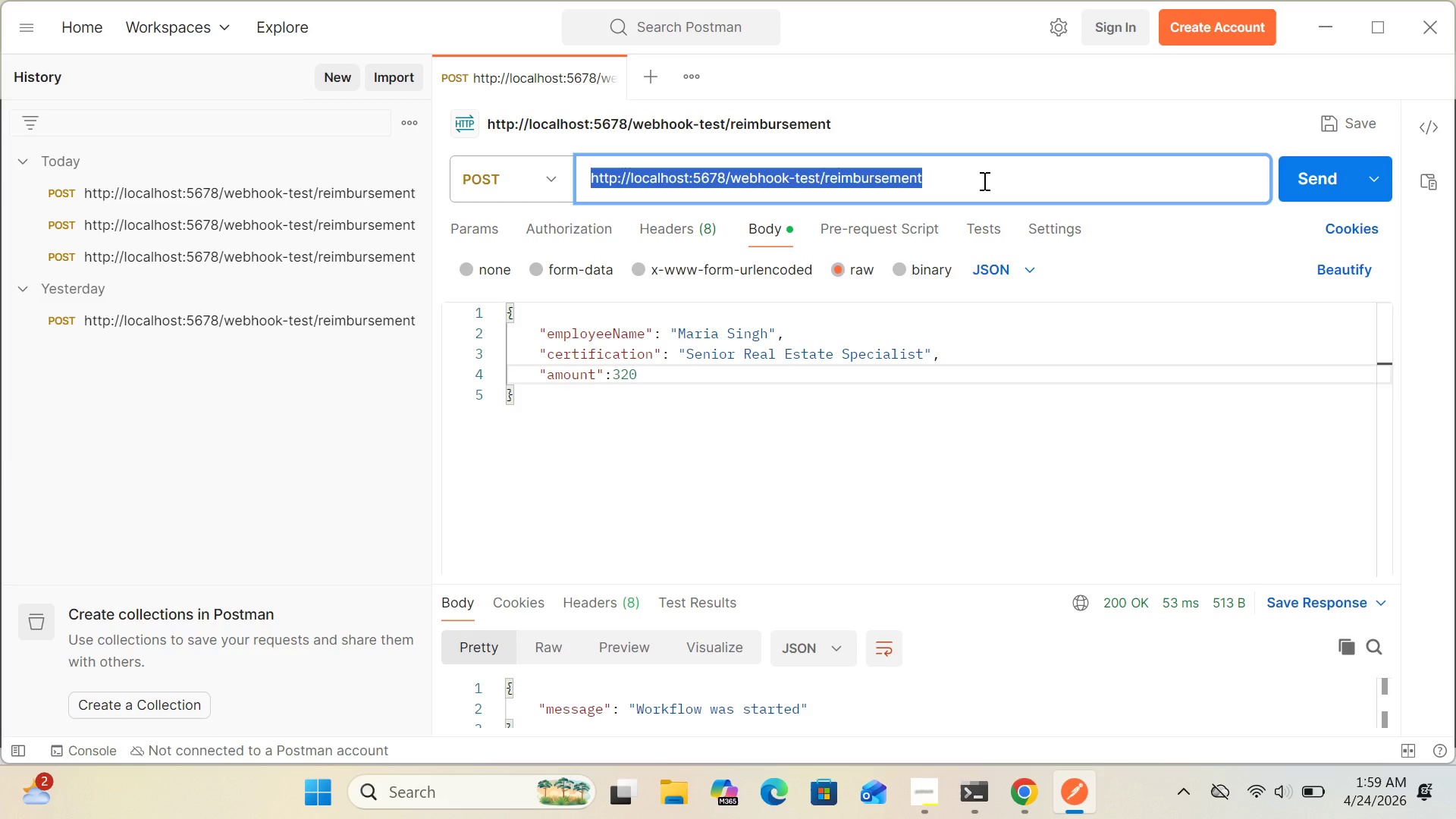 
key(Delete)
 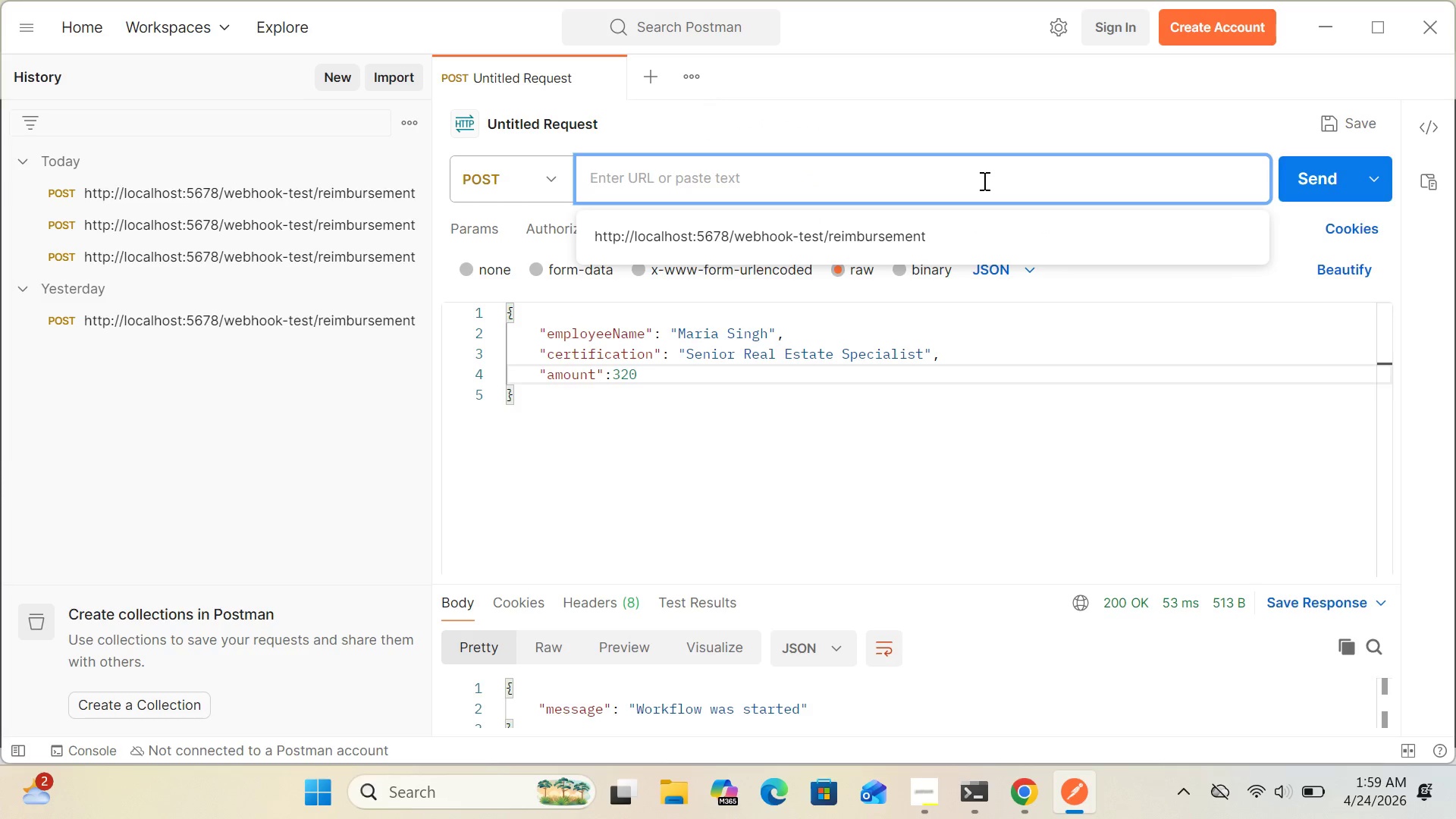 
key(Control+V)
 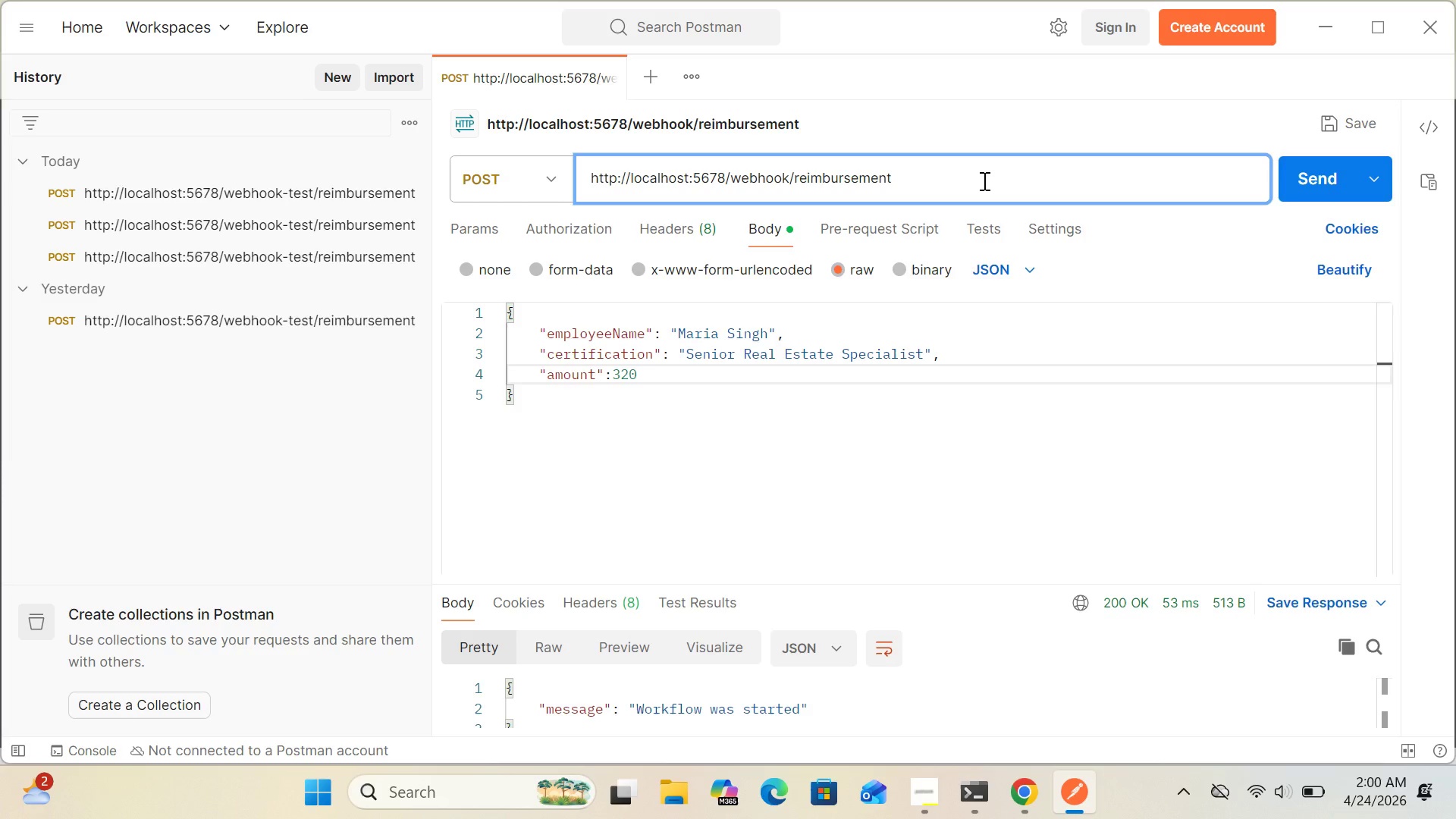 
wait(14.36)
 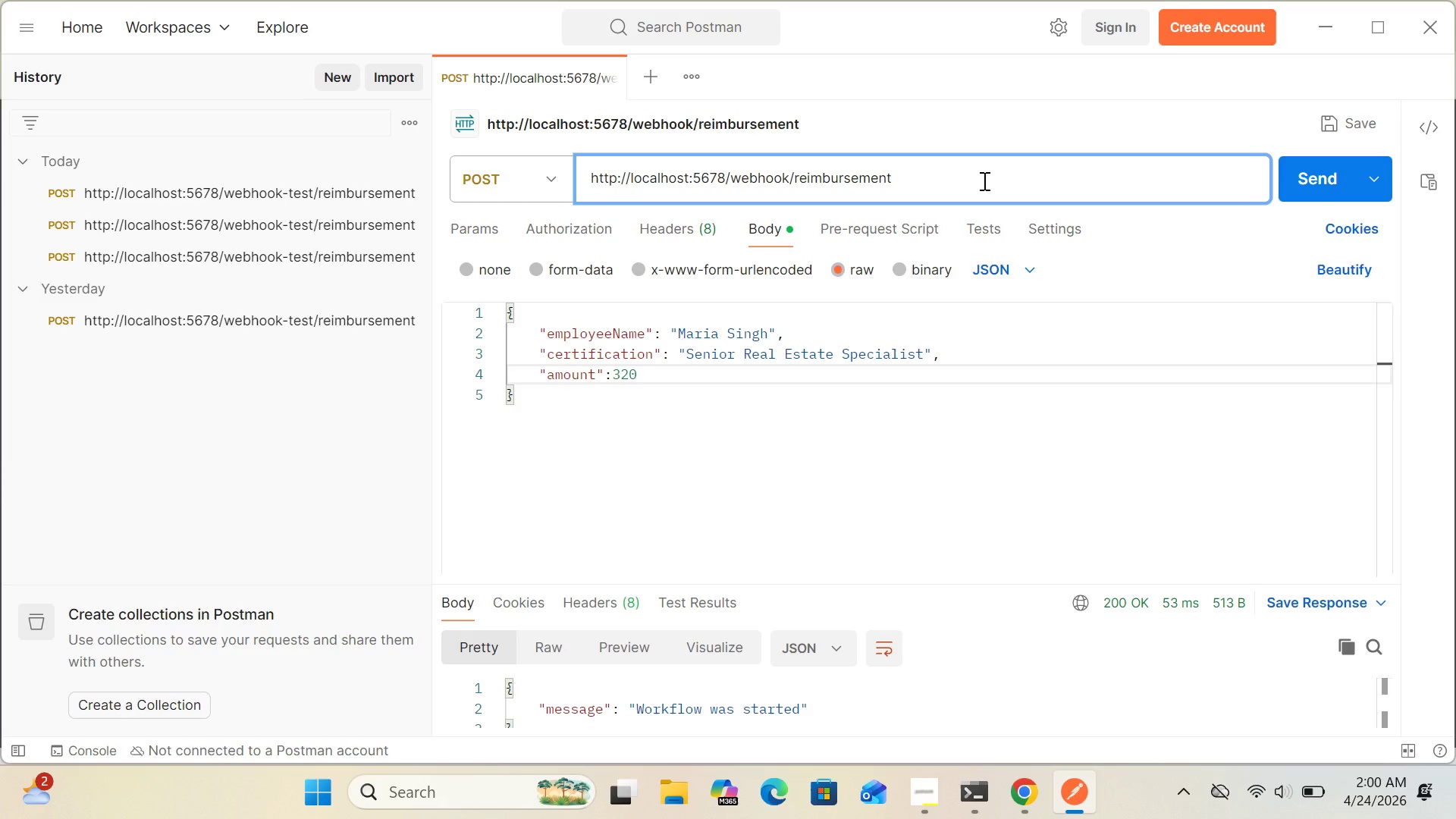 
left_click([769, 332])
 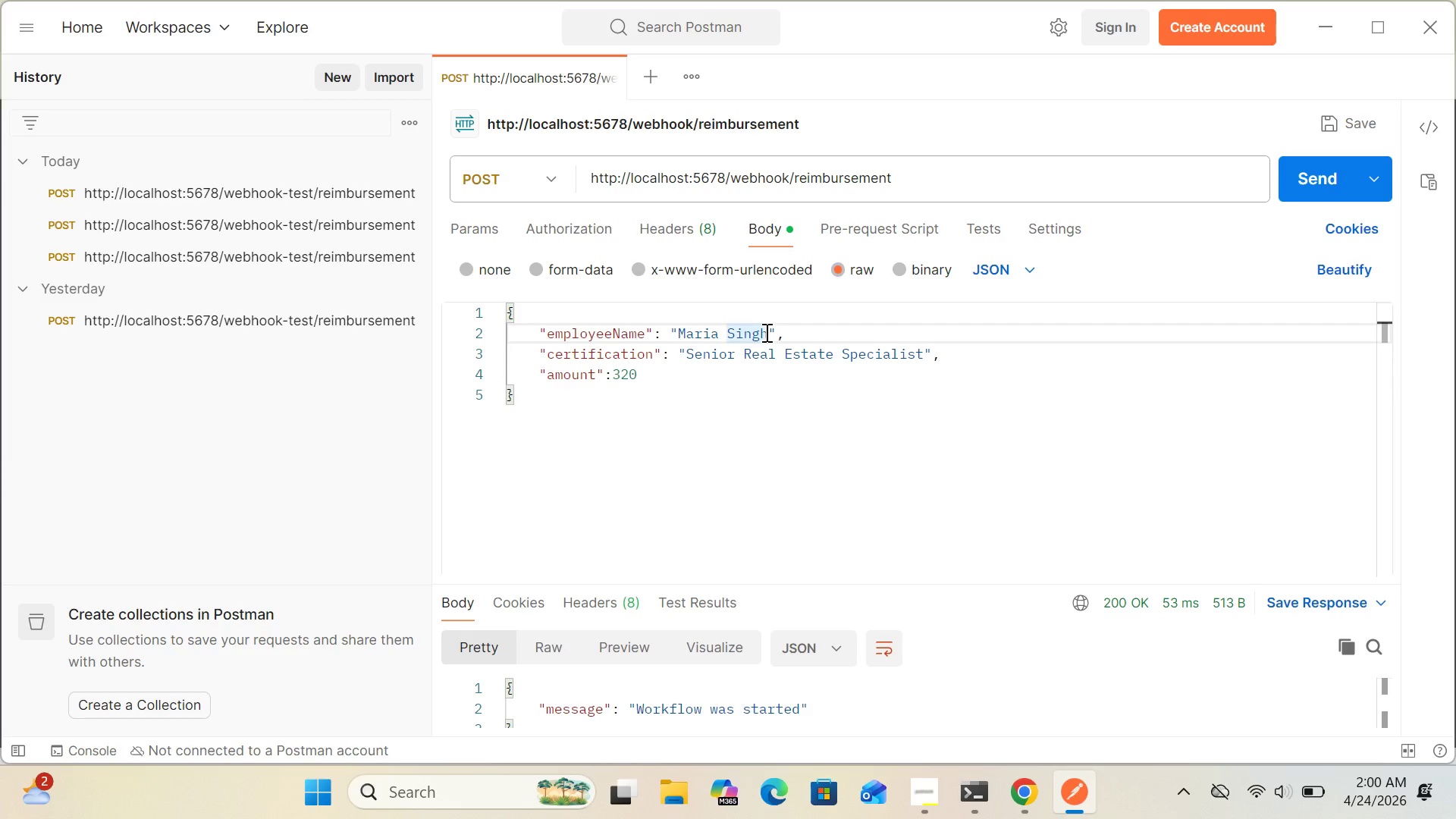 
key(Backspace)
key(Backspace)
key(Backspace)
key(Backspace)
key(Backspace)
key(Backspace)
key(Backspace)
key(Backspace)
key(Backspace)
key(Backspace)
key(Backspace)
type(James Lee)
 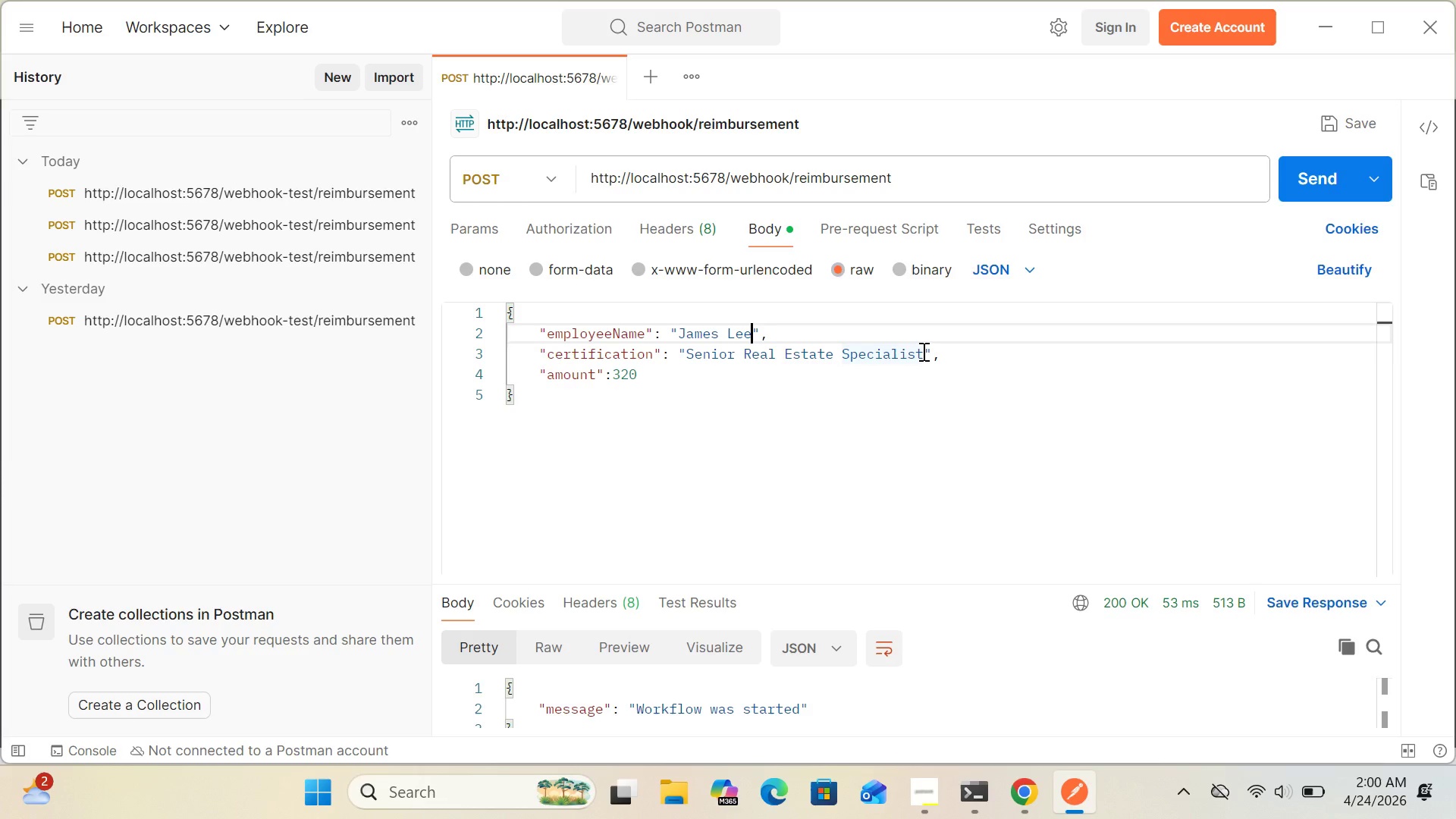 
wait(5.48)
 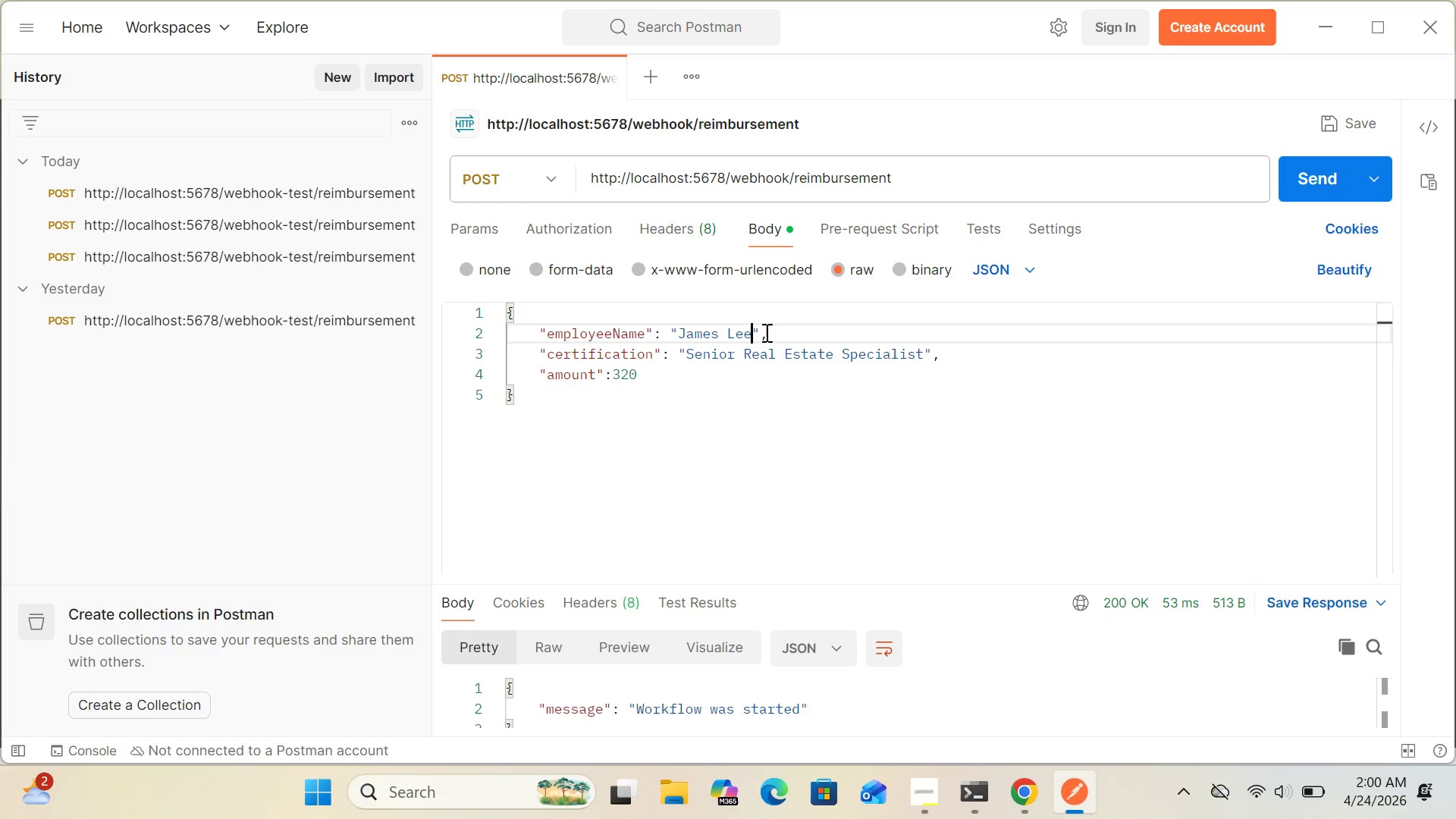 
key(Backspace)
key(Backspace)
key(Backspace)
type(Lee)
 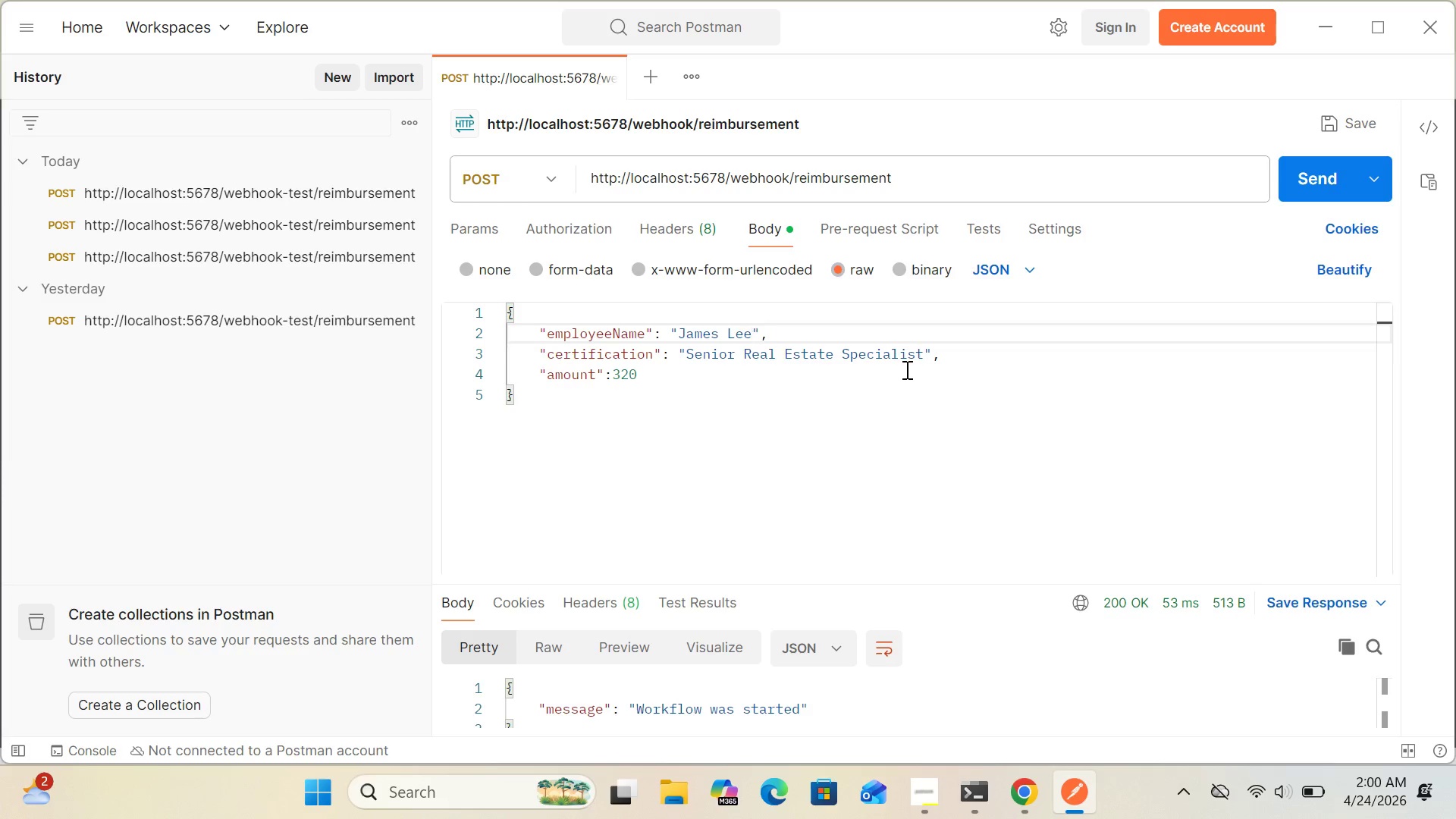 
left_click([923, 355])
 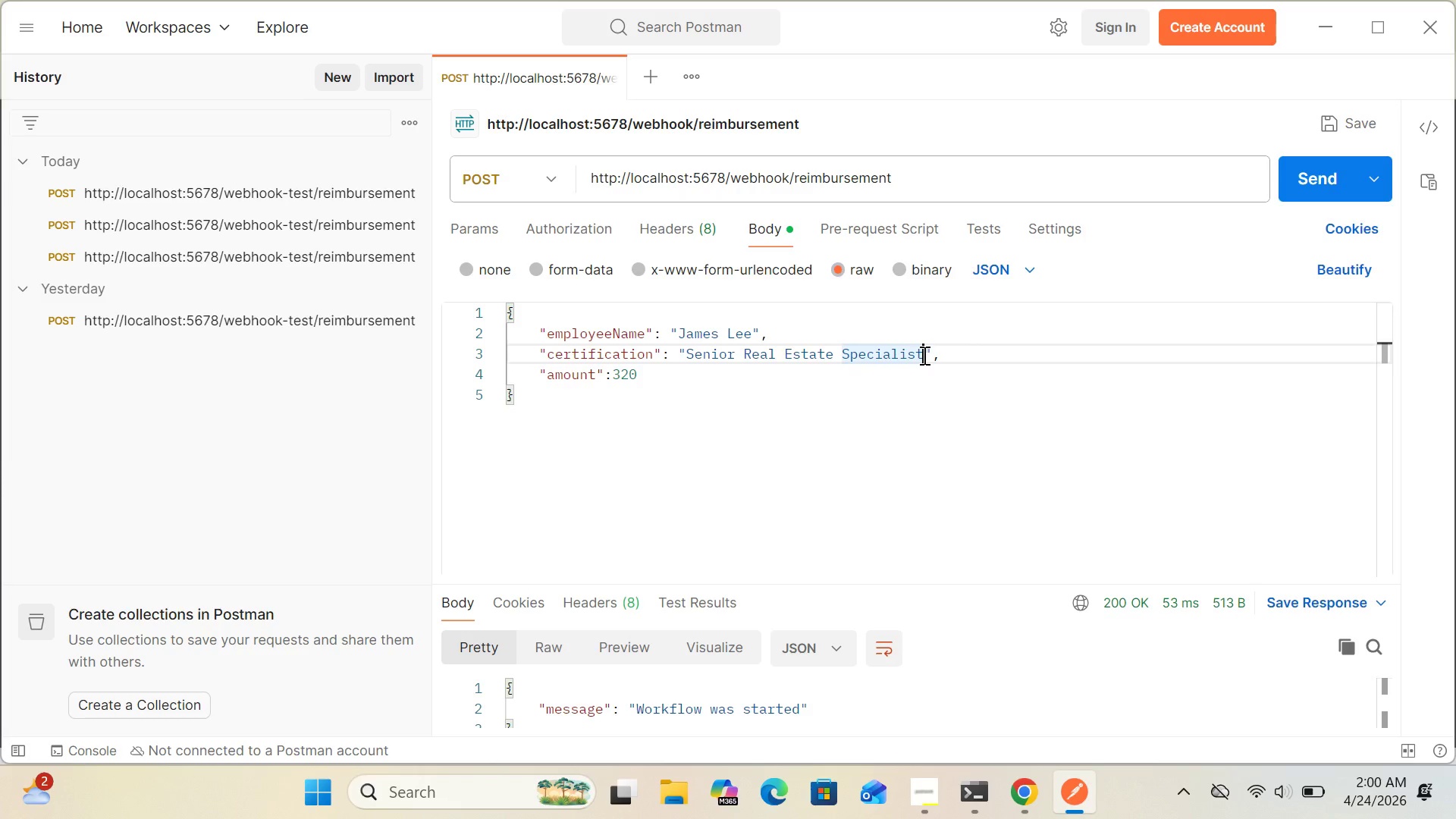 
key(Backspace)
key(Backspace)
key(Backspace)
key(Backspace)
key(Backspace)
key(Backspace)
key(Backspace)
key(Backspace)
key(Backspace)
key(Backspace)
key(Backspace)
key(Backspace)
key(Backspace)
key(Backspace)
key(Backspace)
key(Backspace)
key(Backspace)
key(Backspace)
key(Backspace)
key(Backspace)
key(Backspace)
key(Backspace)
key(Backspace)
key(Backspace)
key(Backspace)
key(Backspace)
key(Backspace)
key(Backspace)
key(Backspace)
type(Certified Senior Move Mana)
 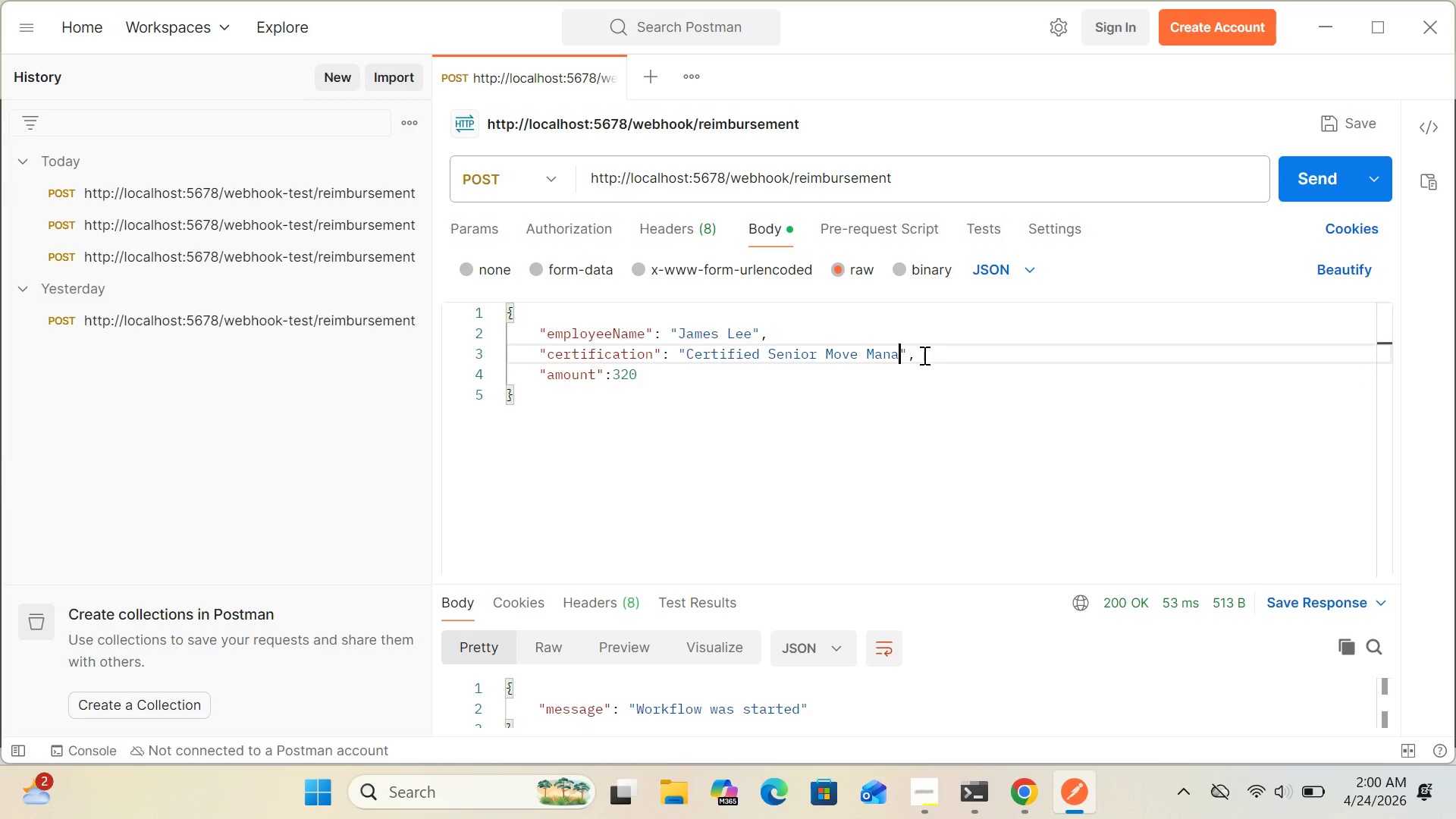 
type(ger)
 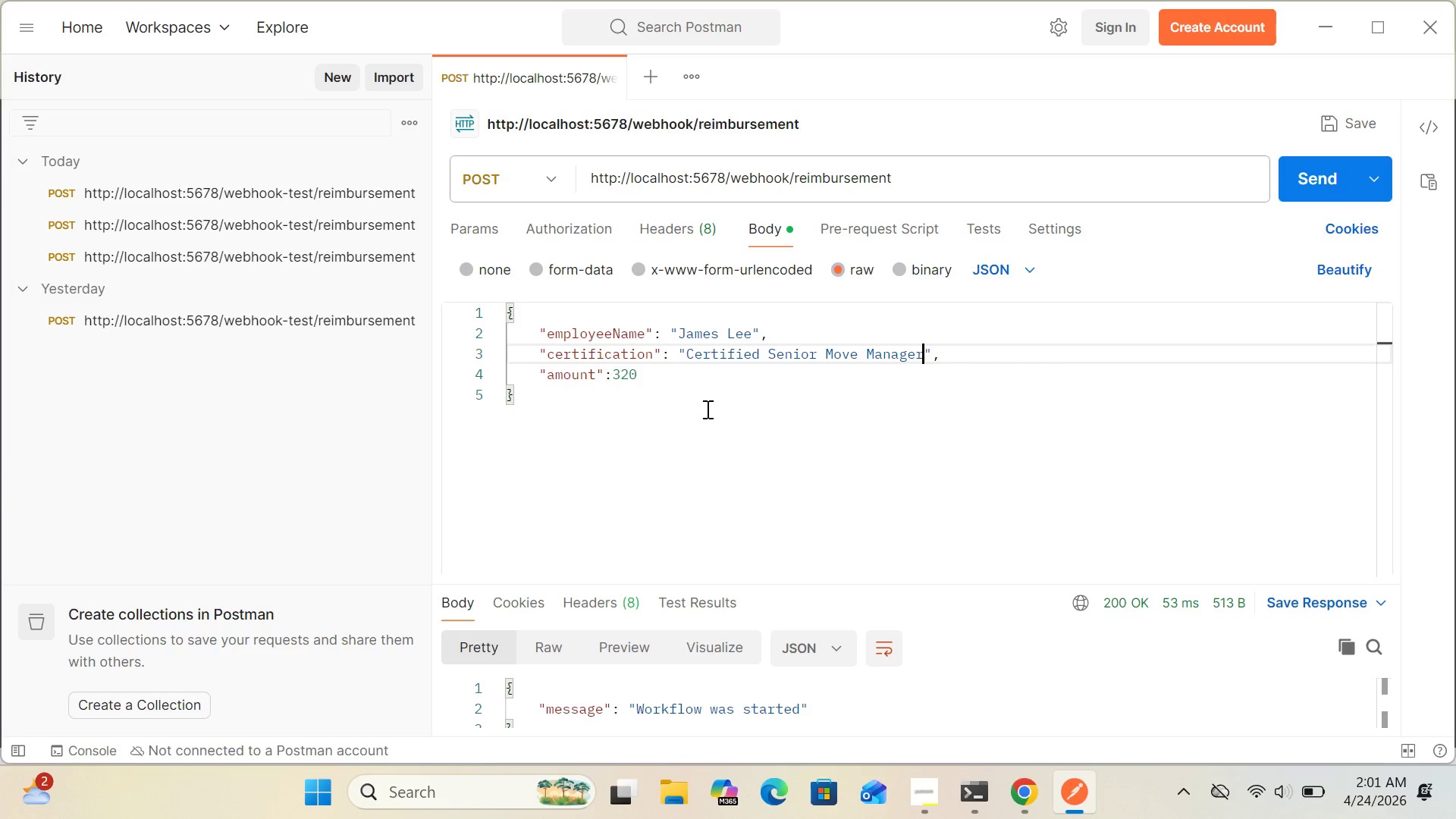 
wait(5.26)
 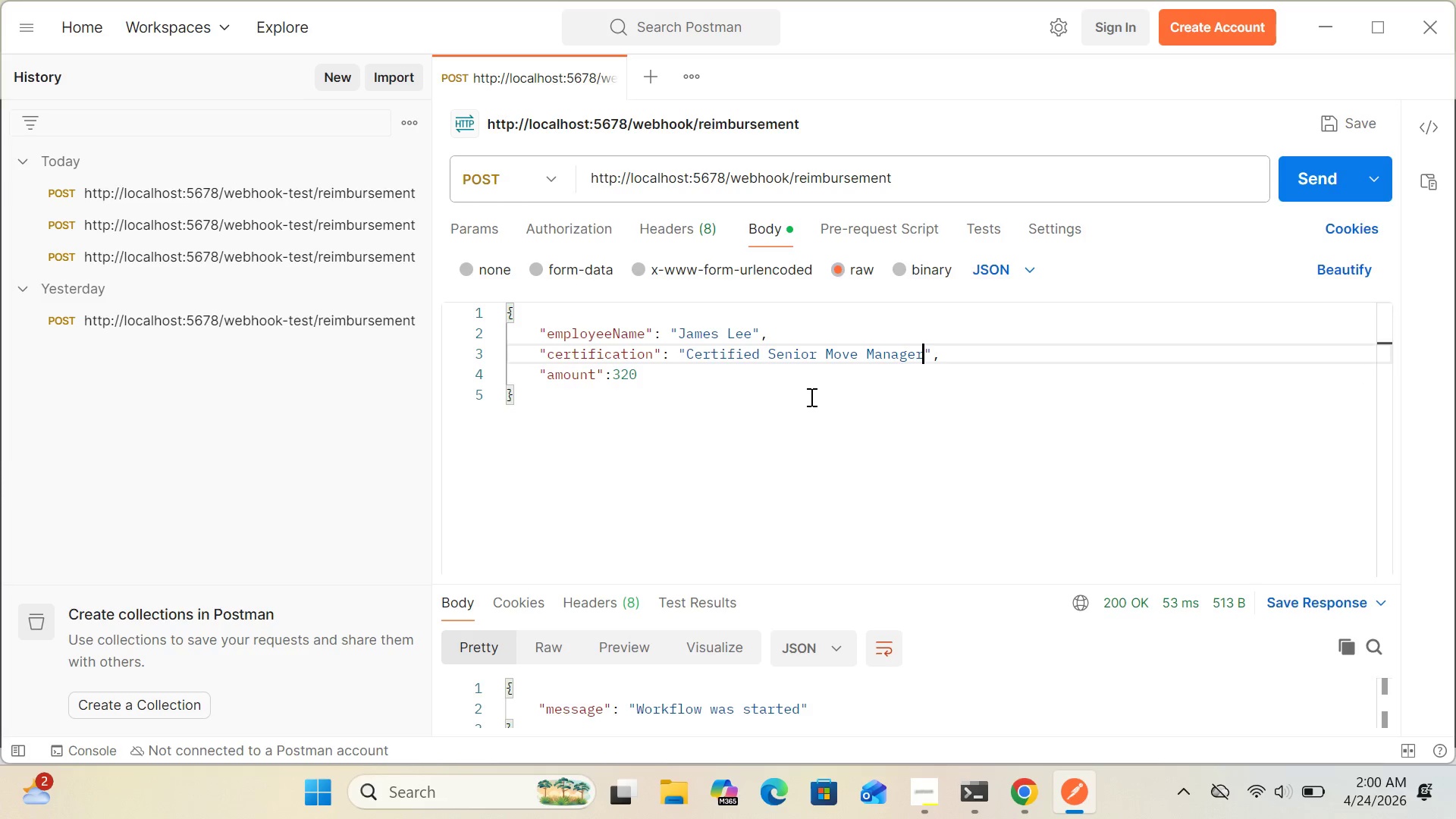 
left_click([639, 373])
 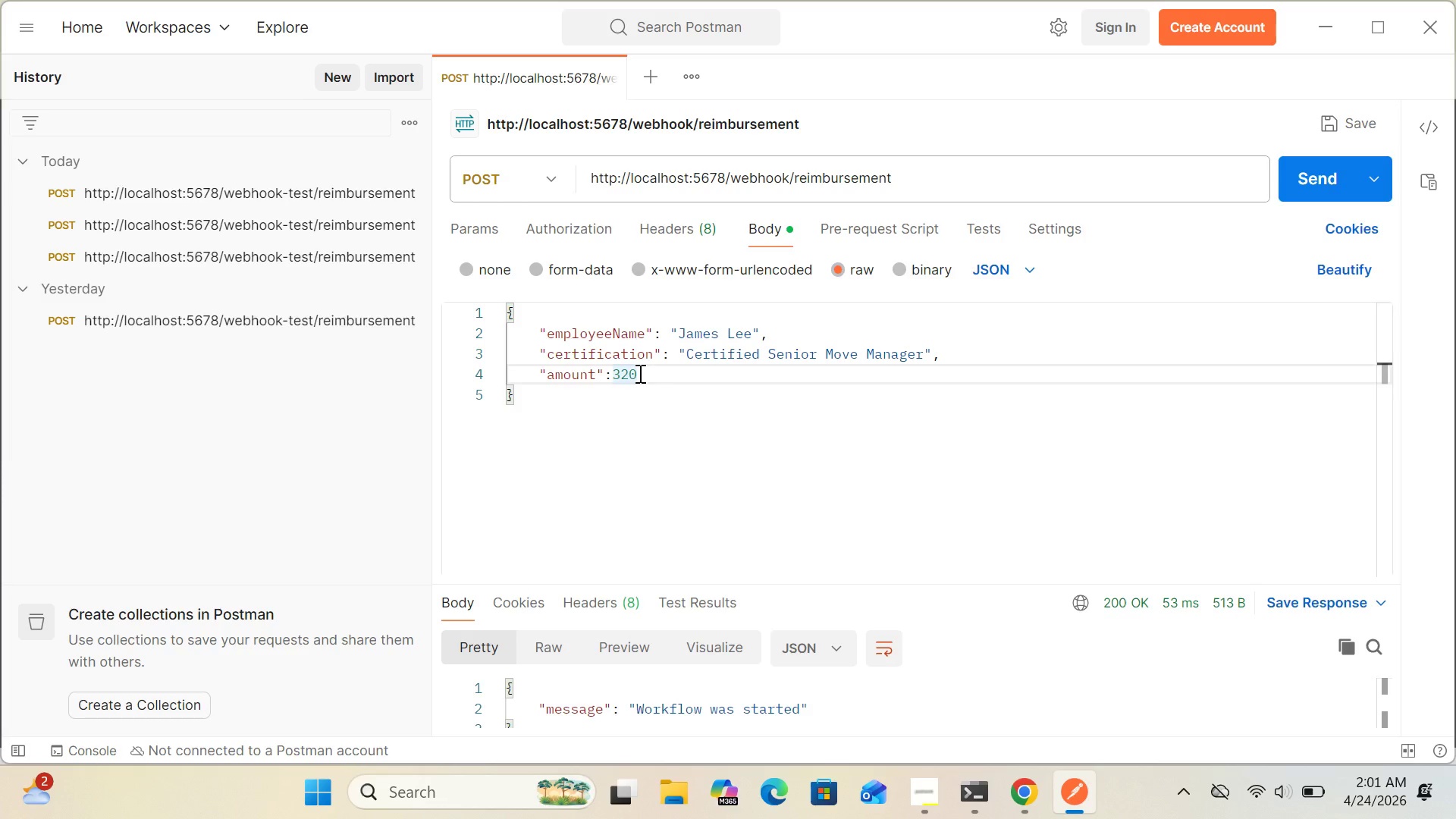 
key(Backspace)
 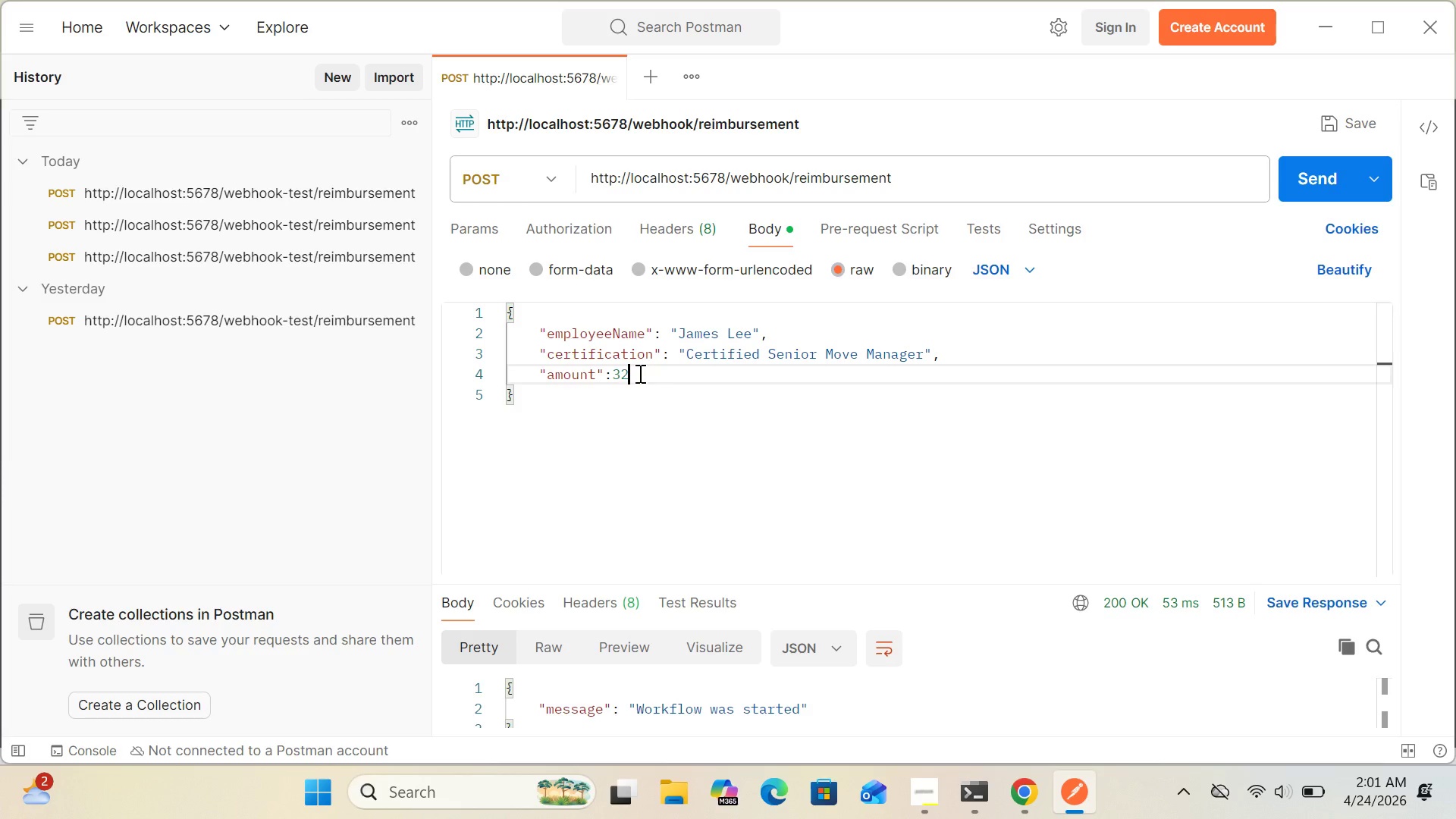 
key(Backspace)
 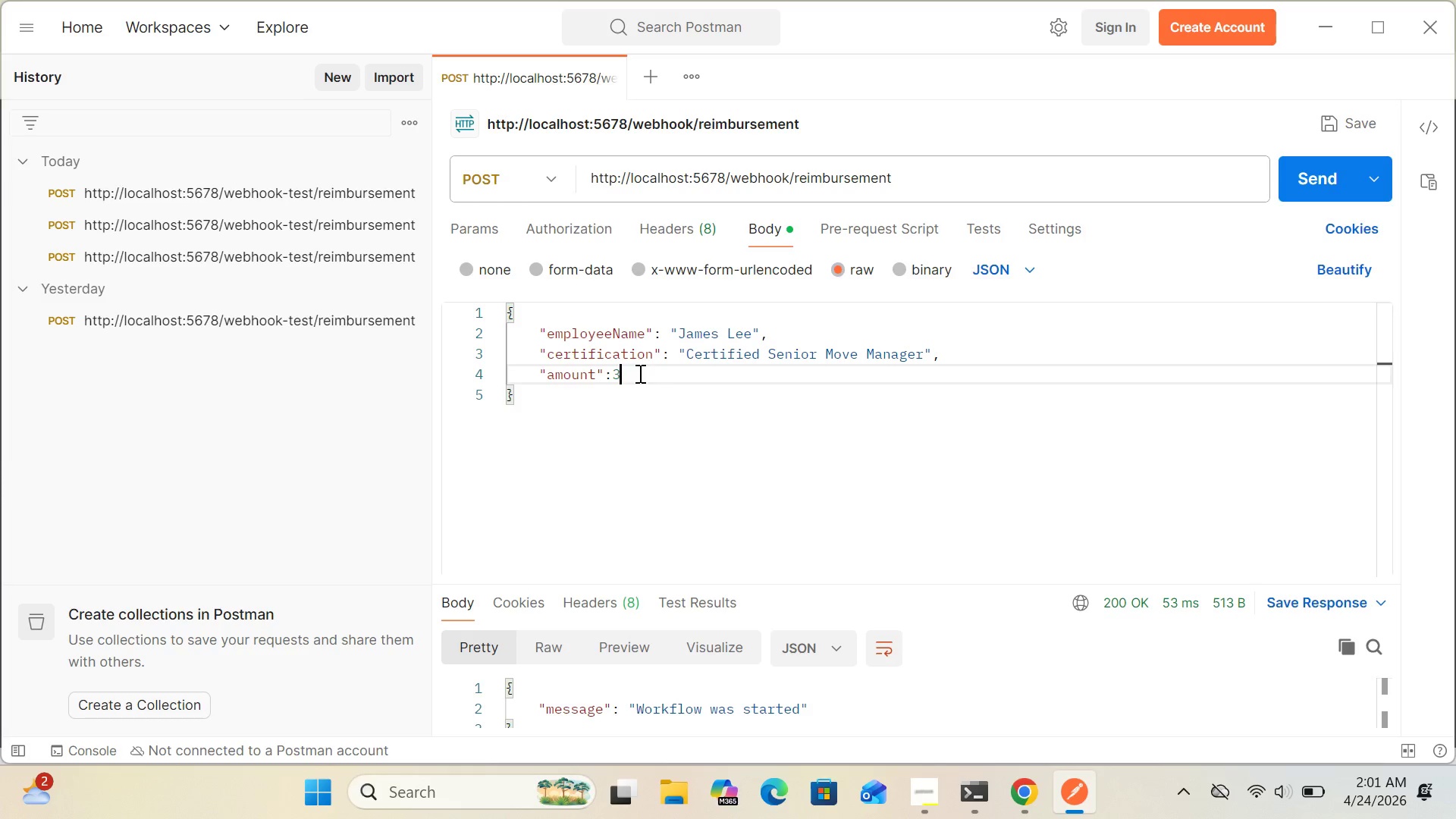 
key(Backspace)
 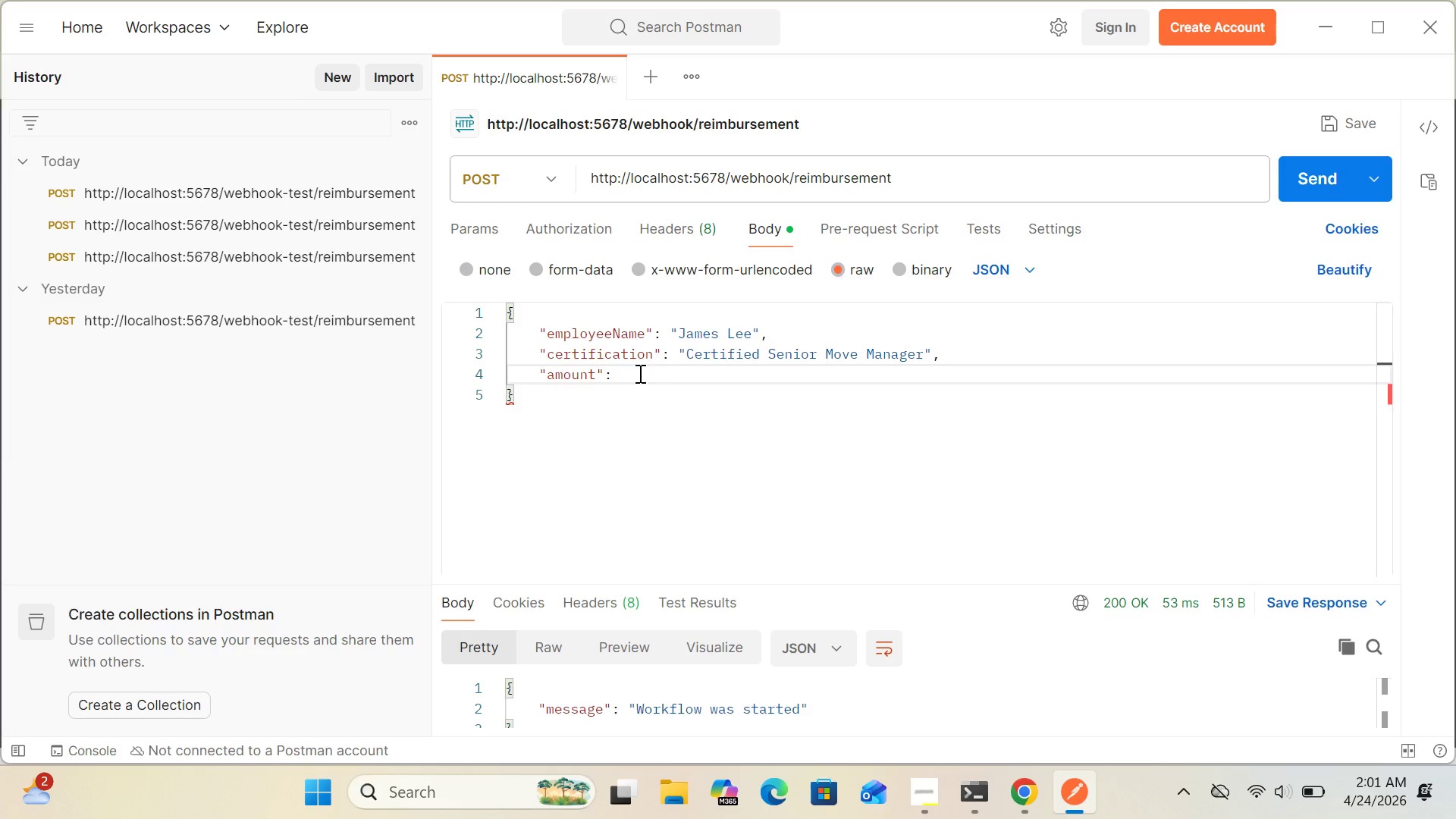 
key(4)
 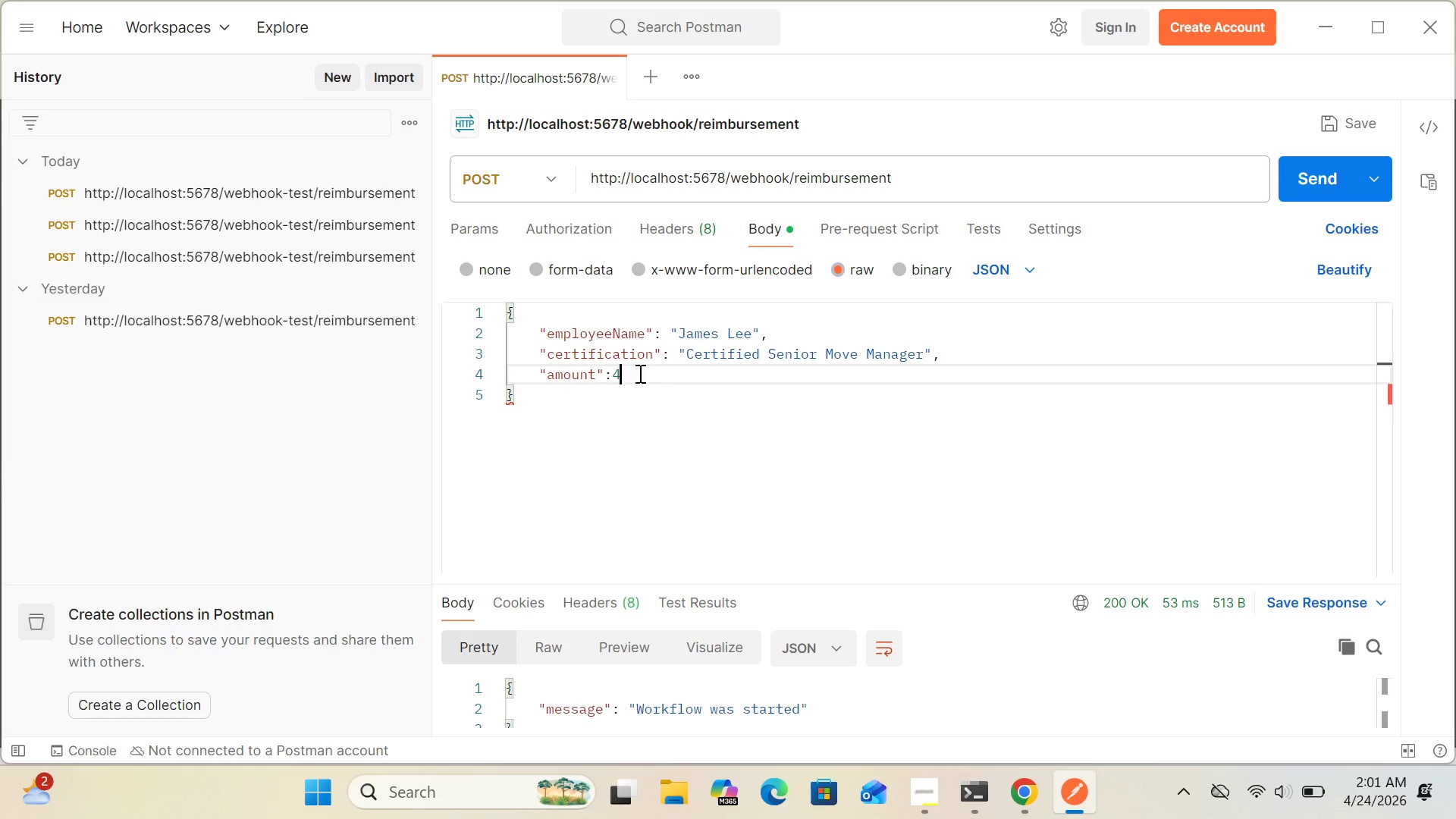 
type(50)
 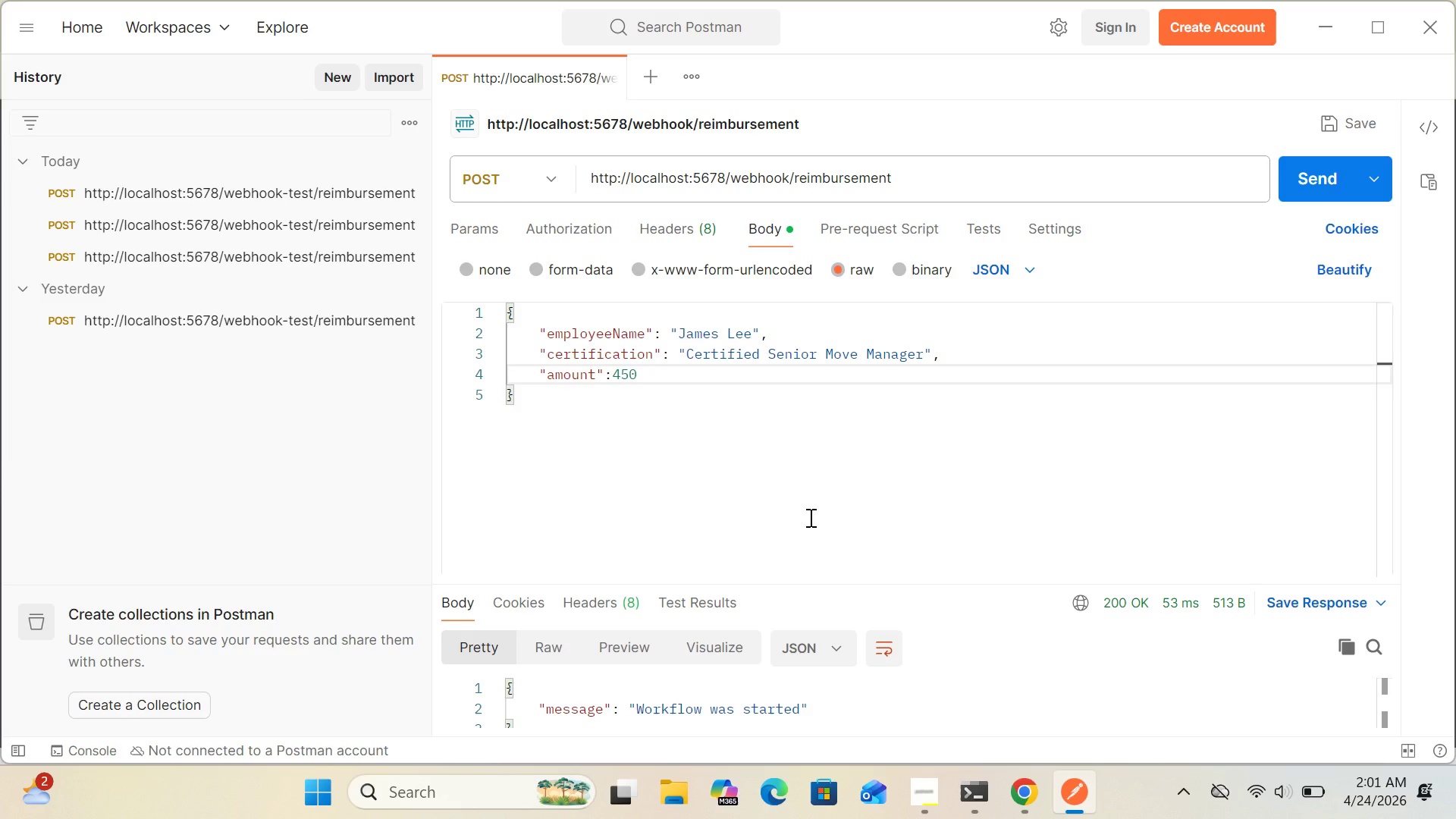 
wait(24.73)
 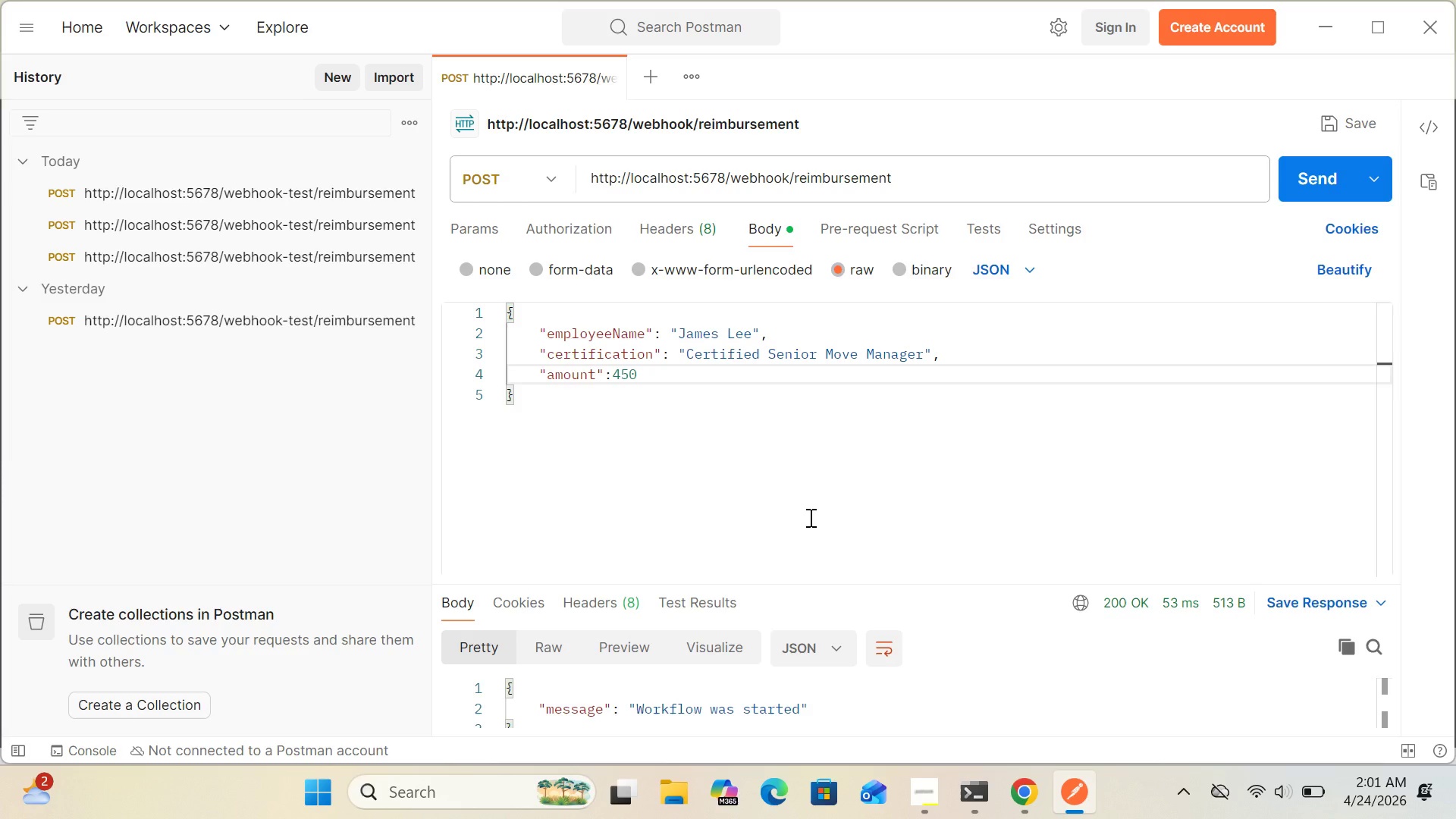 
left_click([1026, 792])
 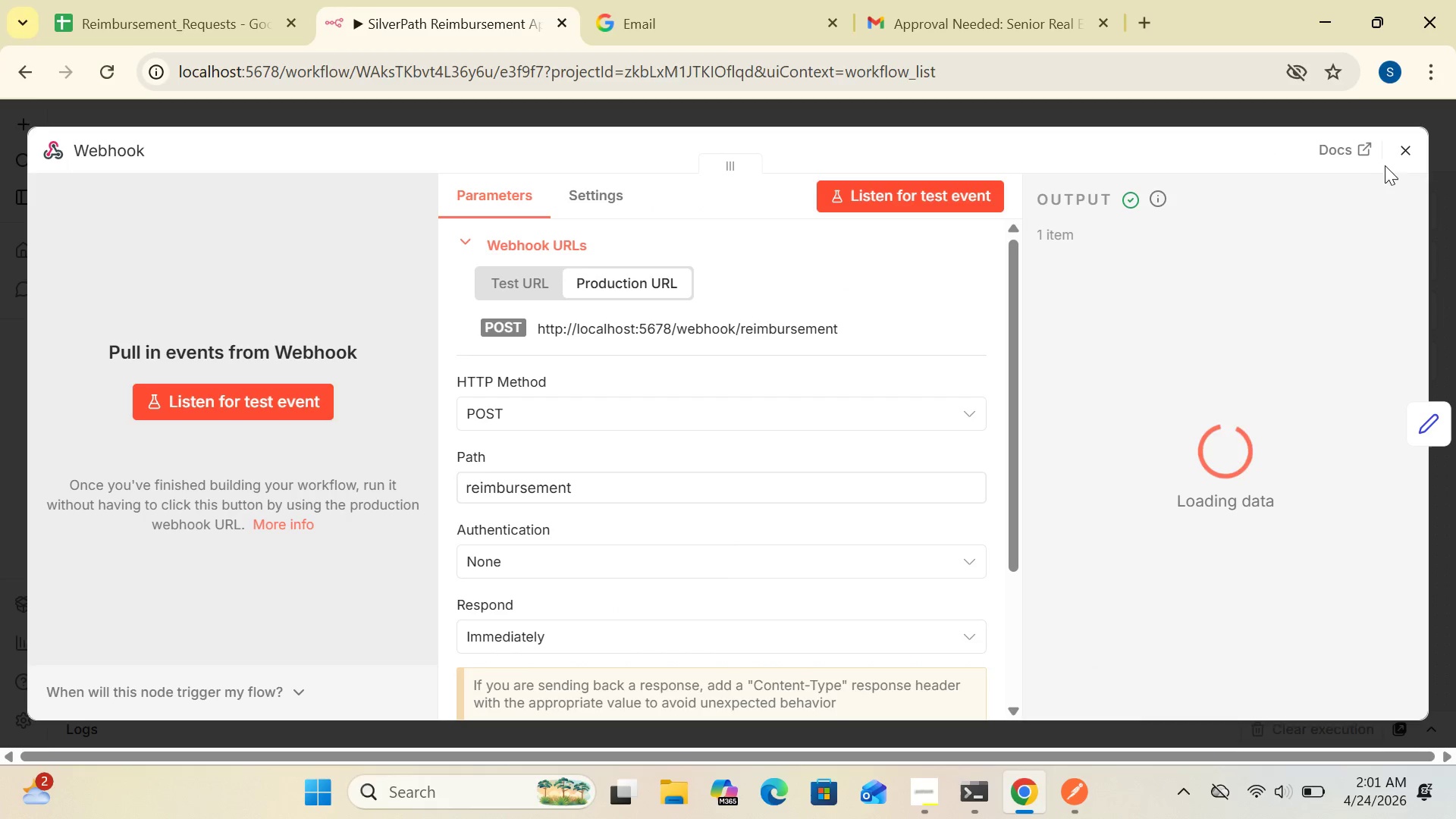 
left_click([1405, 163])
 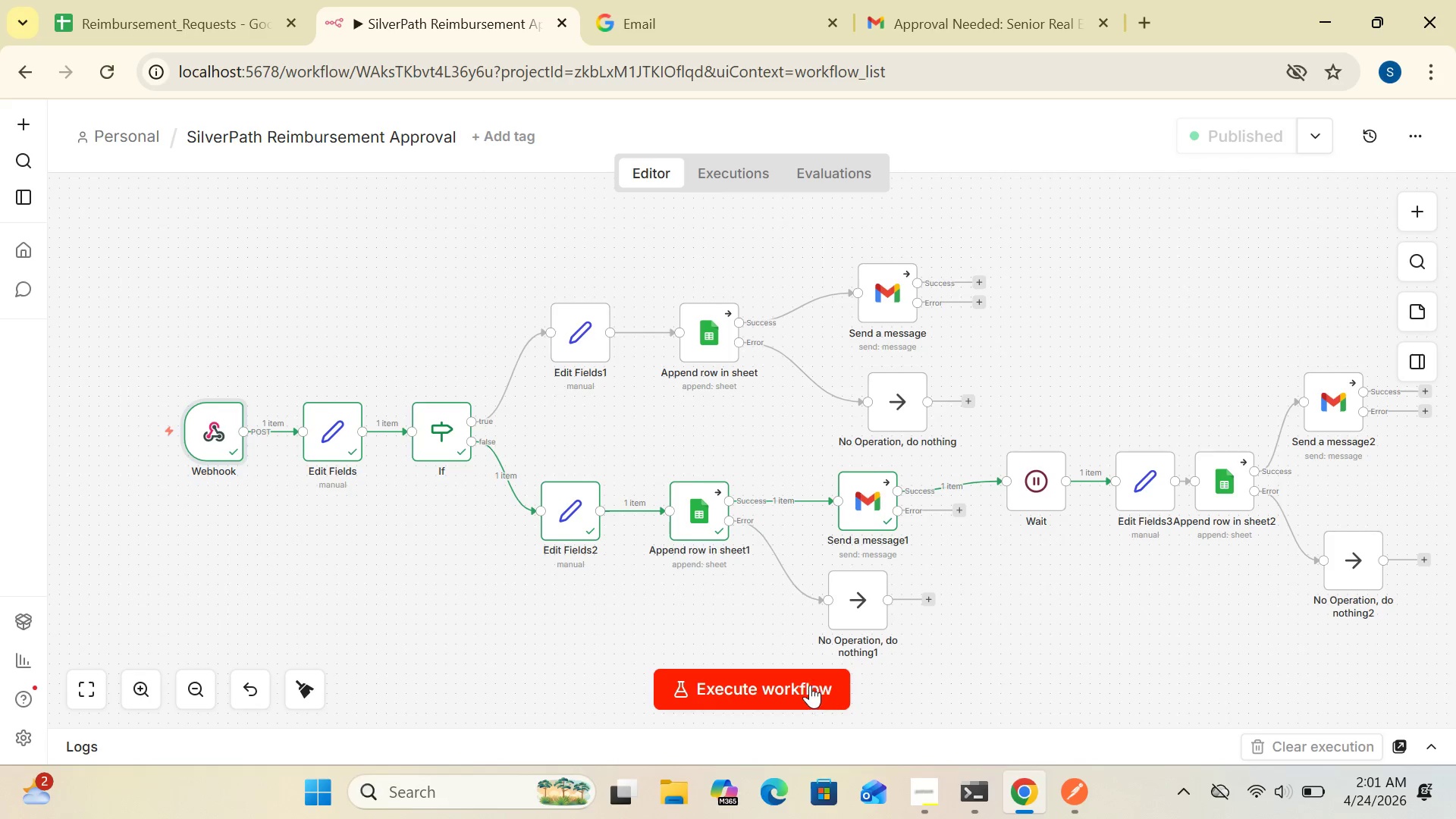 
left_click([805, 683])
 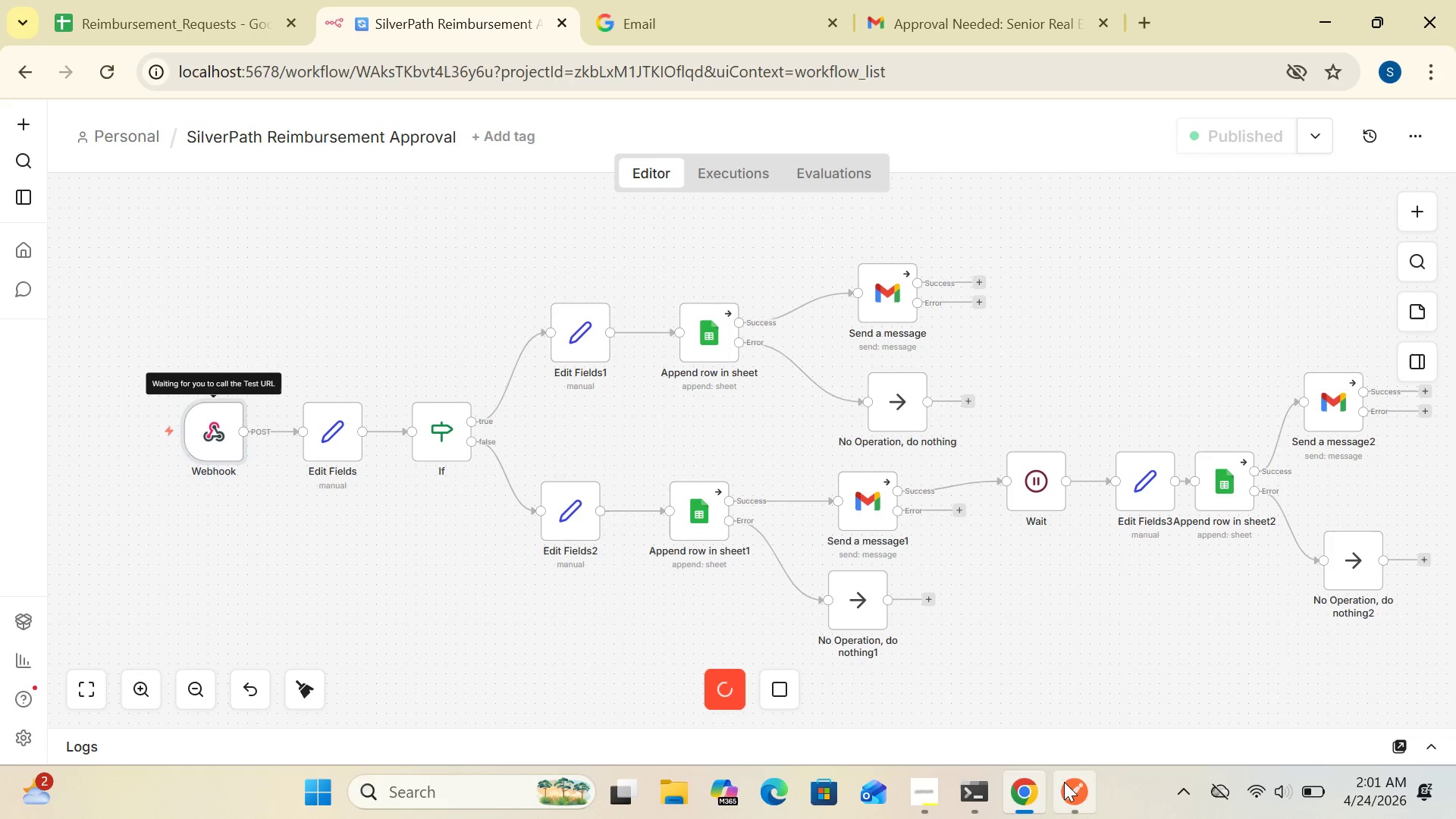 
left_click([1072, 787])
 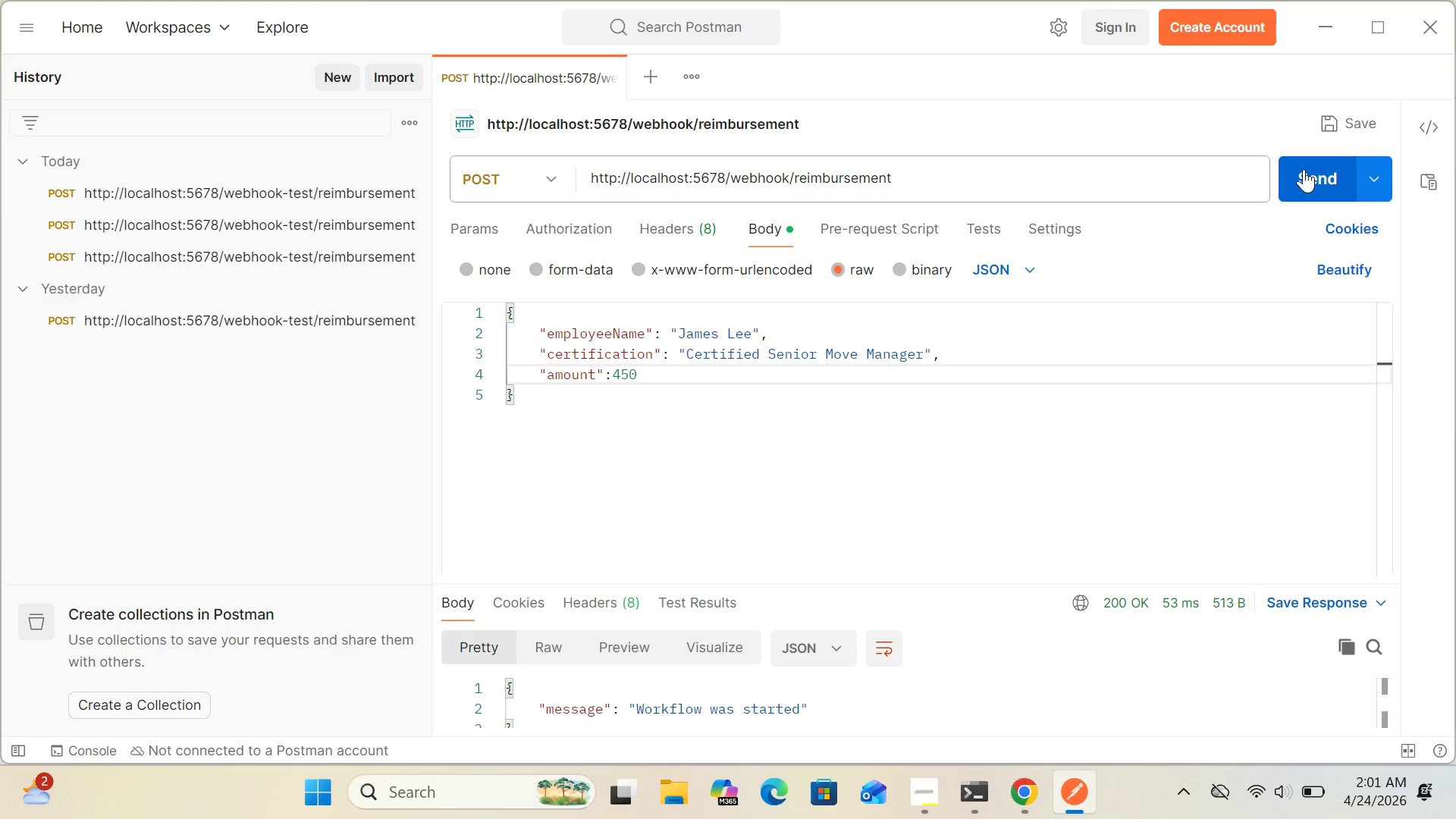 
left_click([1304, 169])
 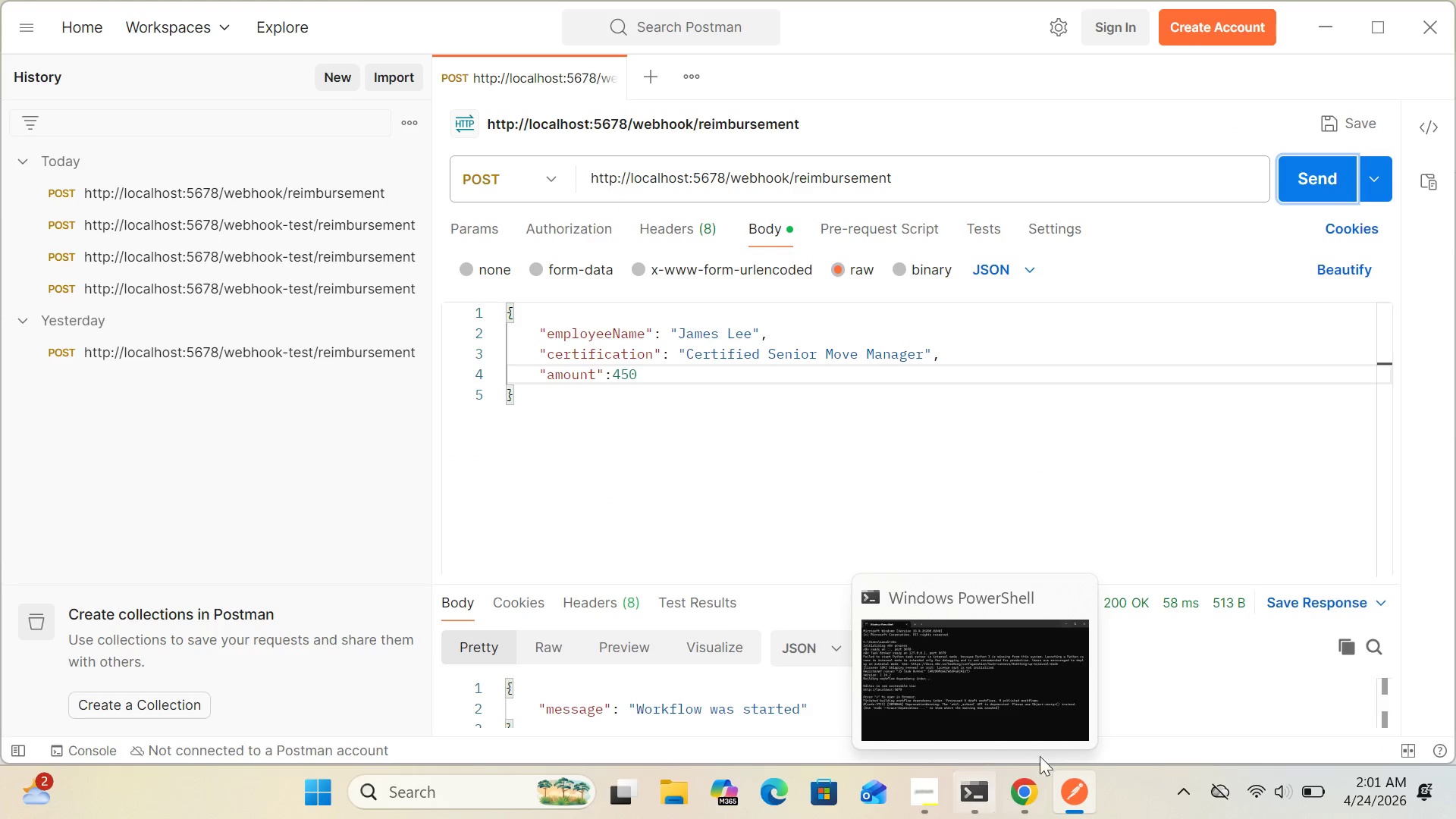 
left_click([1024, 786])
 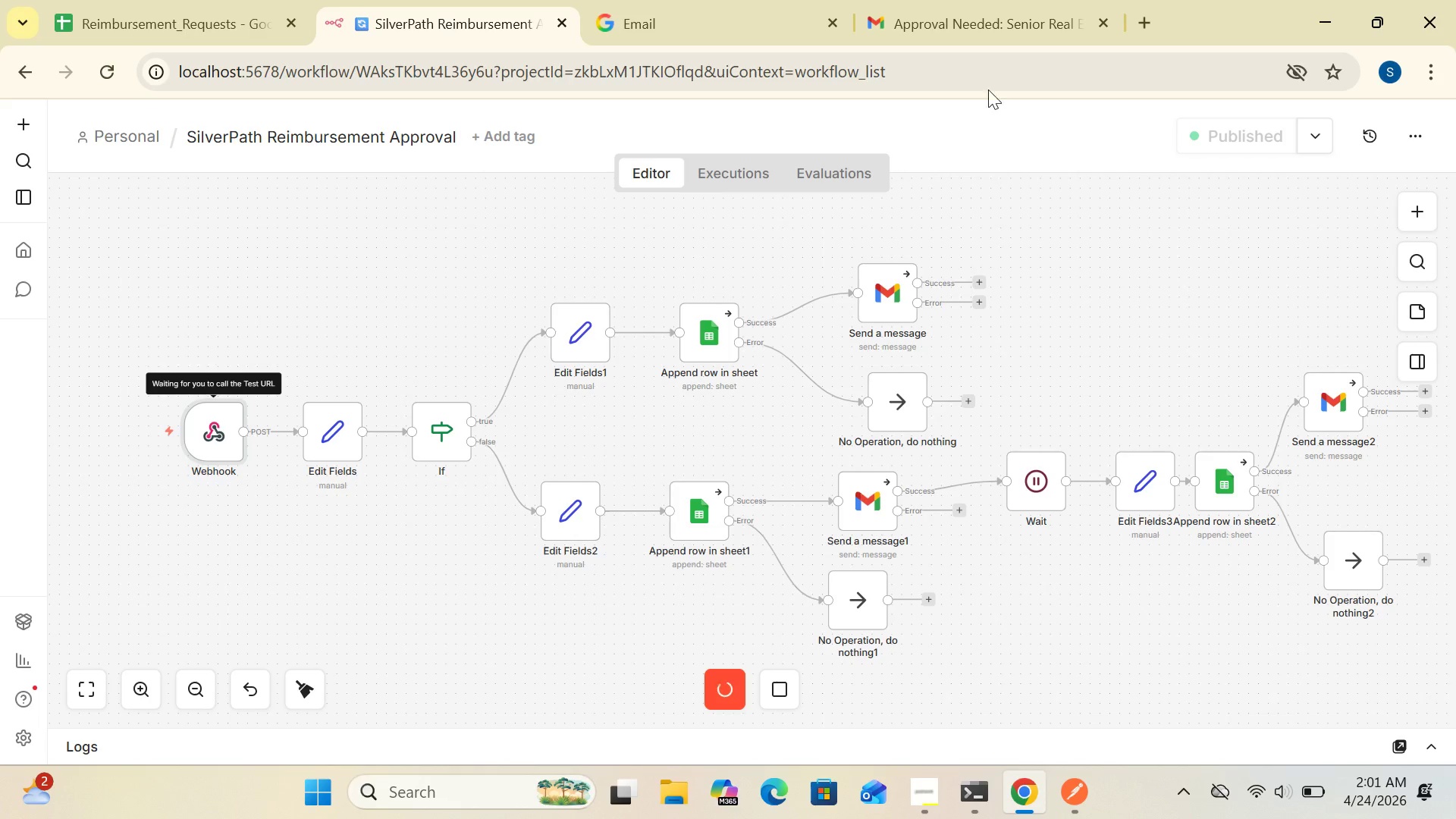 
left_click([978, 28])
 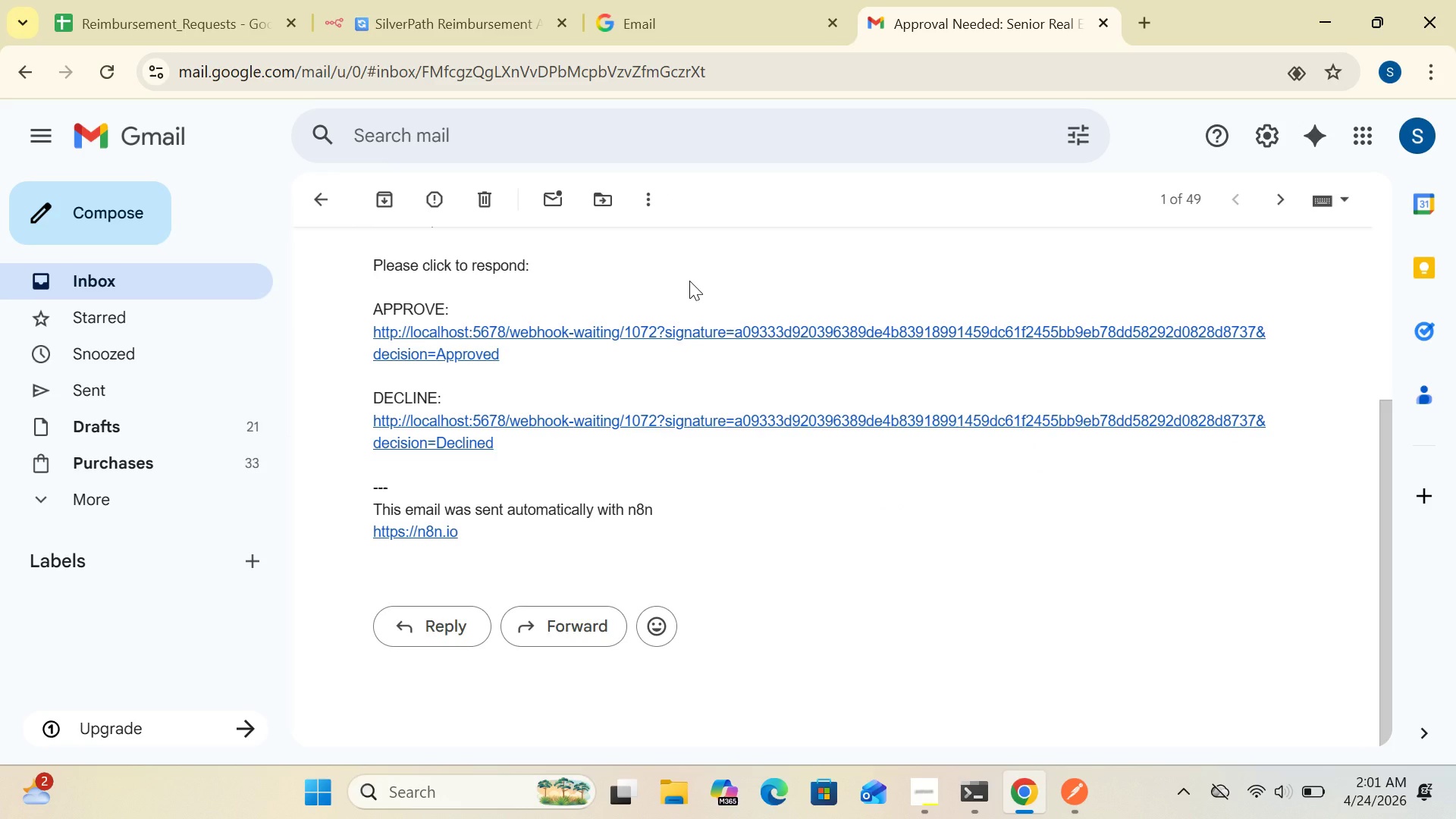 
left_click([560, 195])
 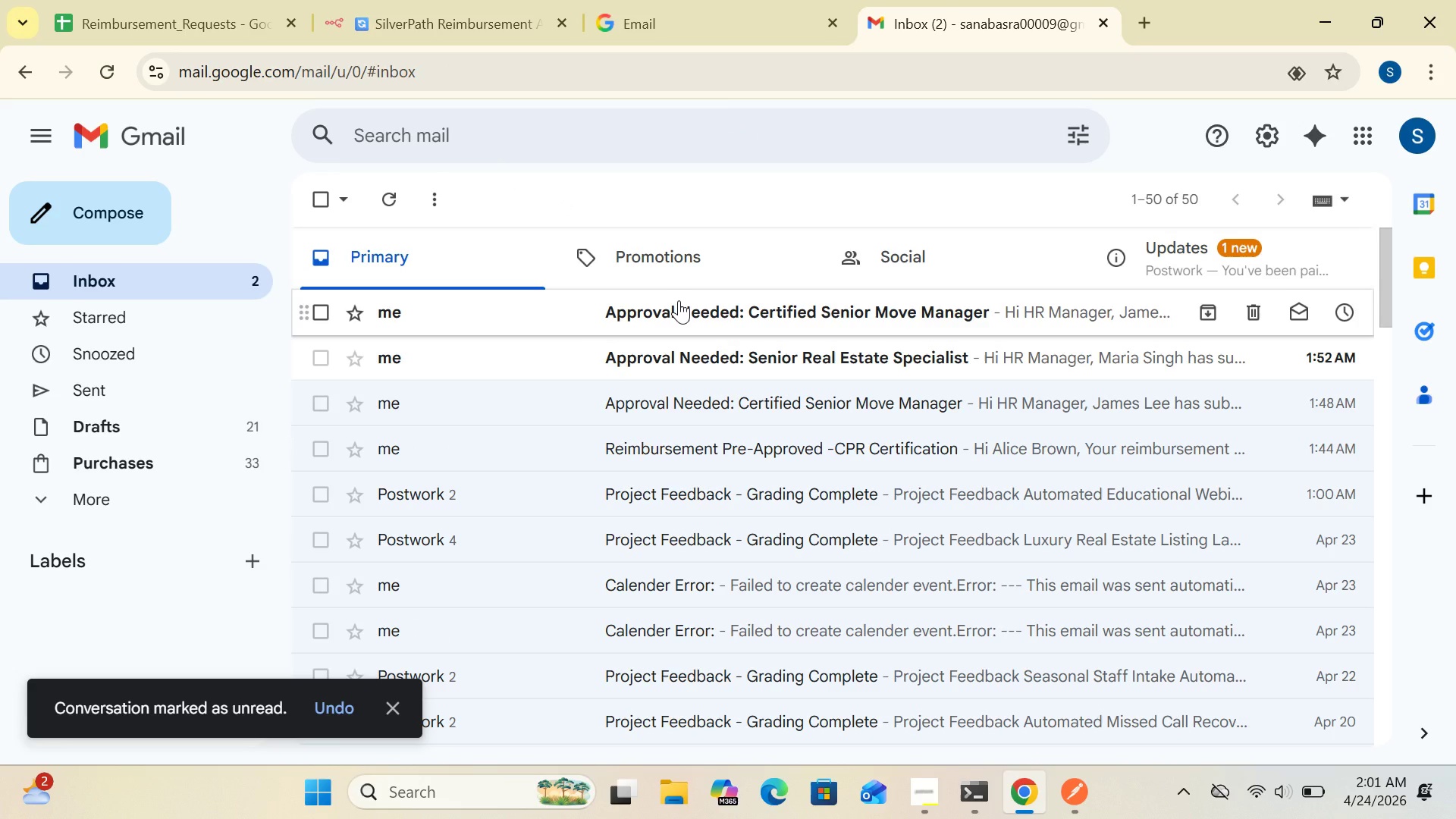 
double_click([679, 300])
 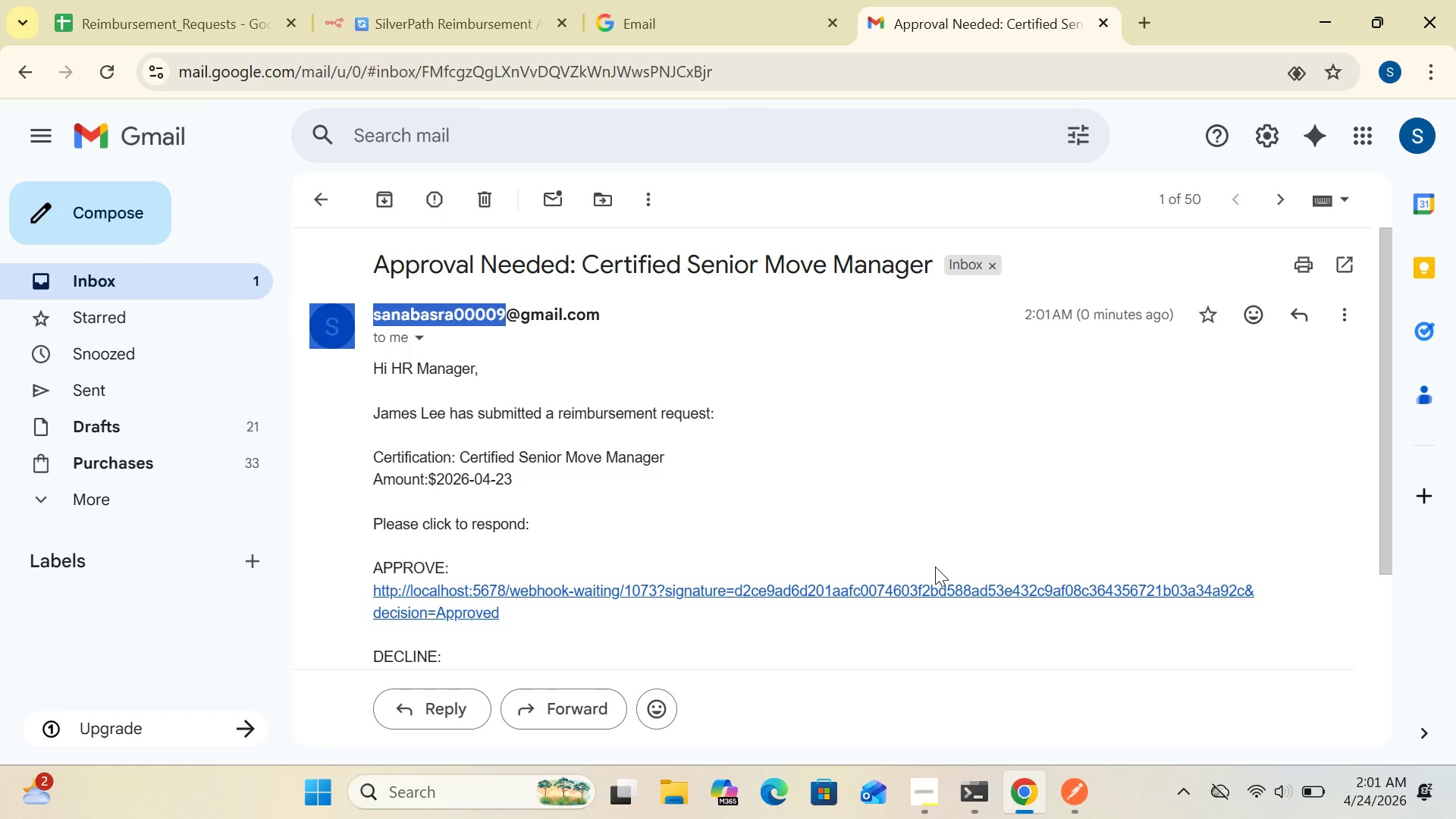 
wait(6.83)
 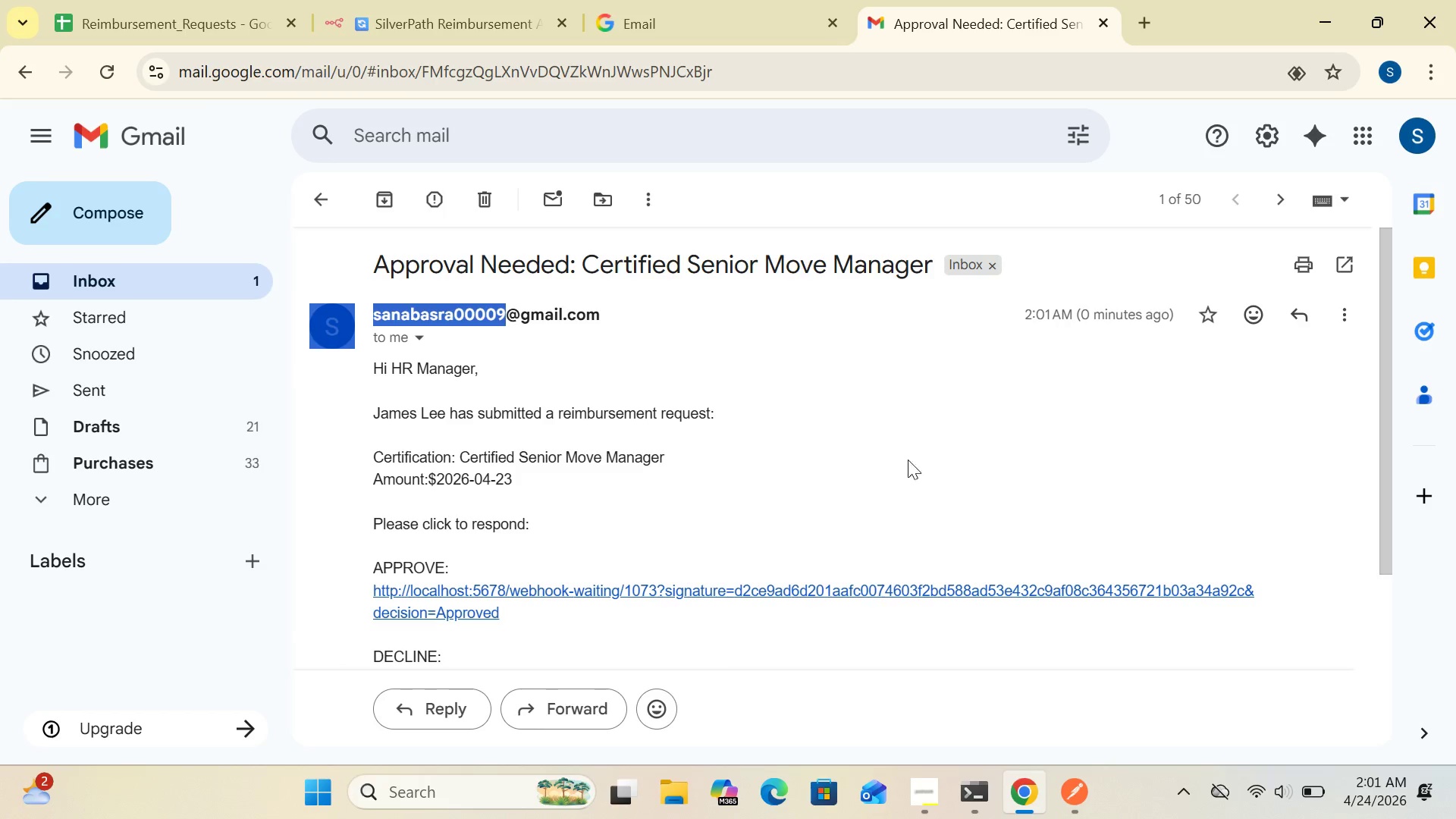 
double_click([863, 591])
 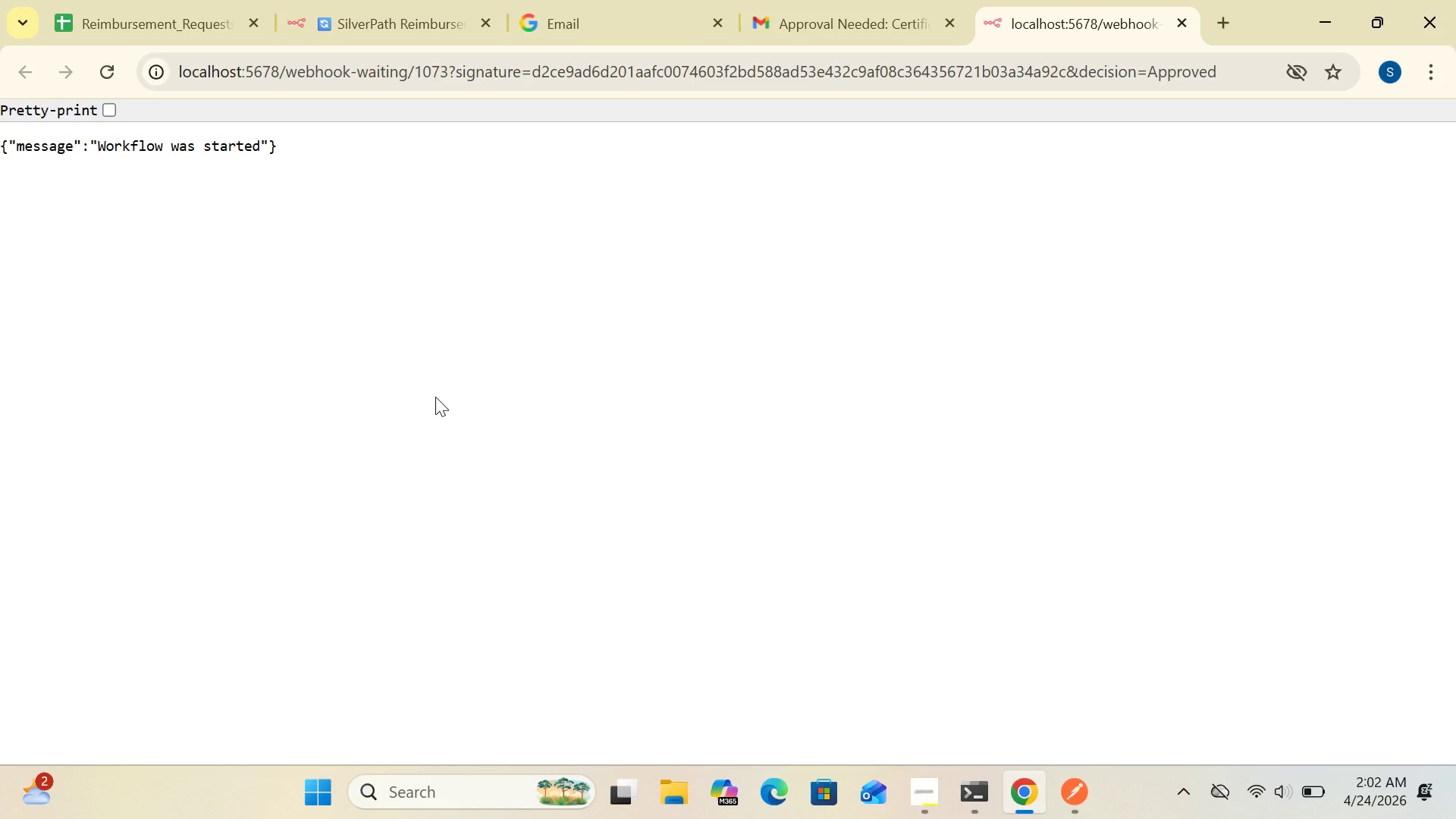 
wait(48.78)
 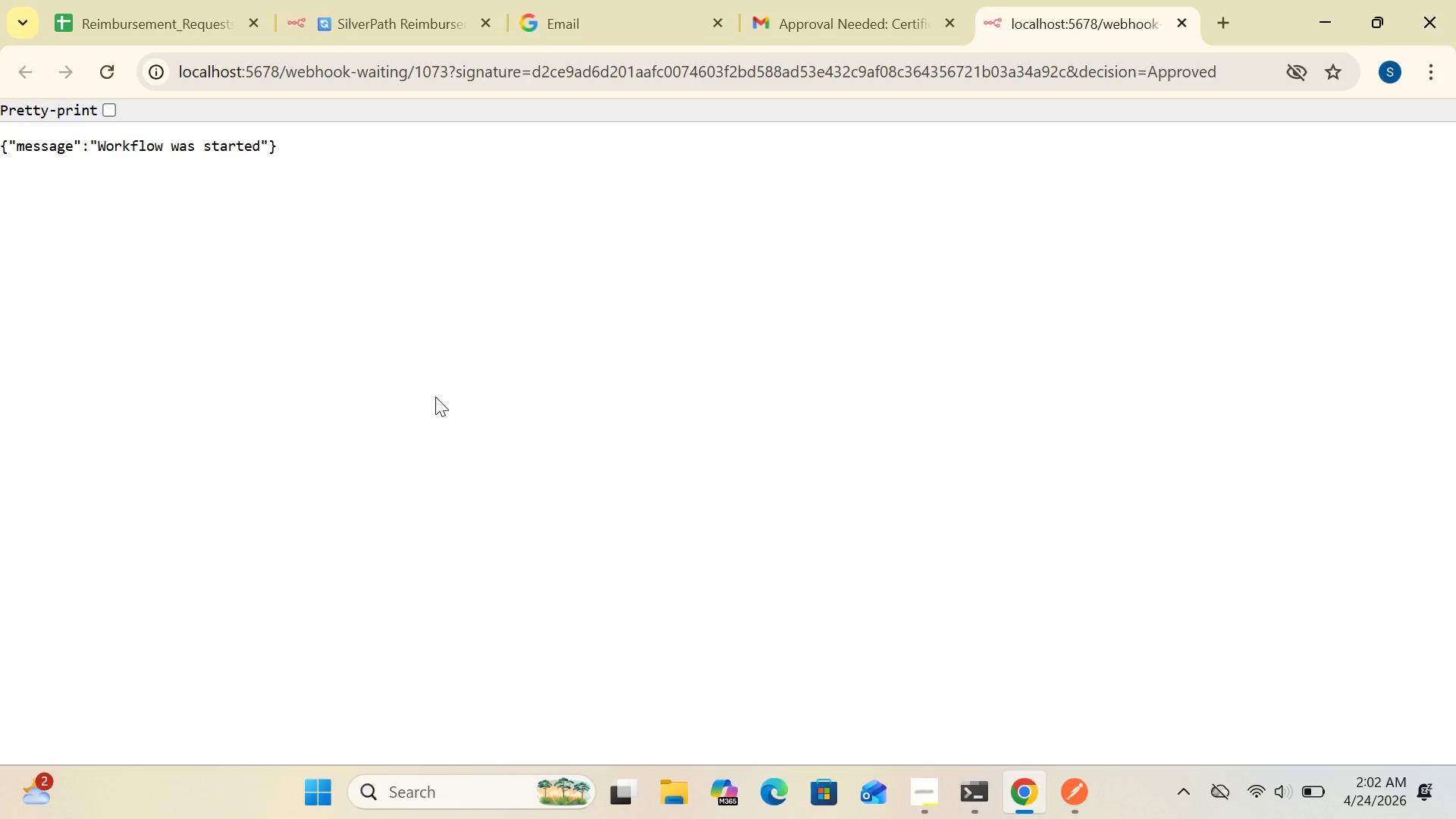 
left_click([1027, 794])
 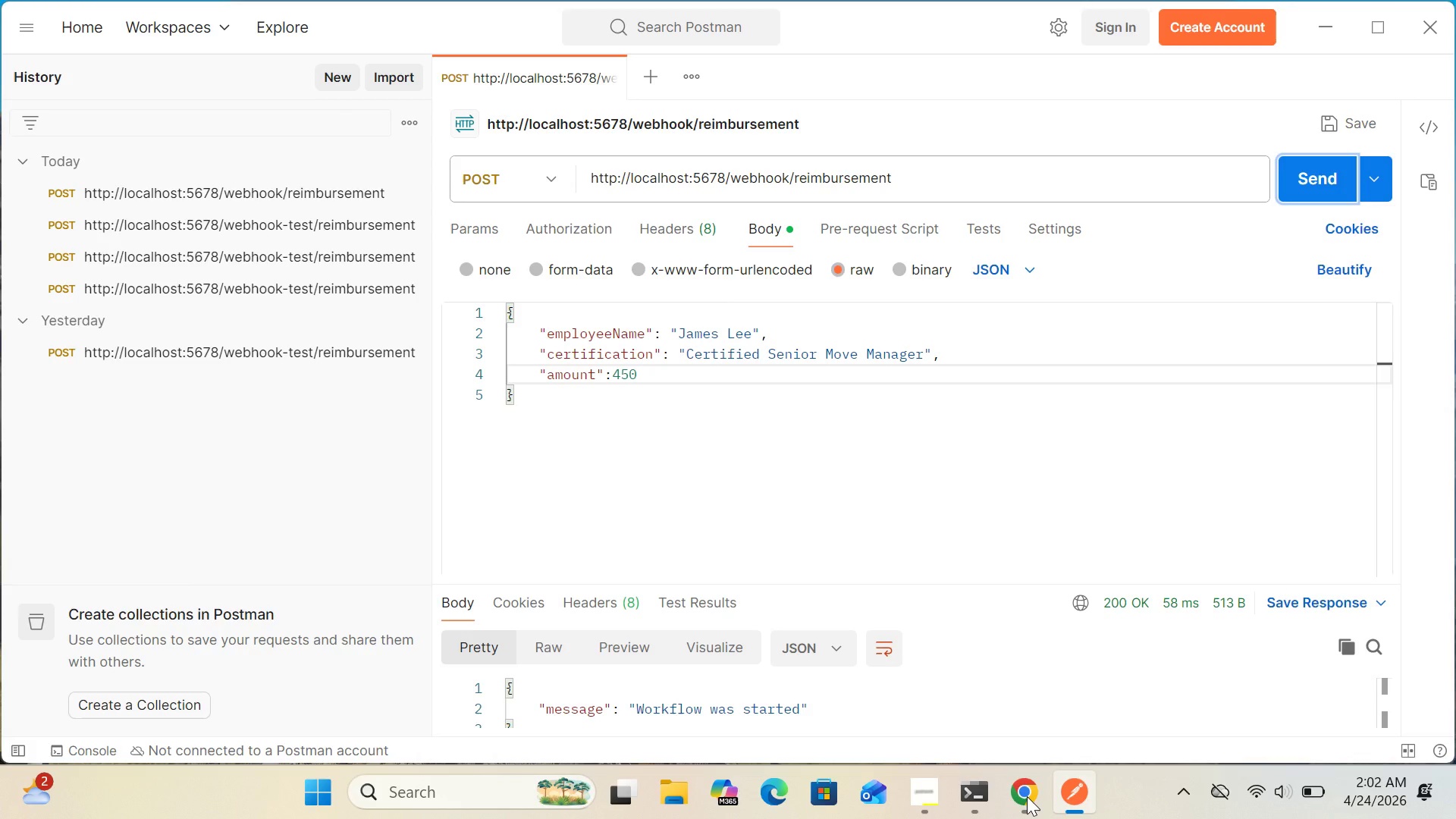 
left_click([1027, 796])
 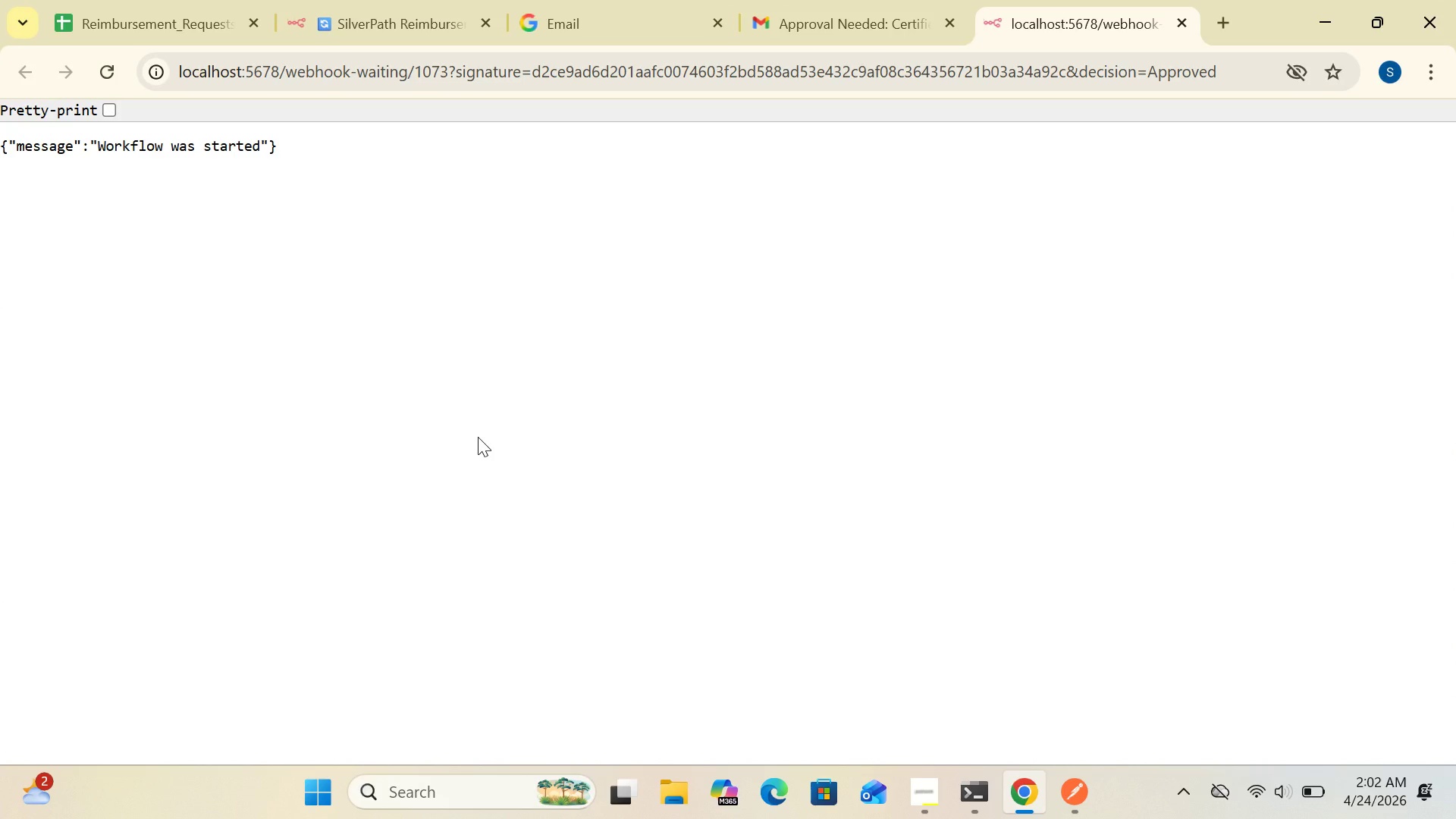 
wait(9.39)
 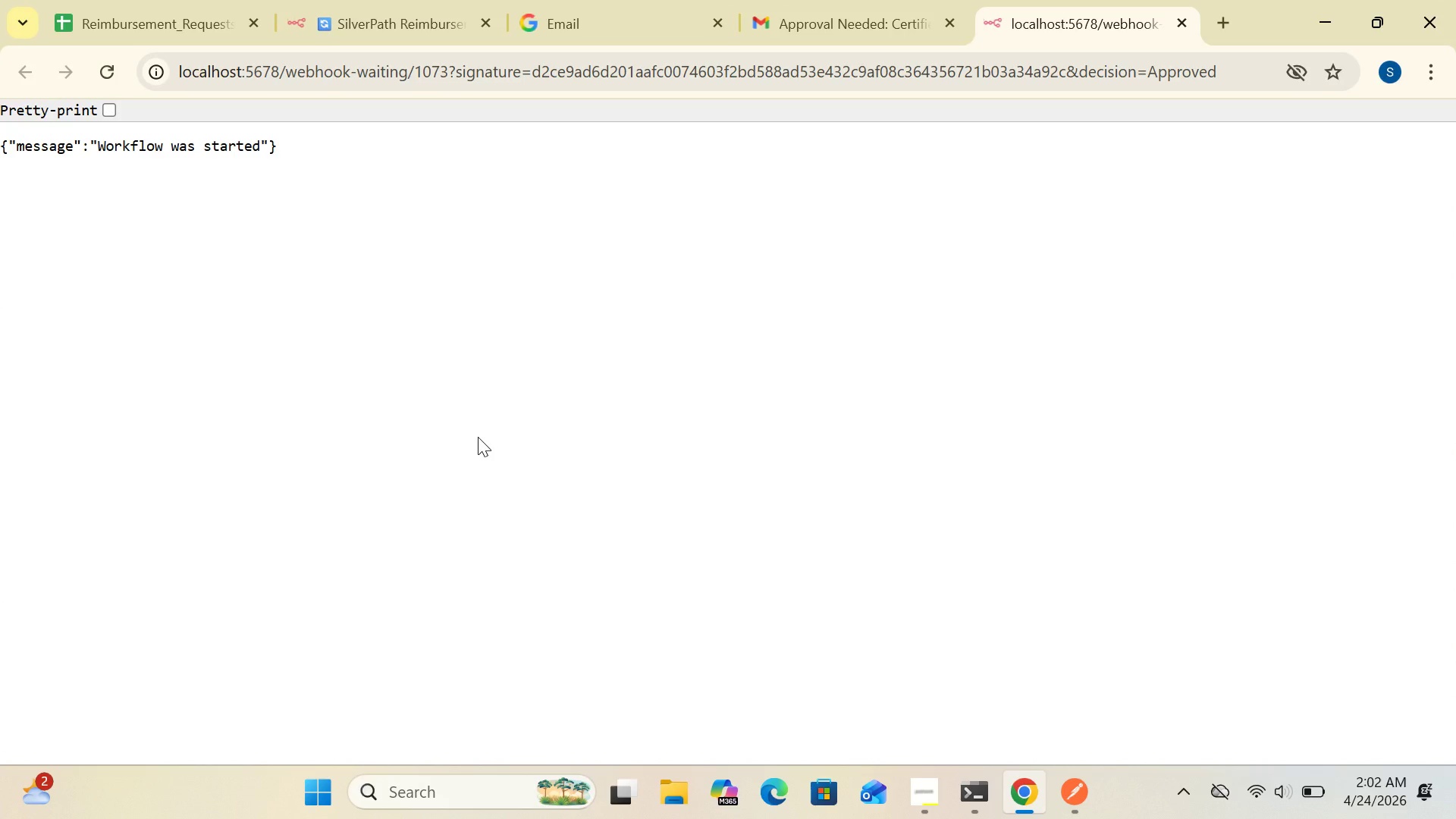 
left_click([856, 17])
 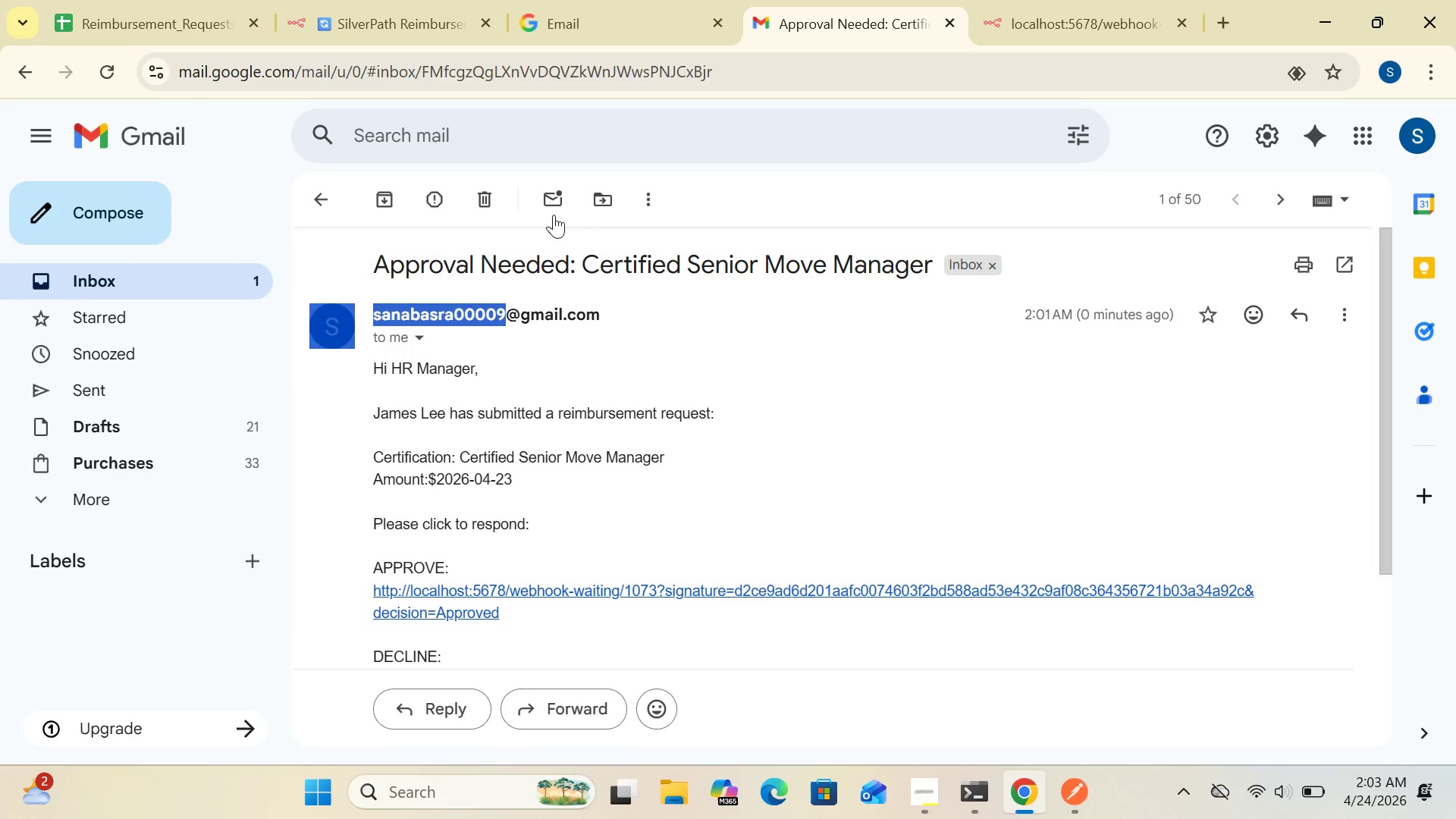 
left_click([550, 195])
 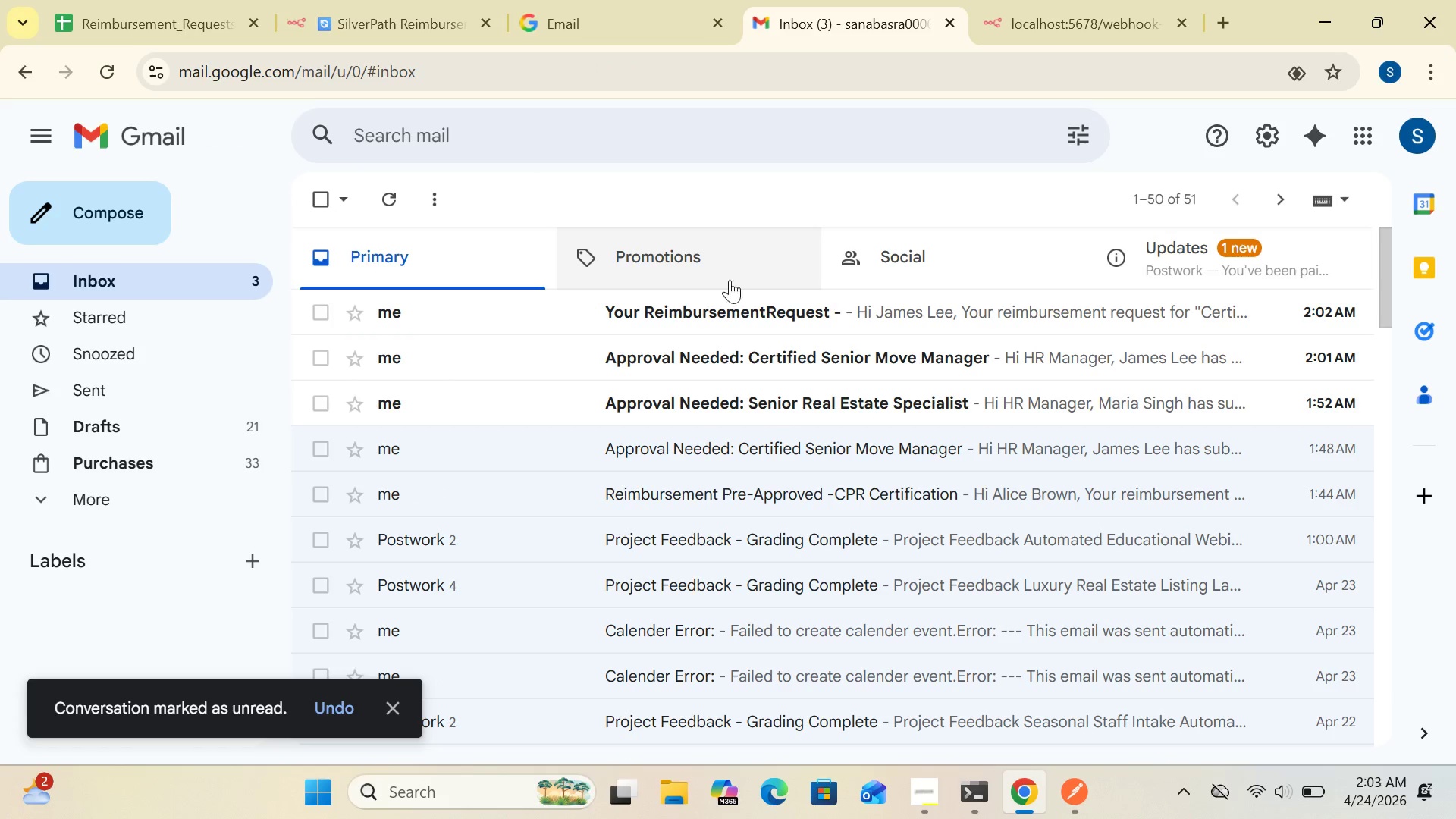 
left_click([772, 312])
 